 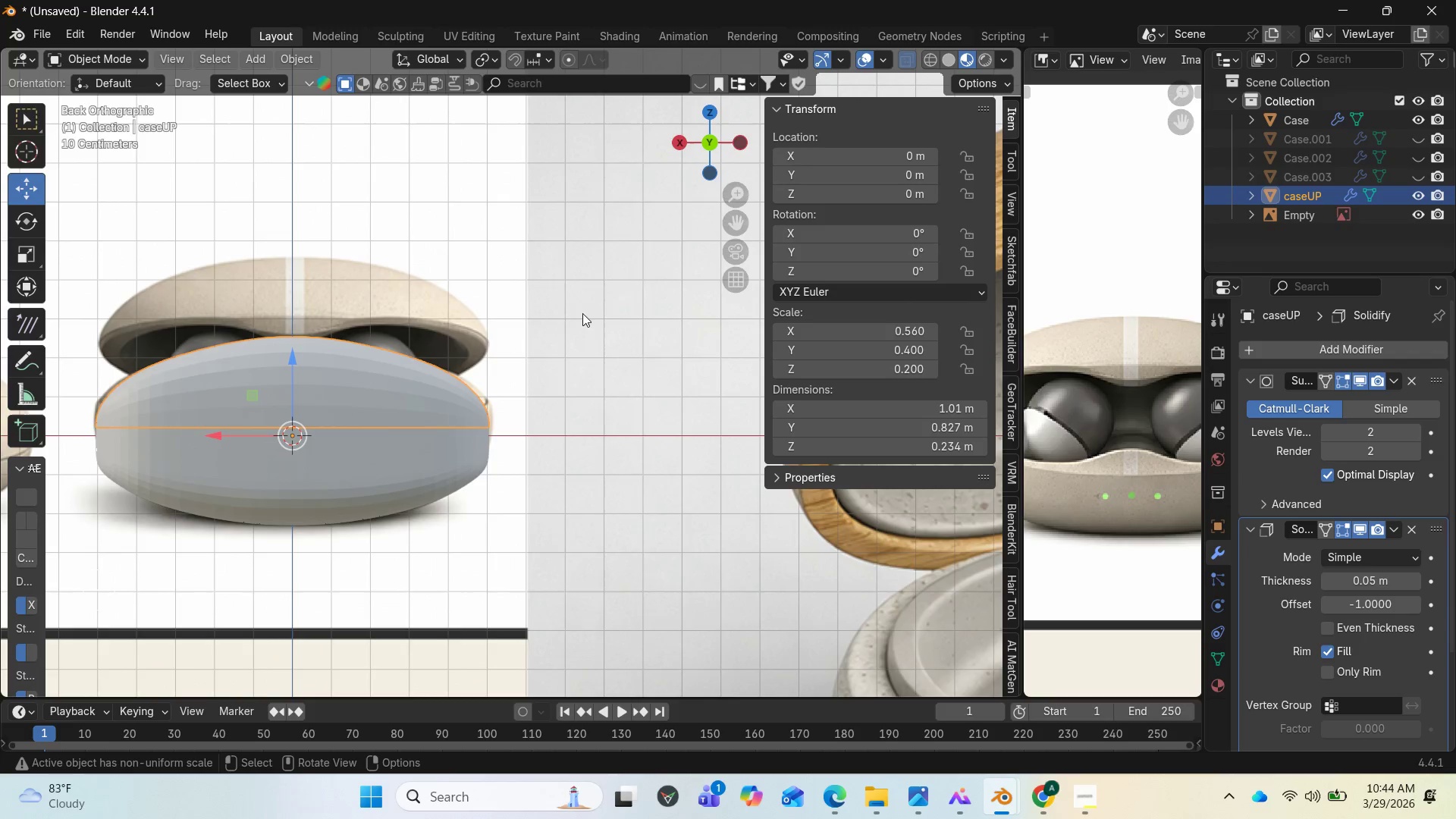 
left_click_drag(start_coordinate=[731, 215], to_coordinate=[815, 201])
 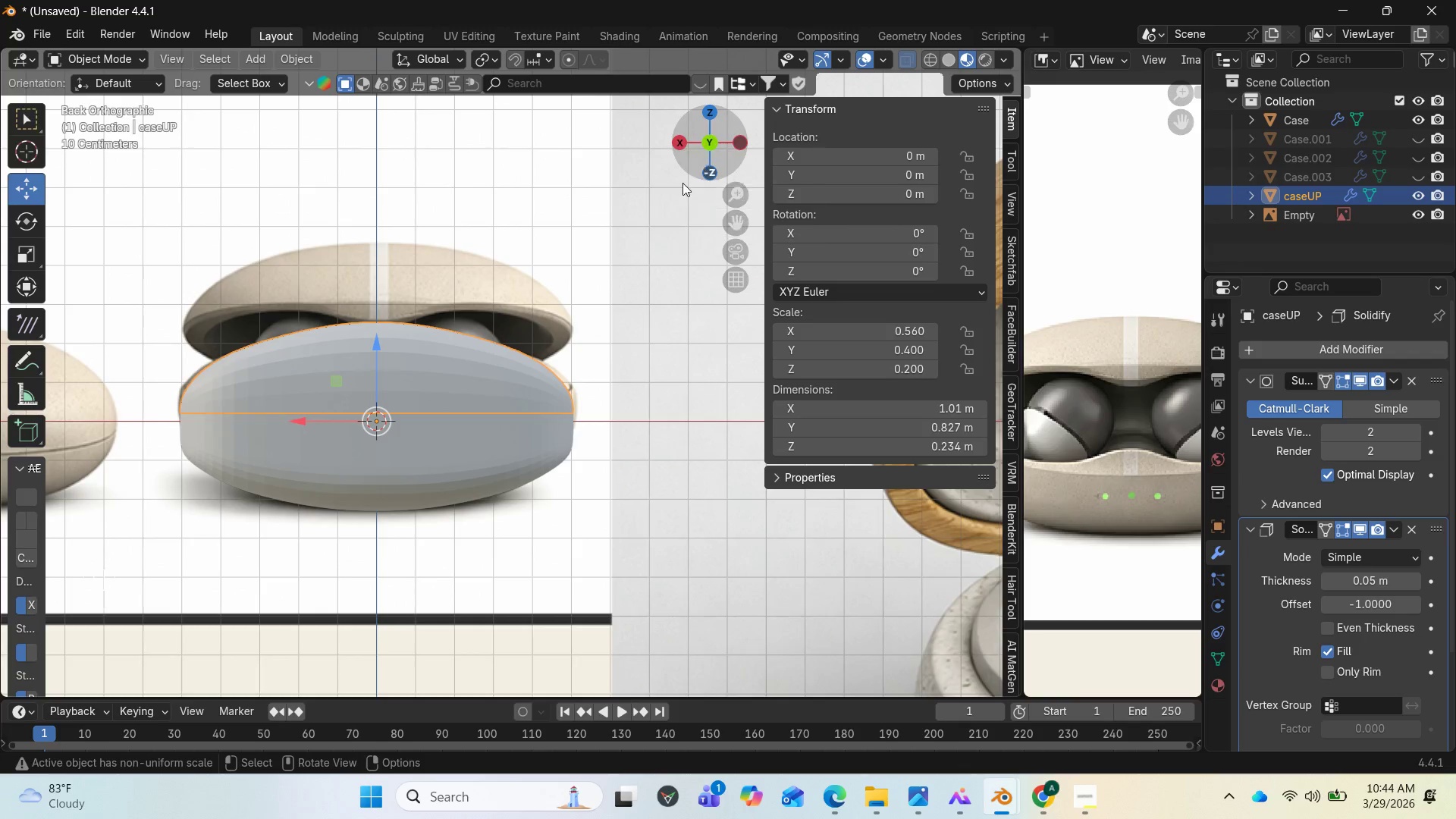 
left_click([477, 375])
 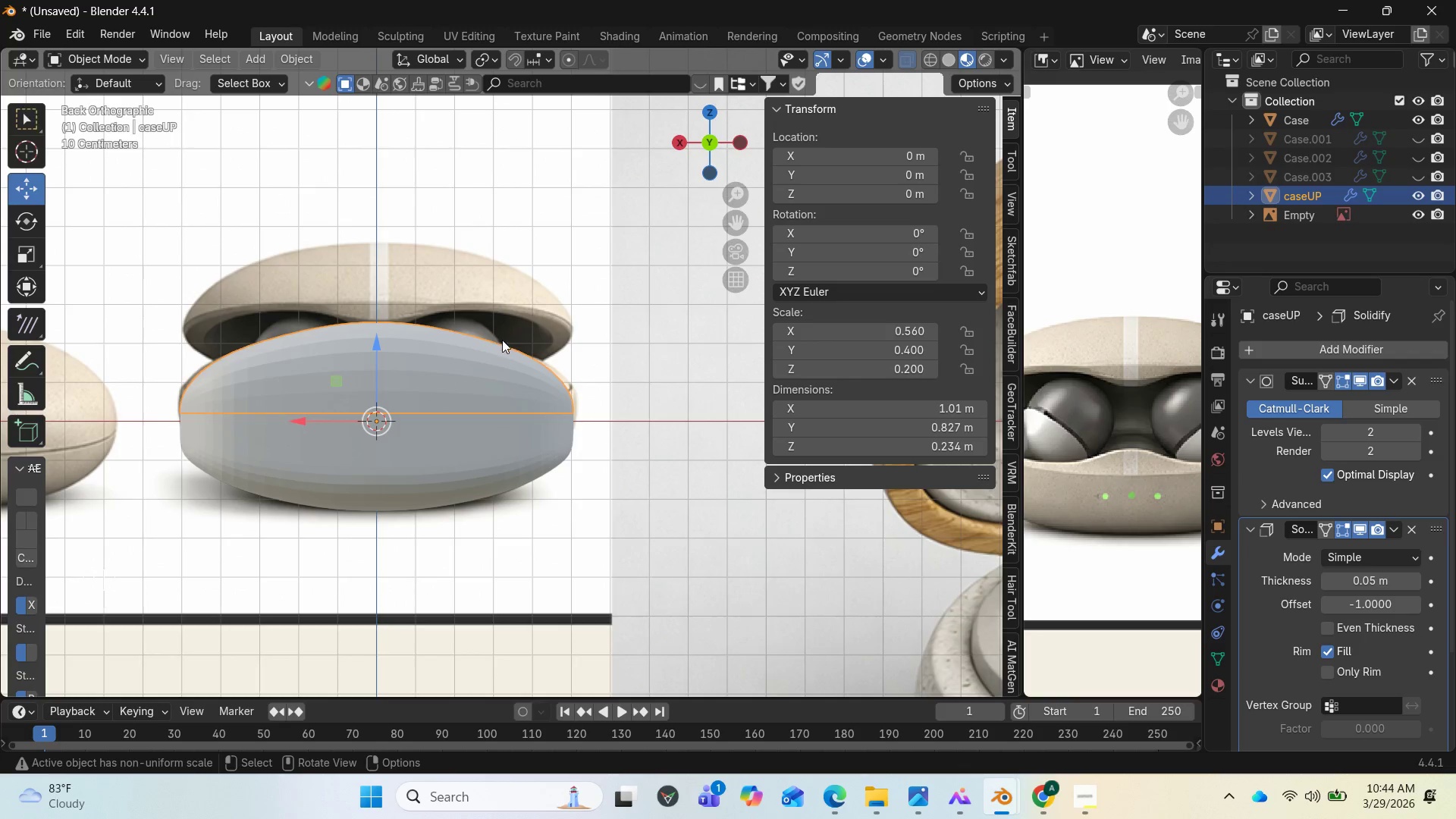 
wait(12.42)
 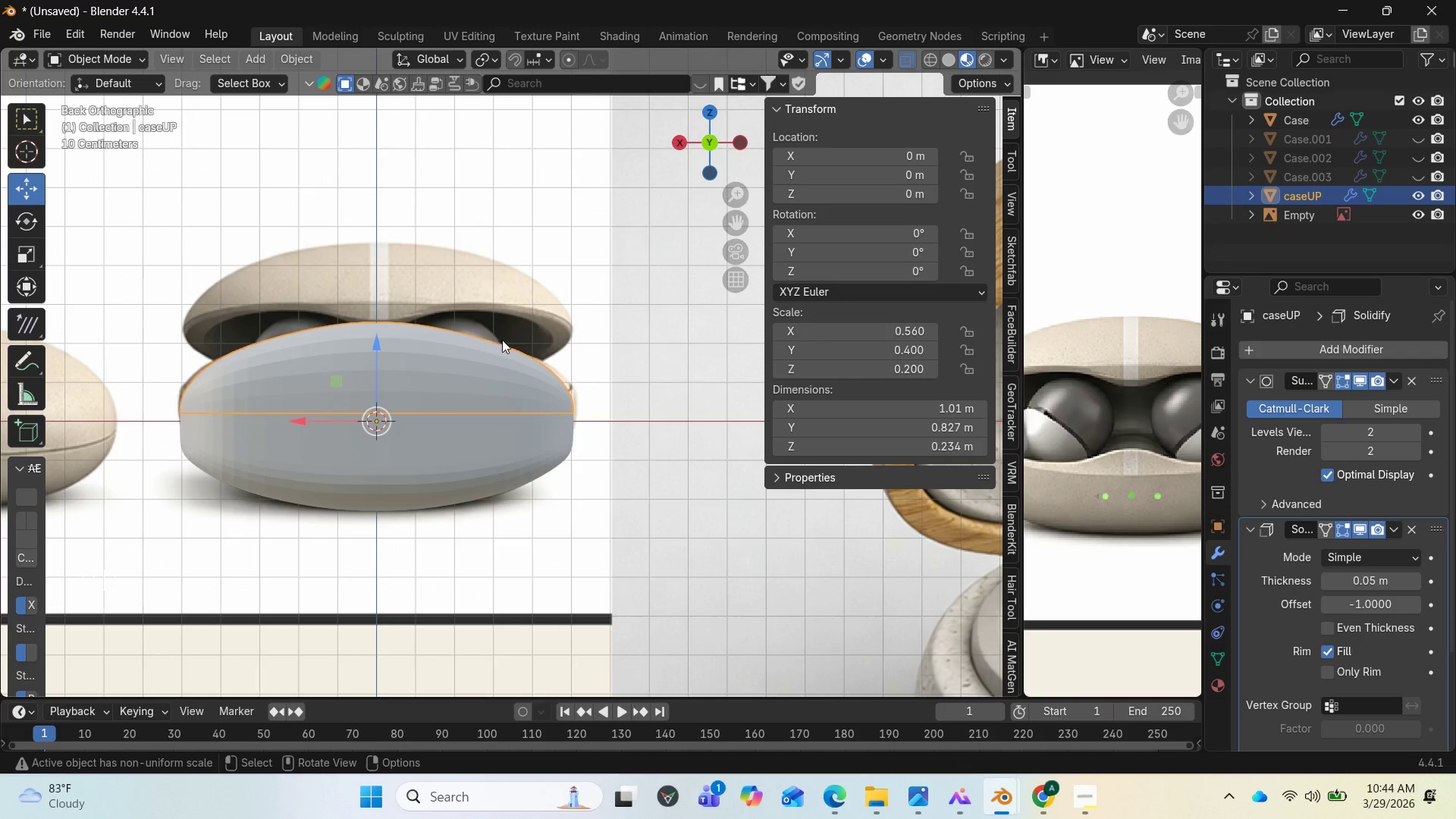 
type(RZ)
 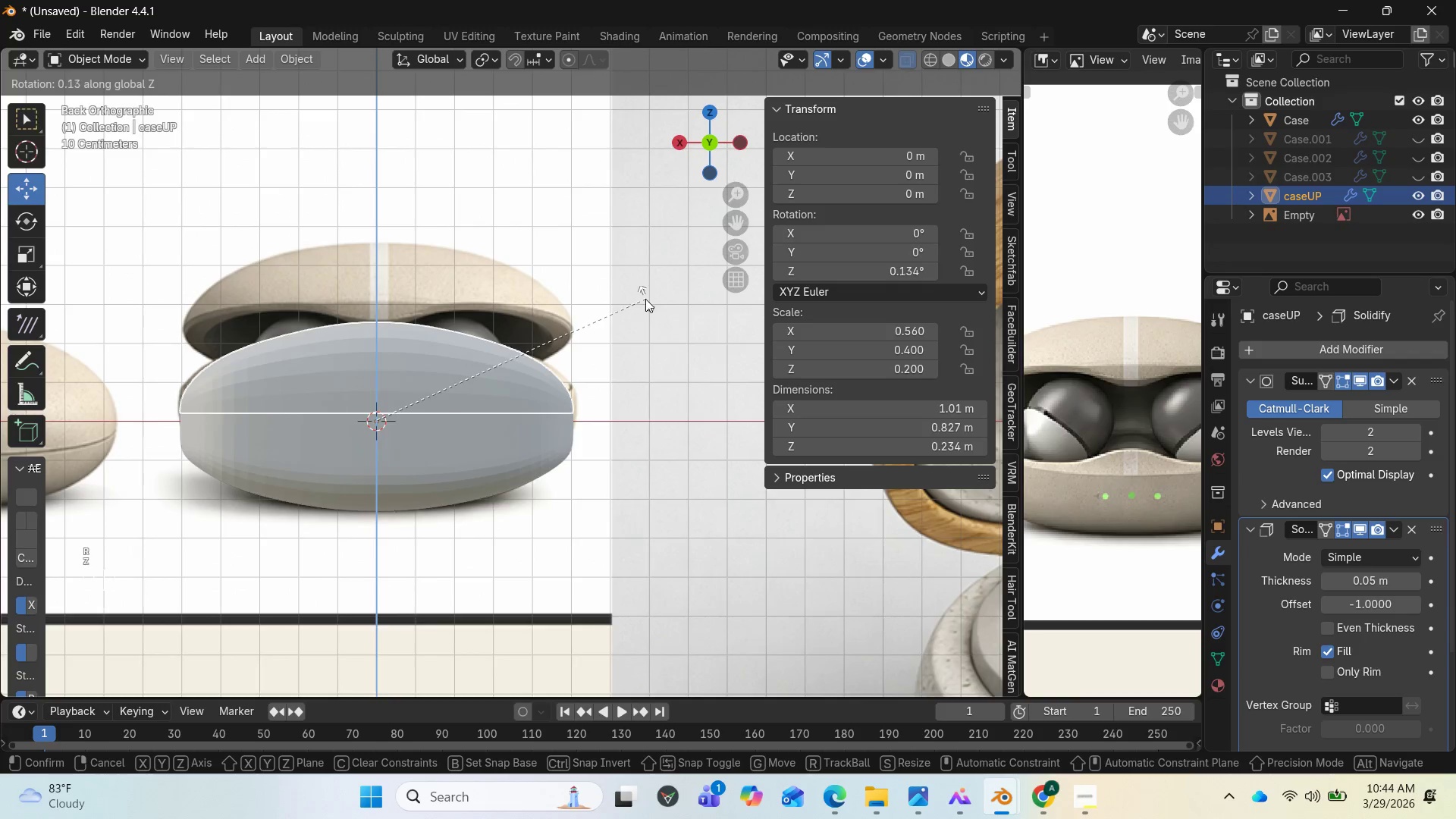 
key(X)
 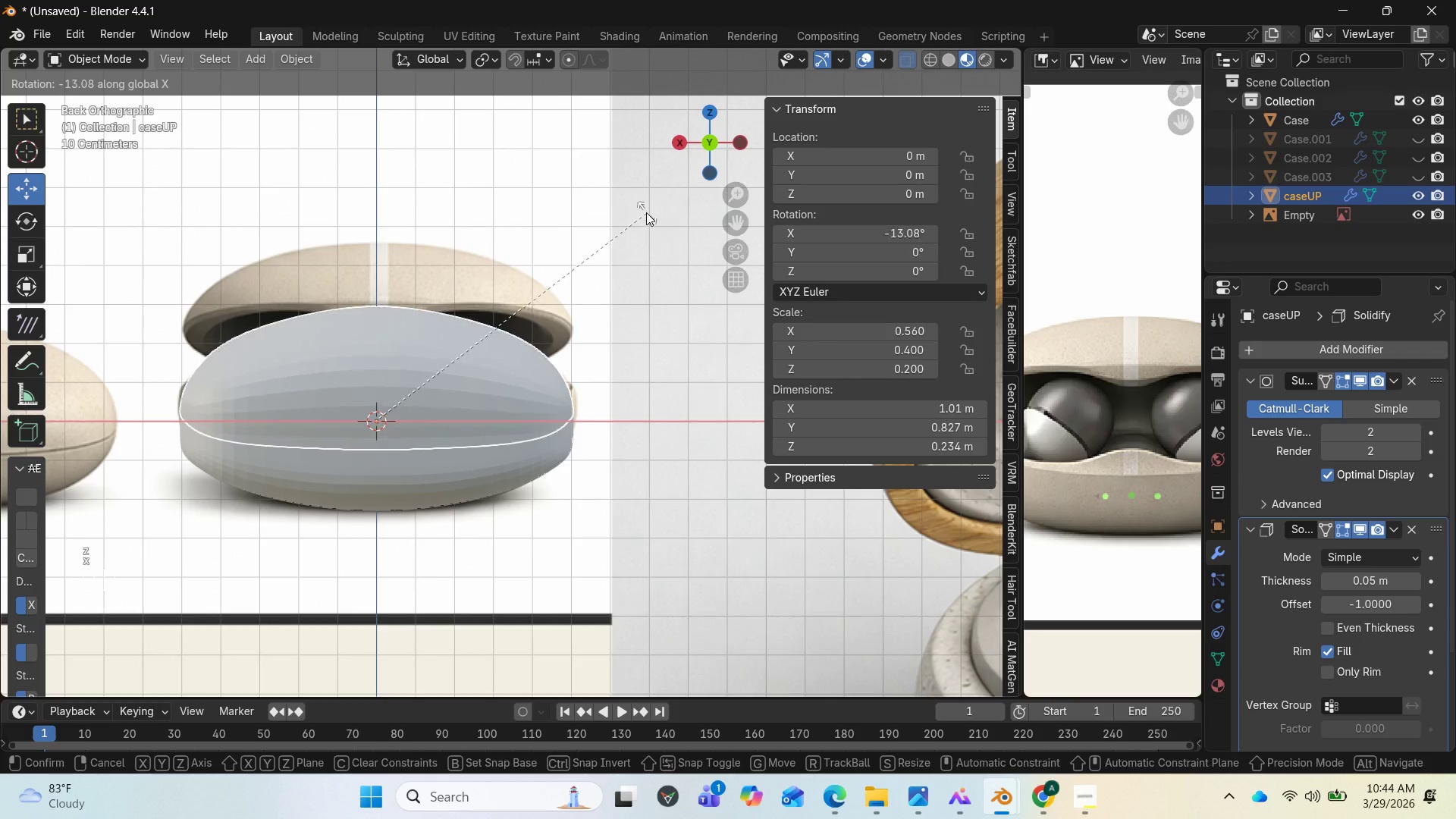 
right_click([629, 253])
 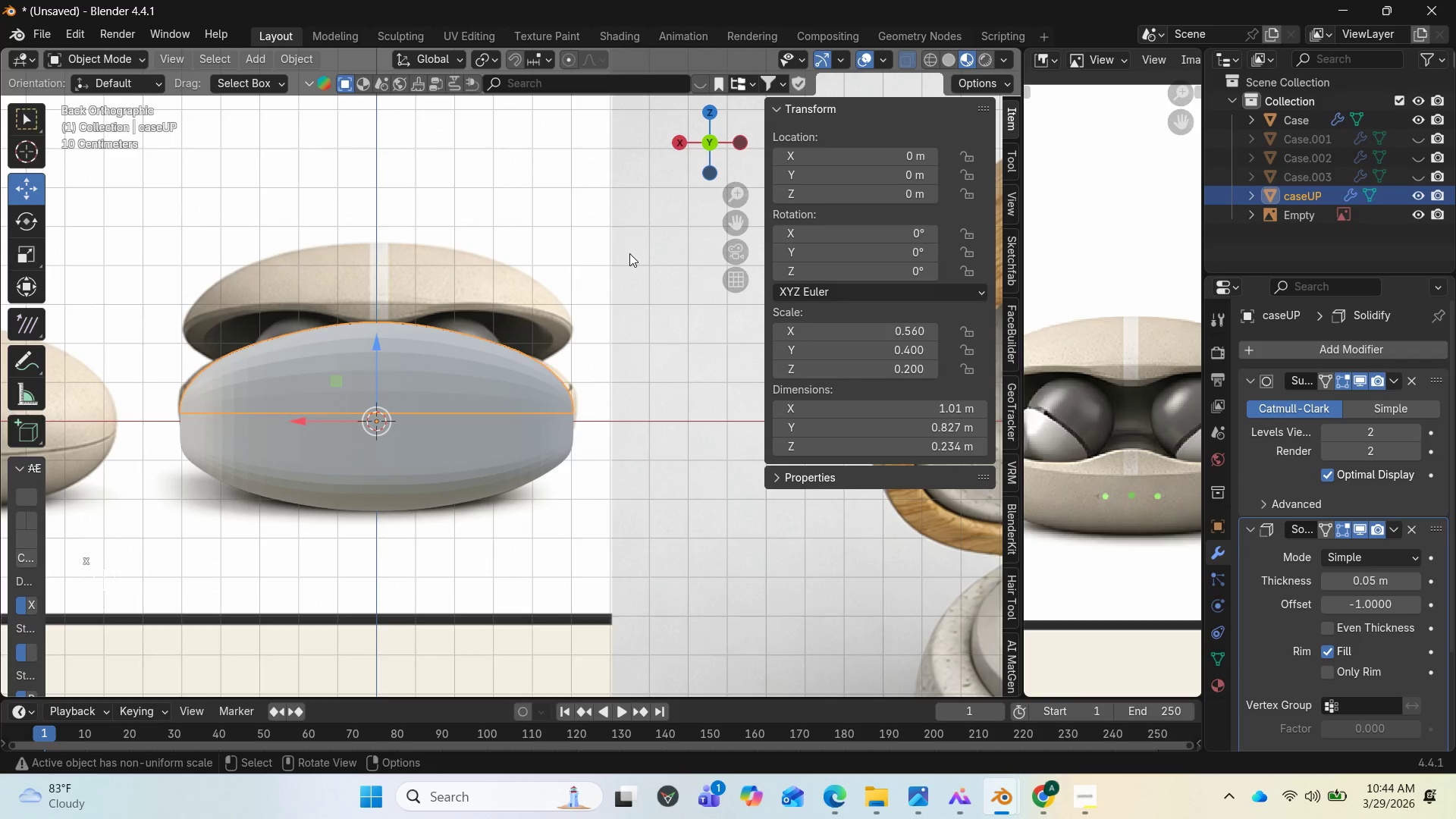 
key(Control+Z)
 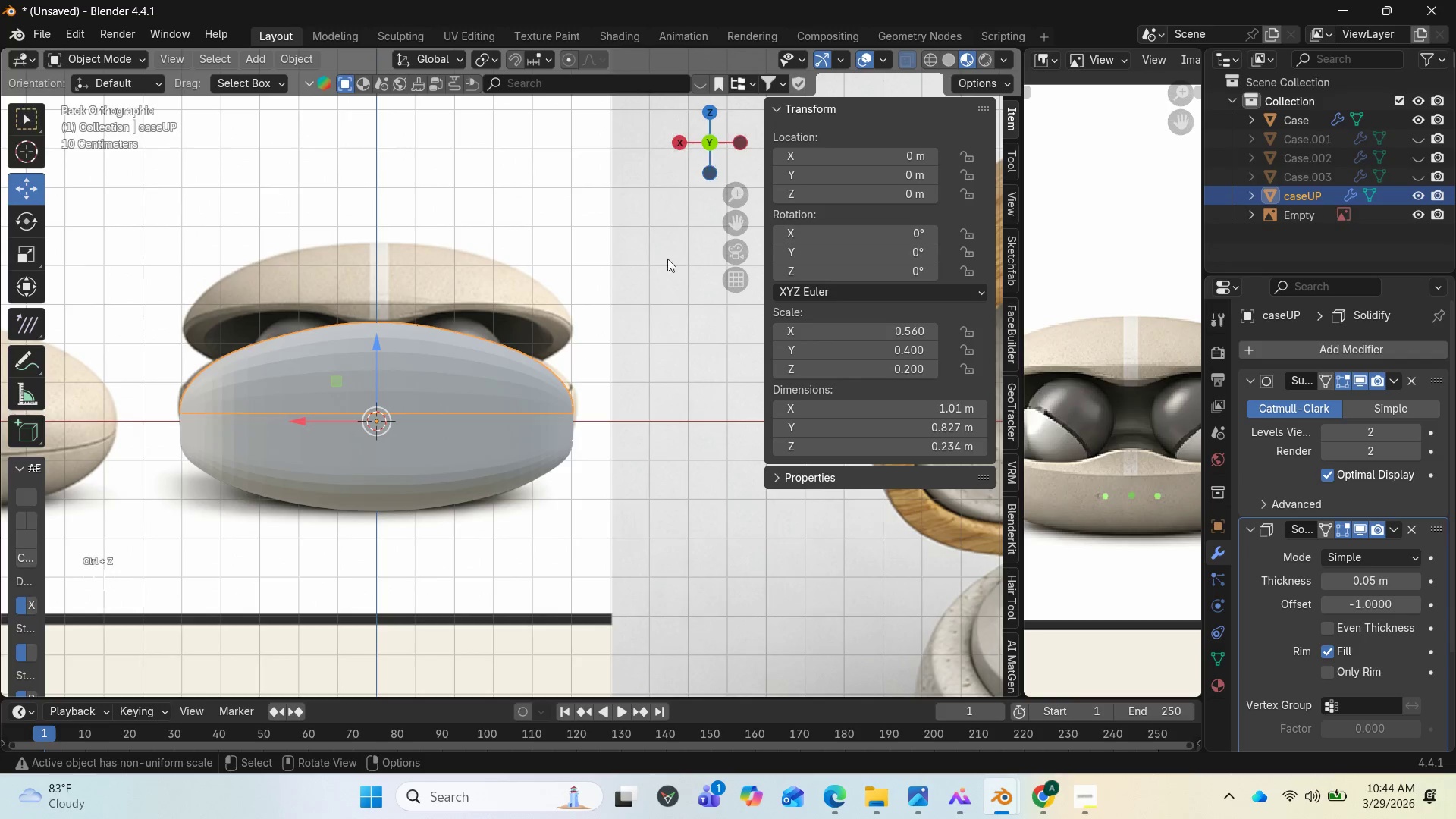 
key(Control+Z)
 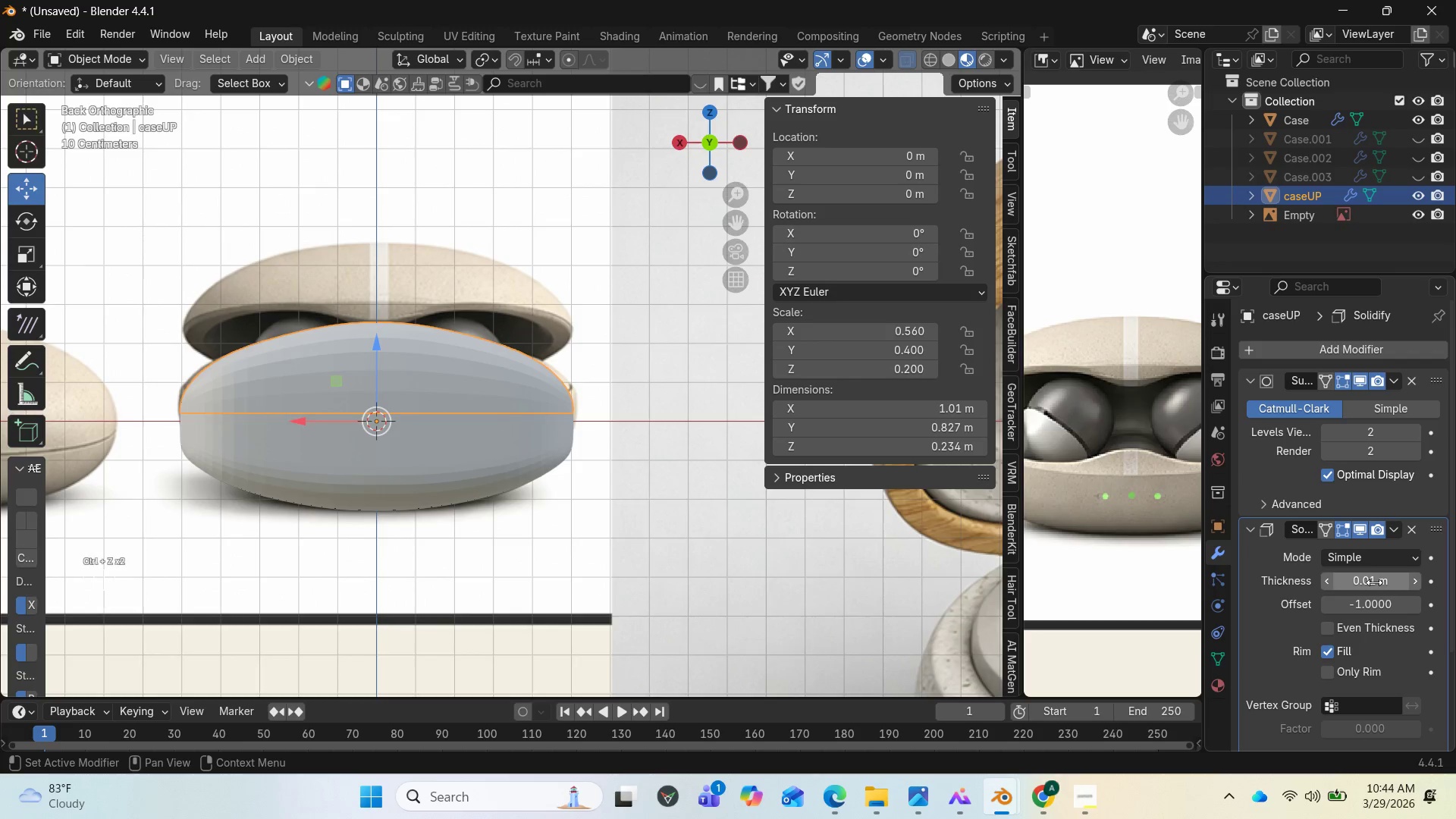 
left_click([1373, 580])
 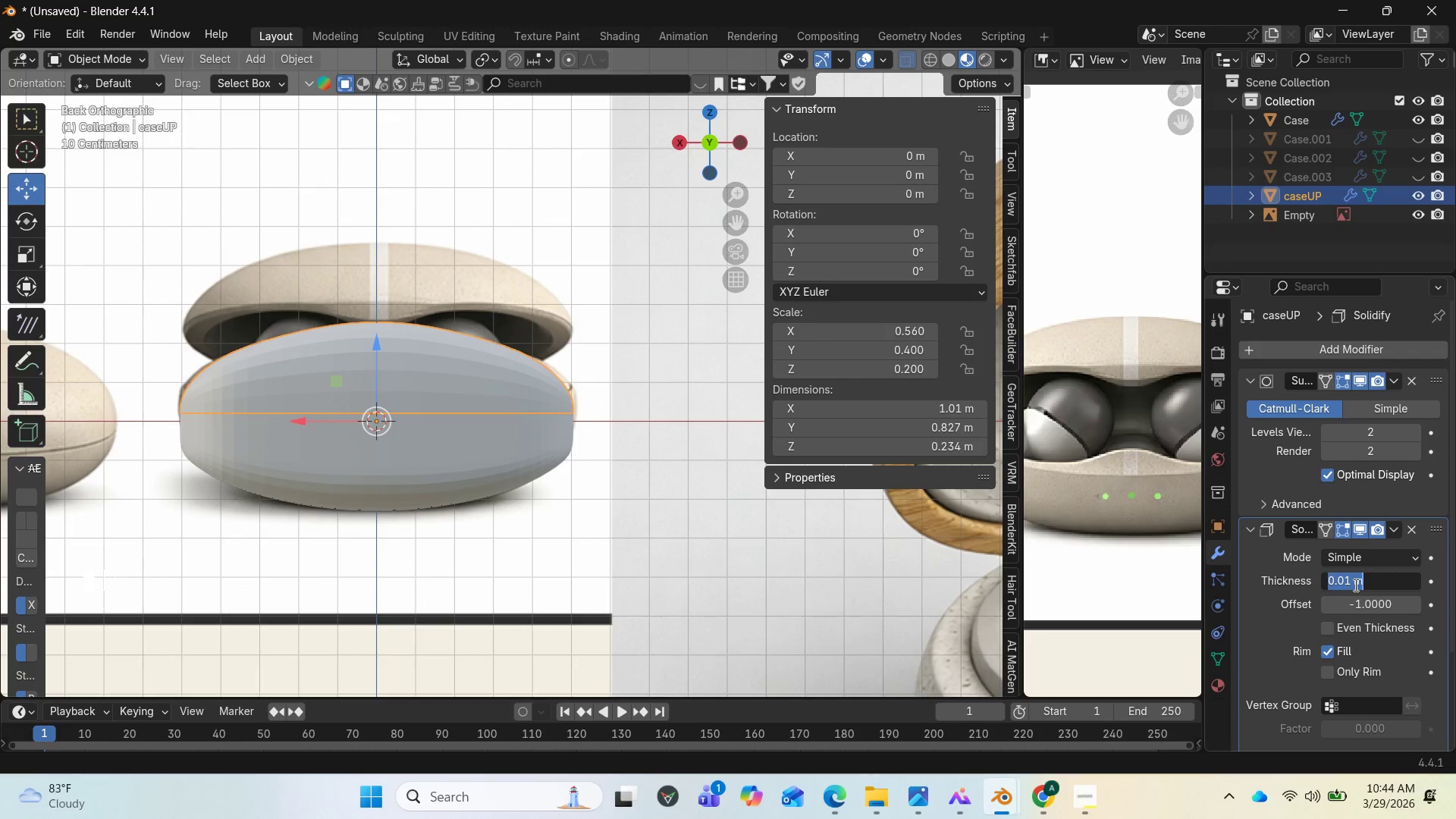 
left_click([1354, 585])
 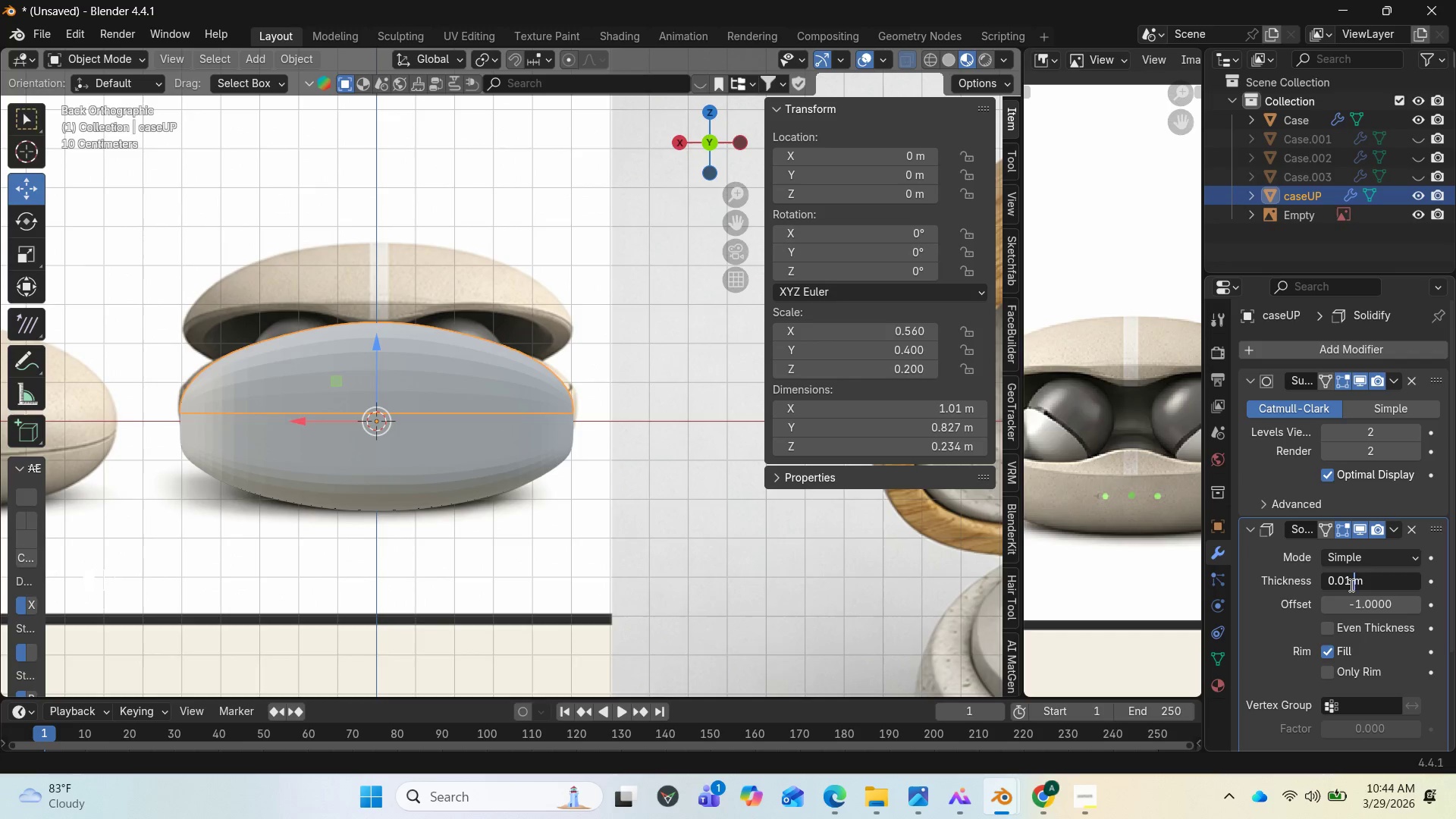 
left_click([1349, 584])
 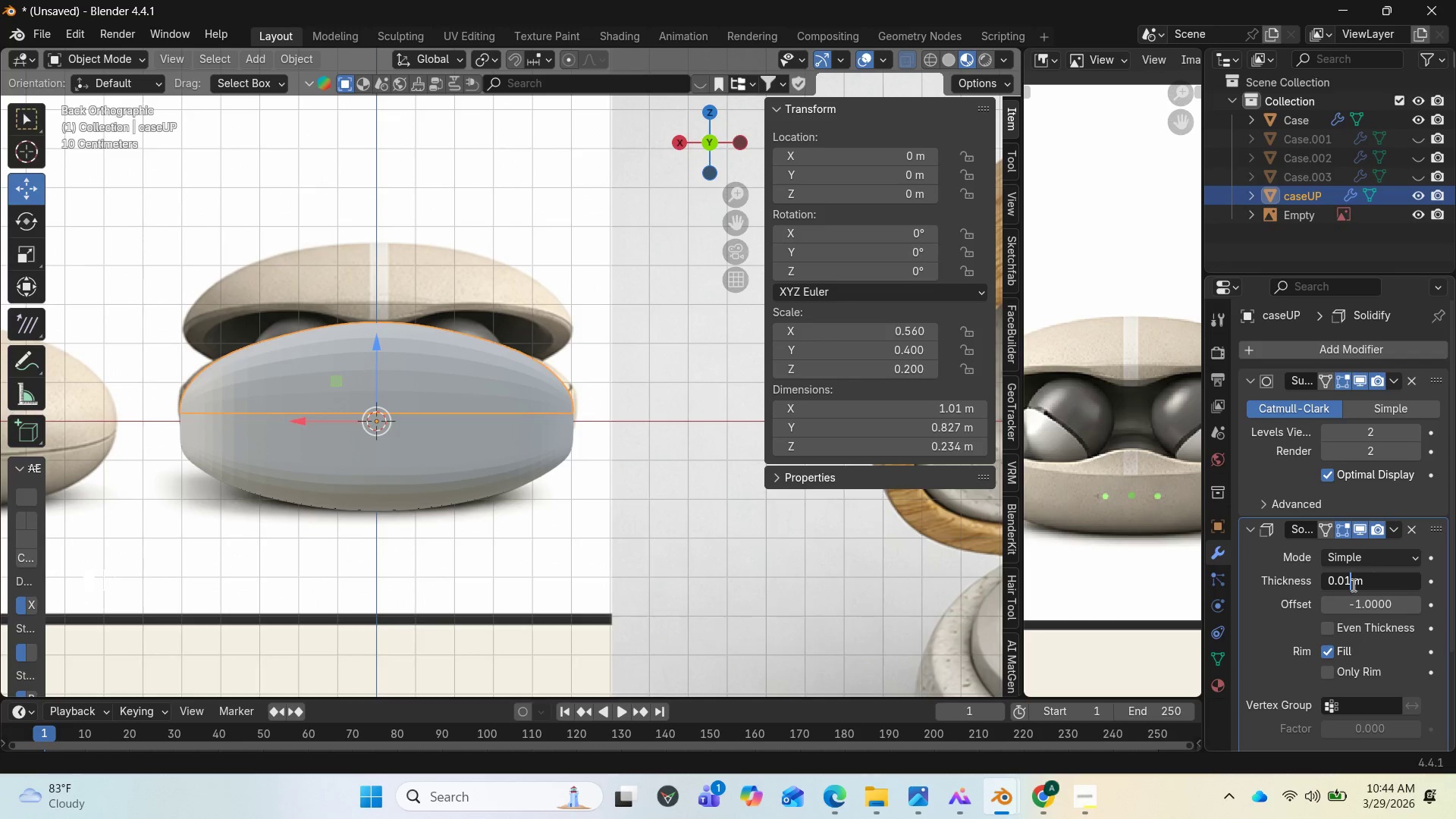 
key(Backspace)
 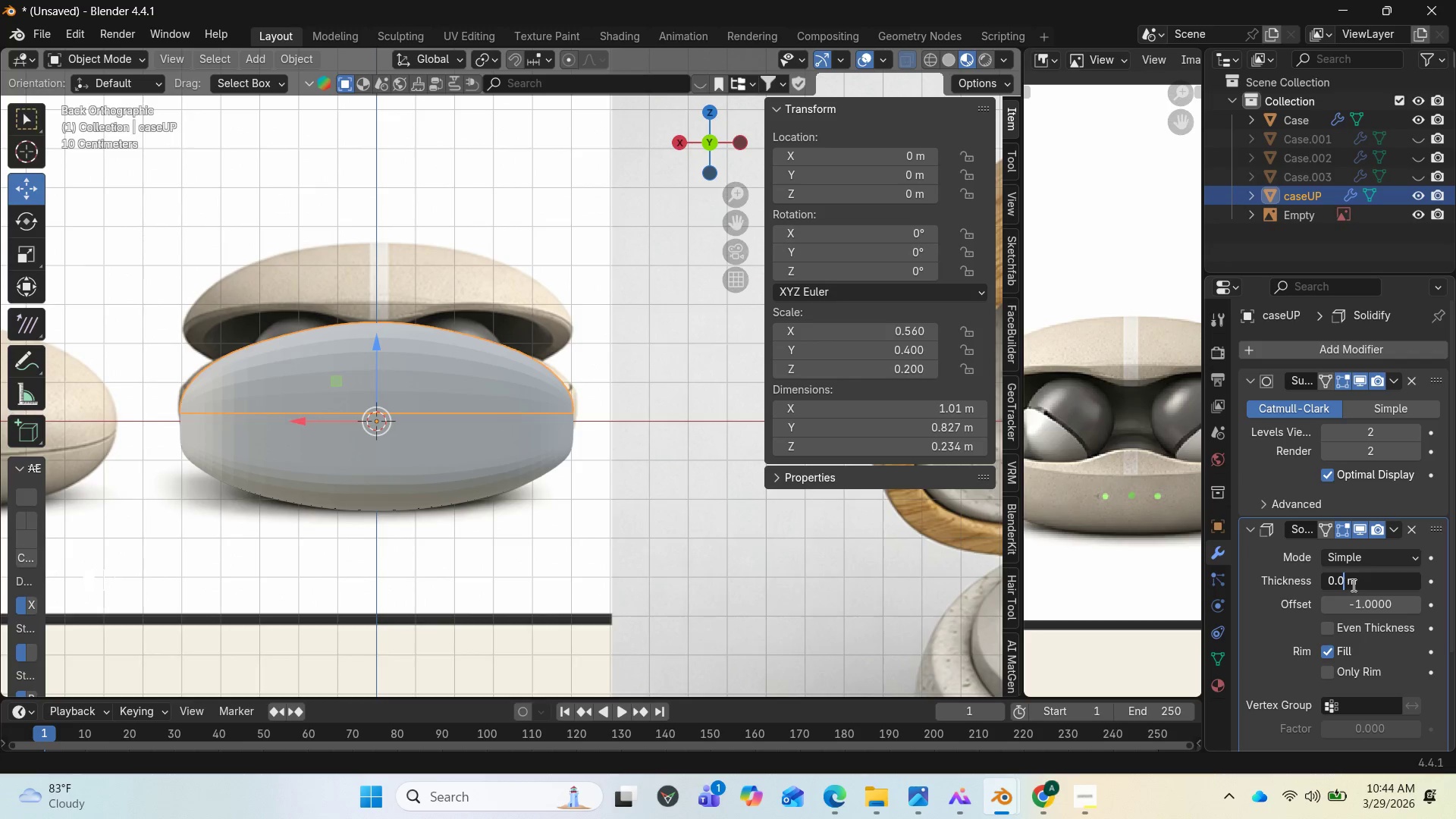 
key(5)
 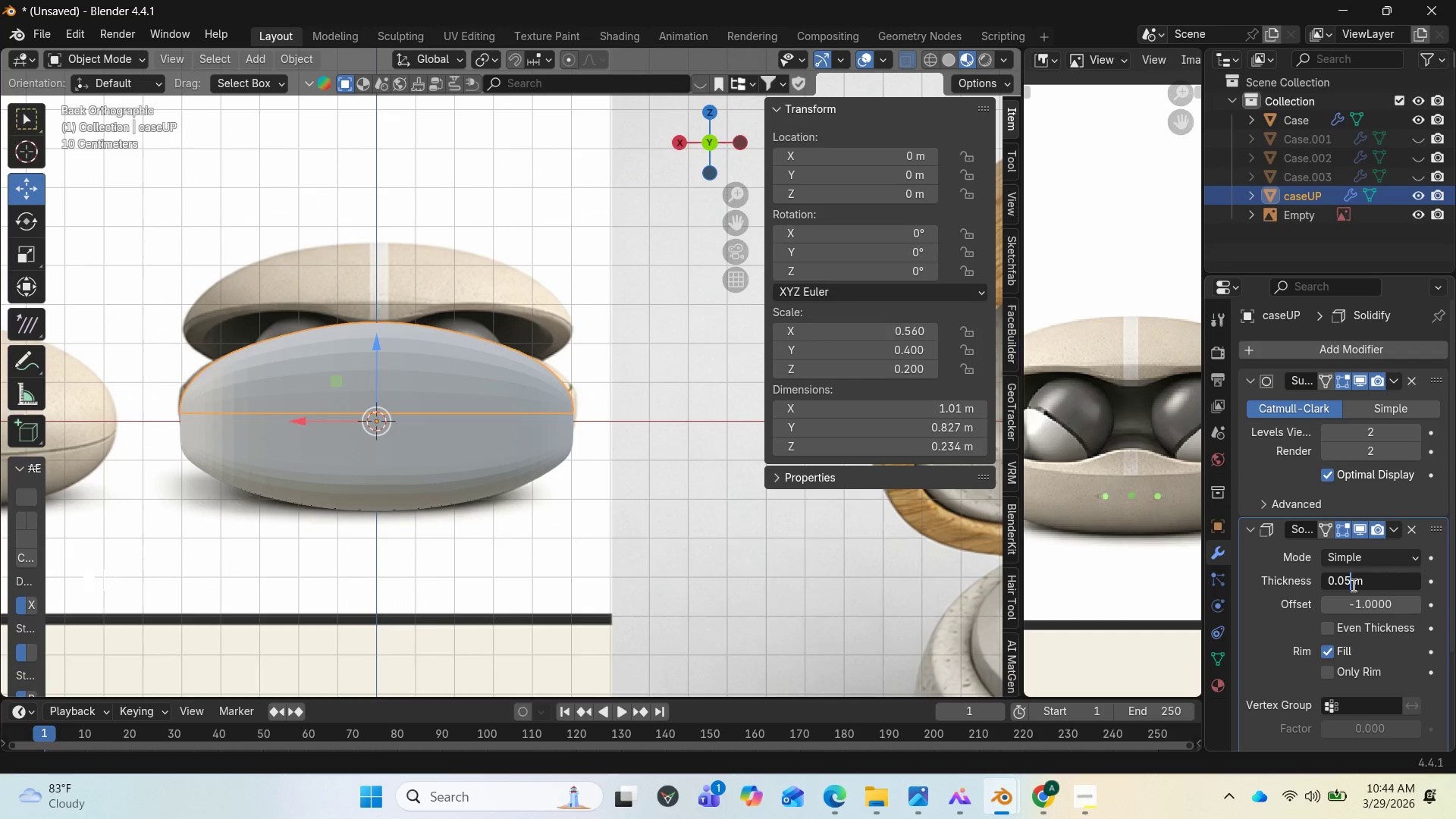 
key(Enter)
 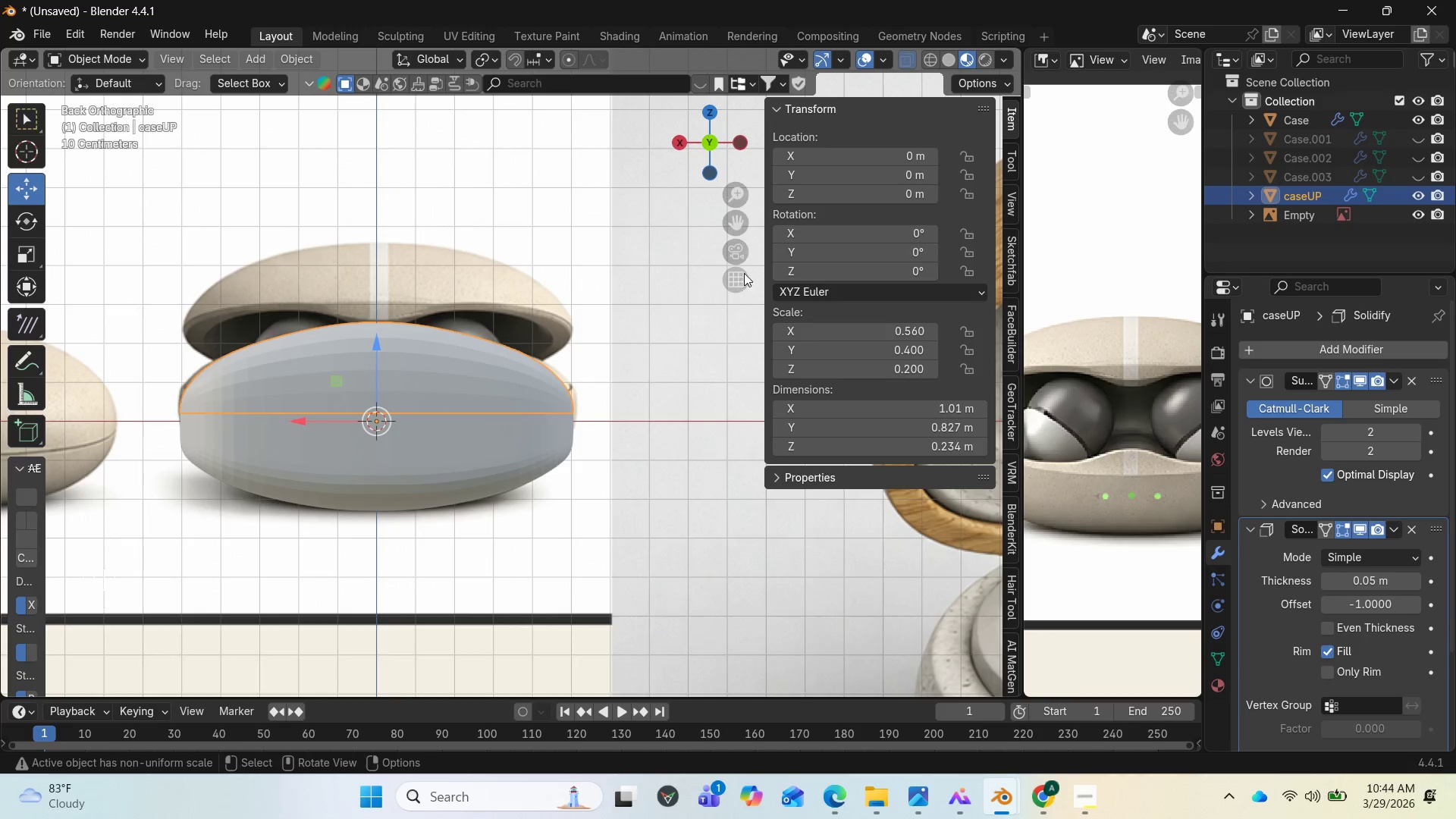 
left_click_drag(start_coordinate=[728, 148], to_coordinate=[569, 197])
 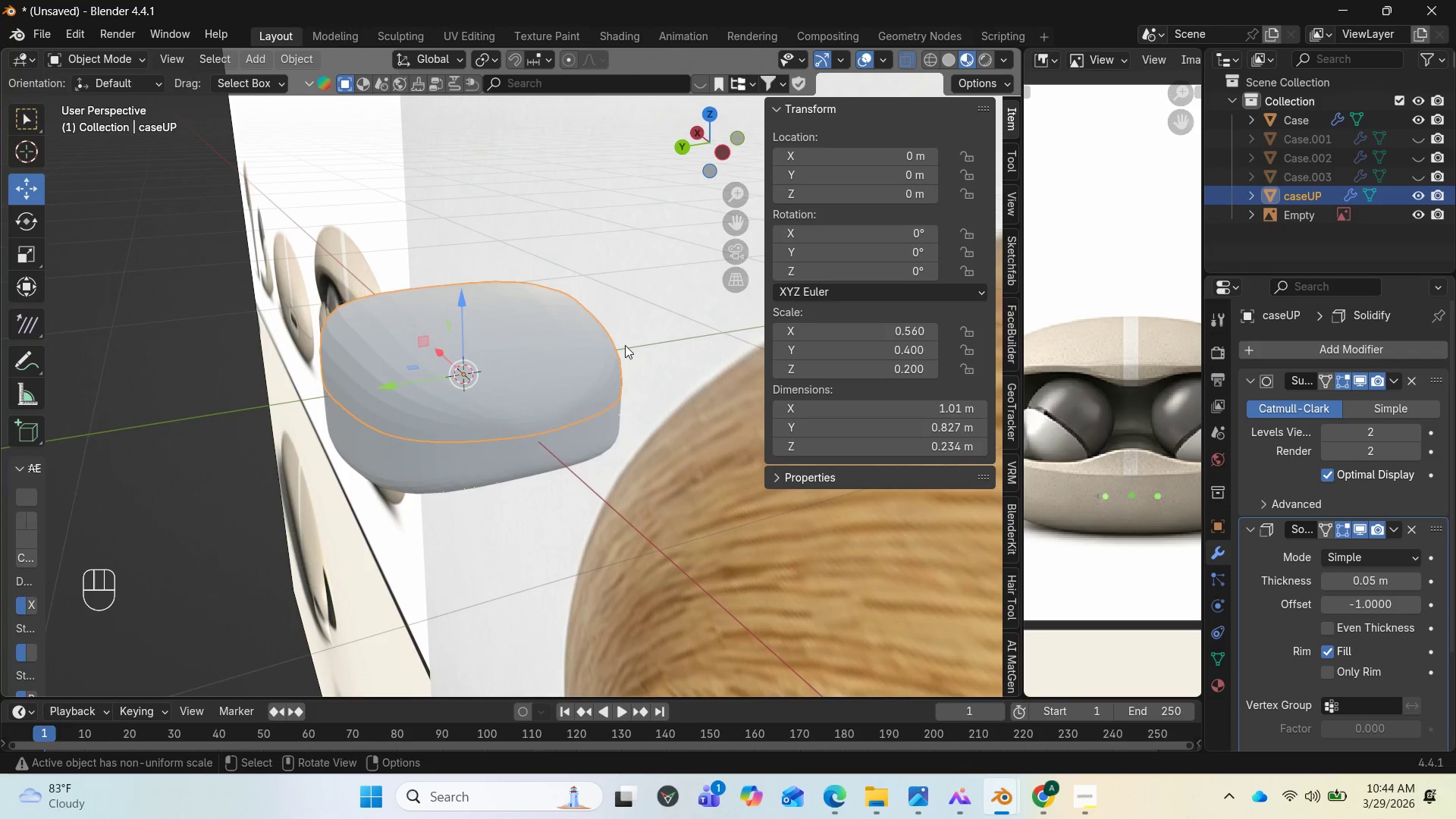 
scroll: coordinate [607, 378], scroll_direction: down, amount: 4.0
 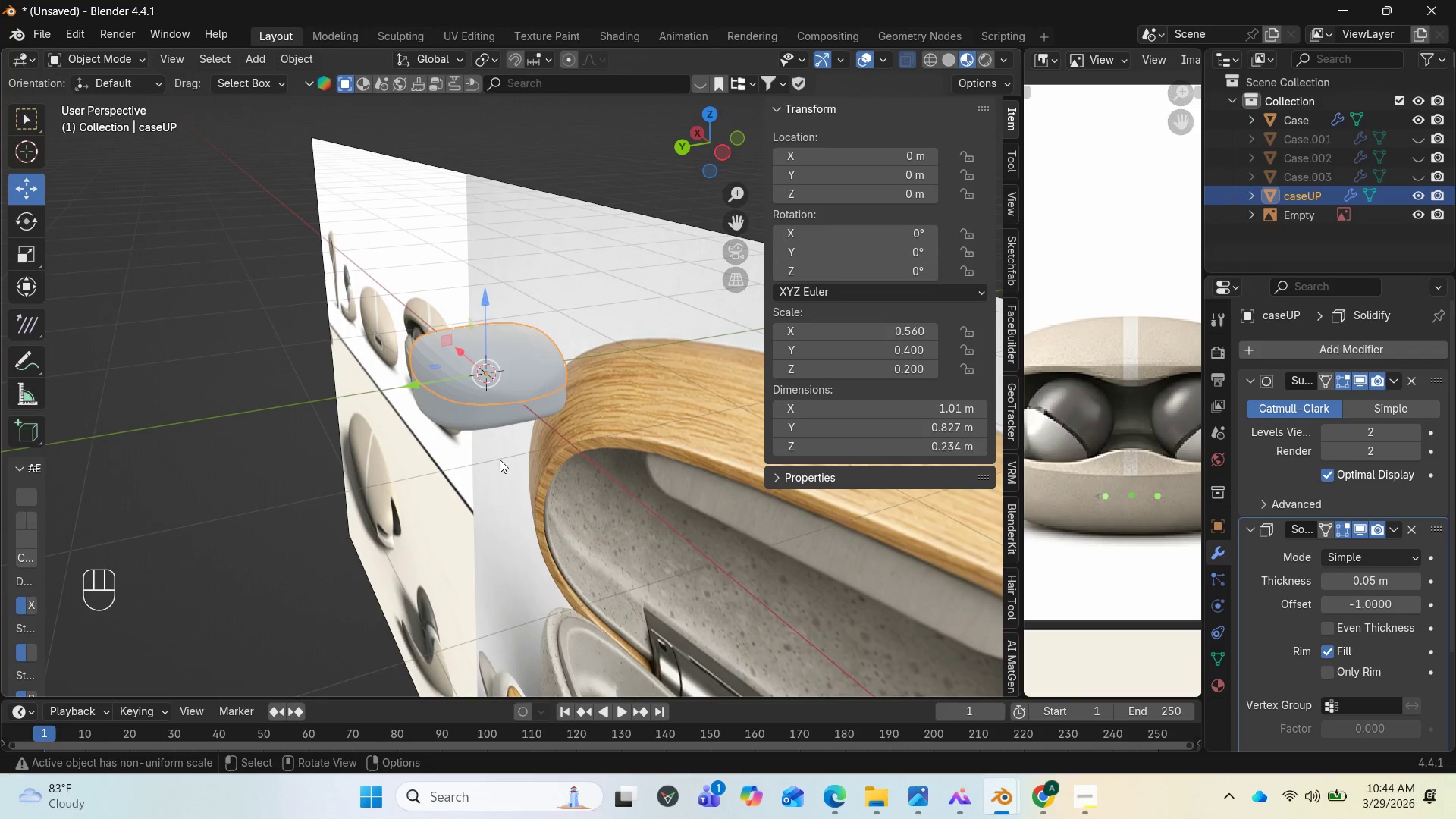 
left_click([499, 455])
 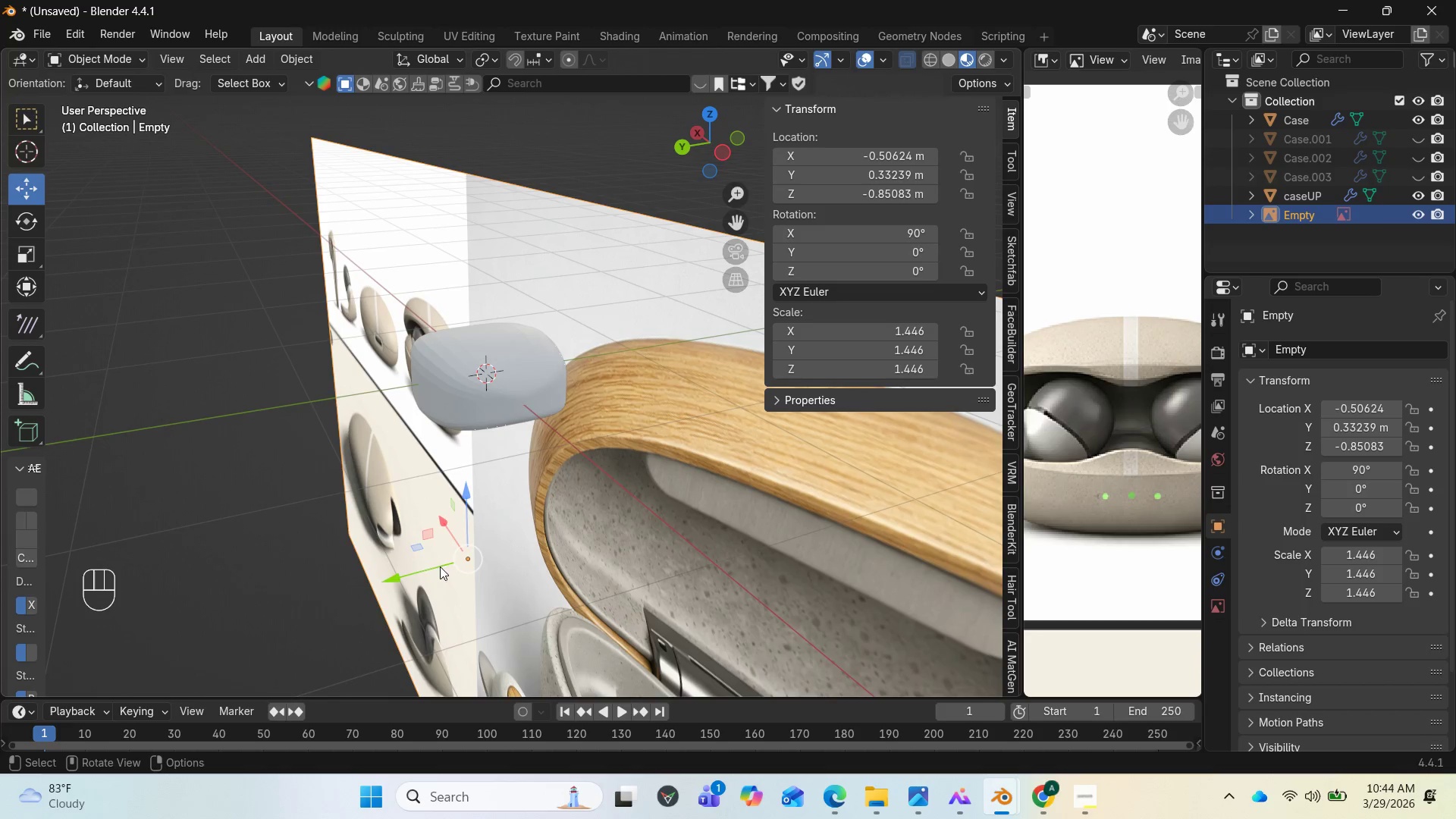 
left_click_drag(start_coordinate=[394, 568], to_coordinate=[474, 546])
 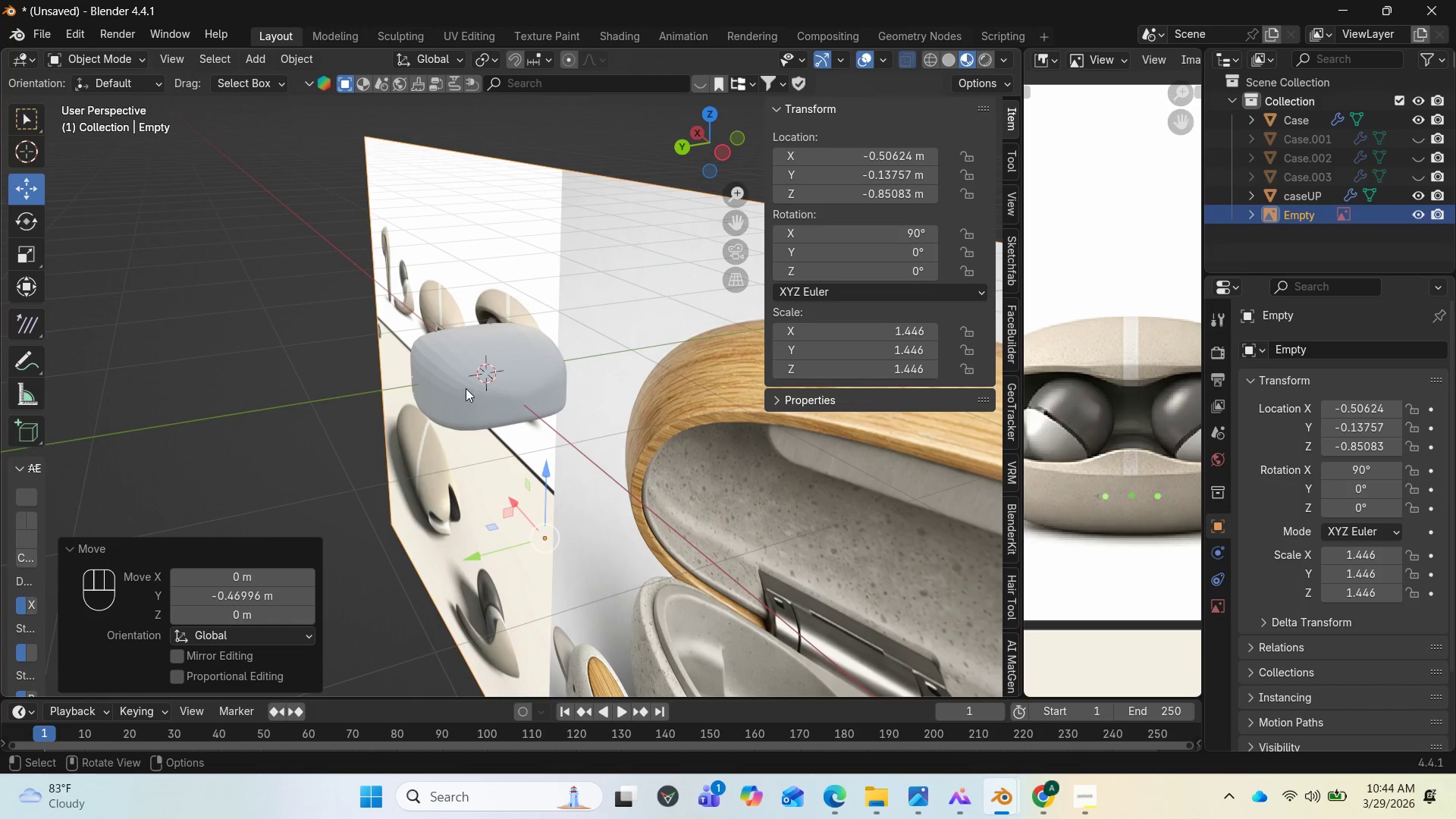 
left_click([466, 388])
 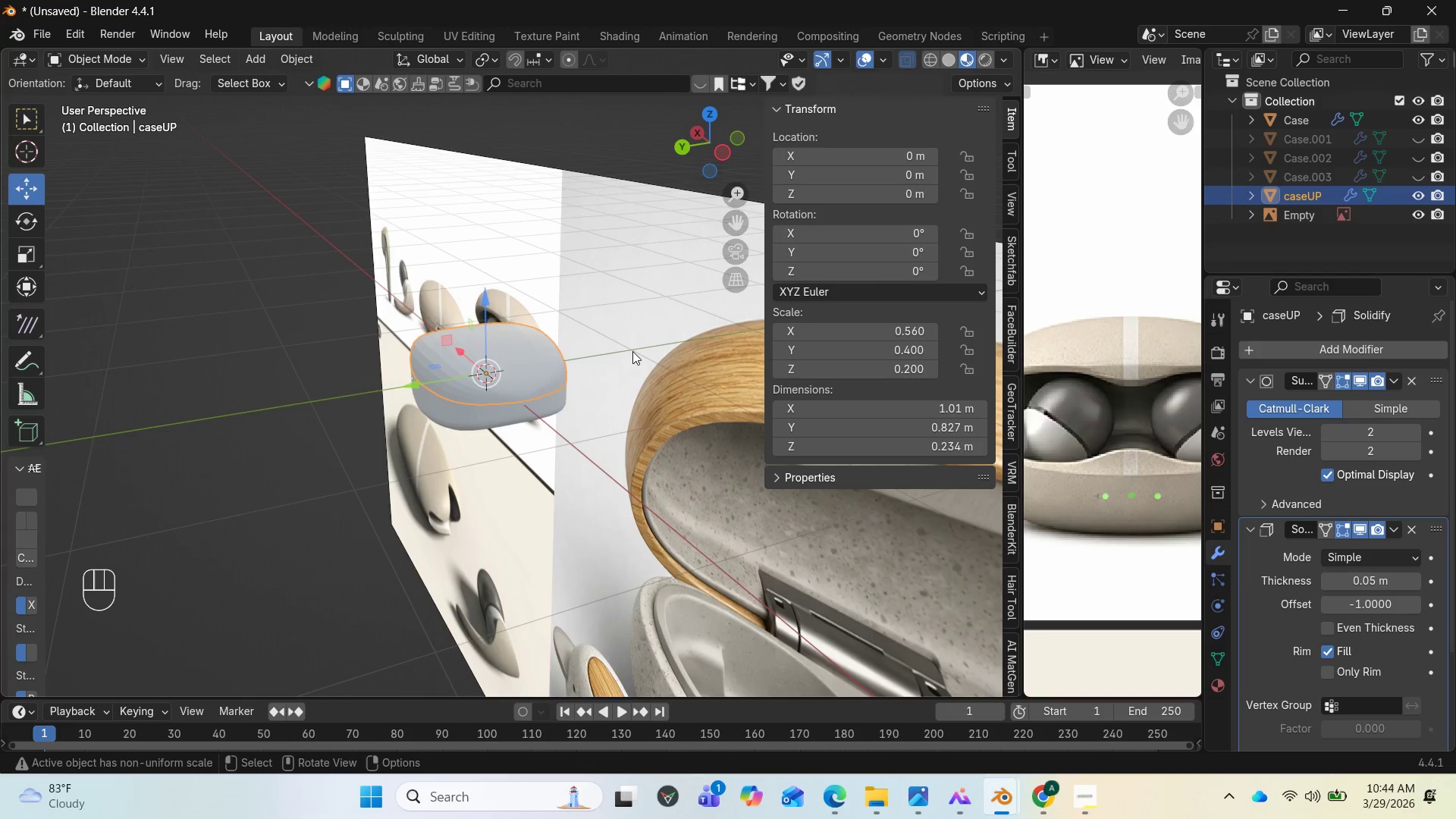 
left_click_drag(start_coordinate=[717, 140], to_coordinate=[613, 162])
 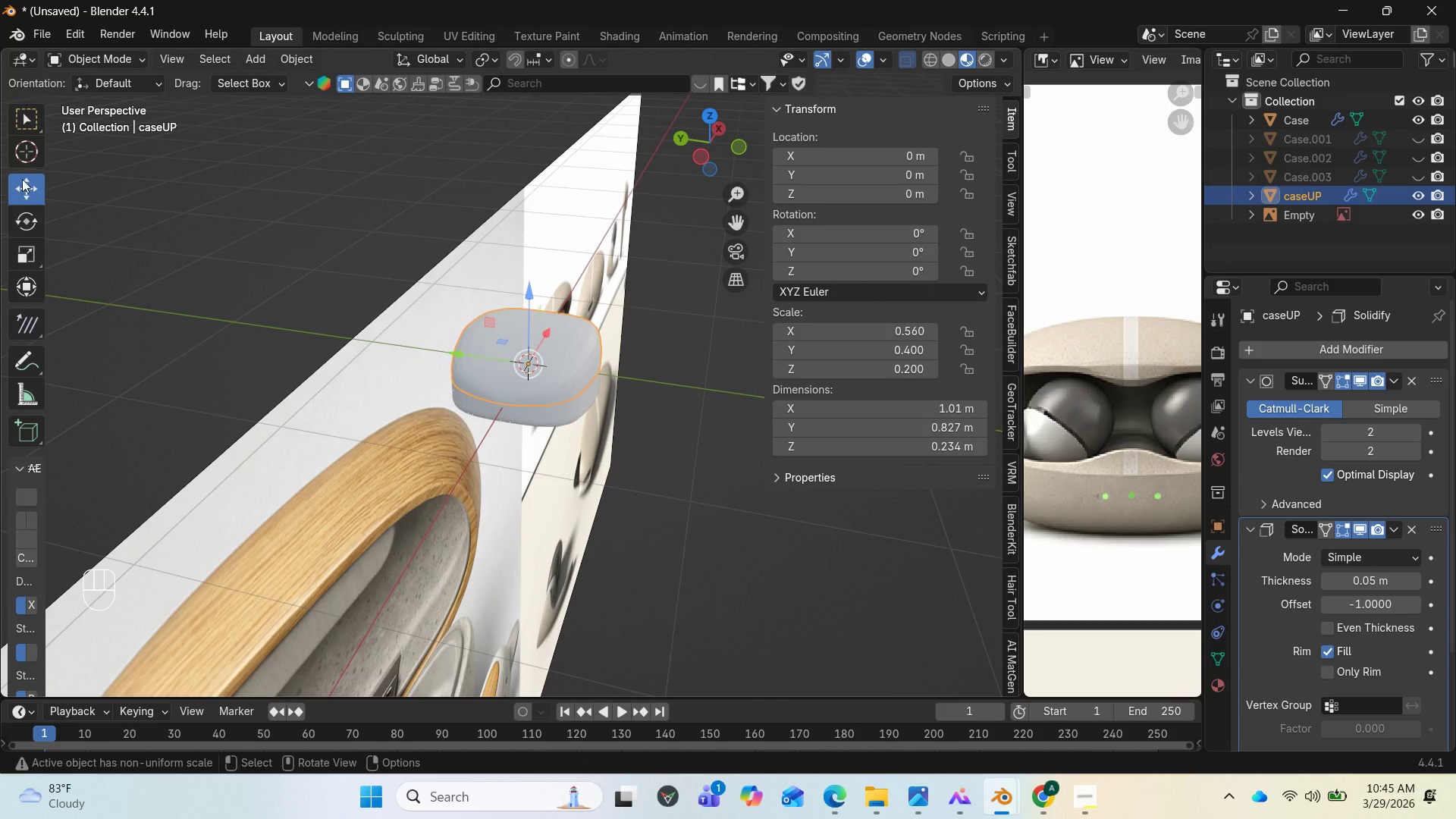 
left_click([27, 152])
 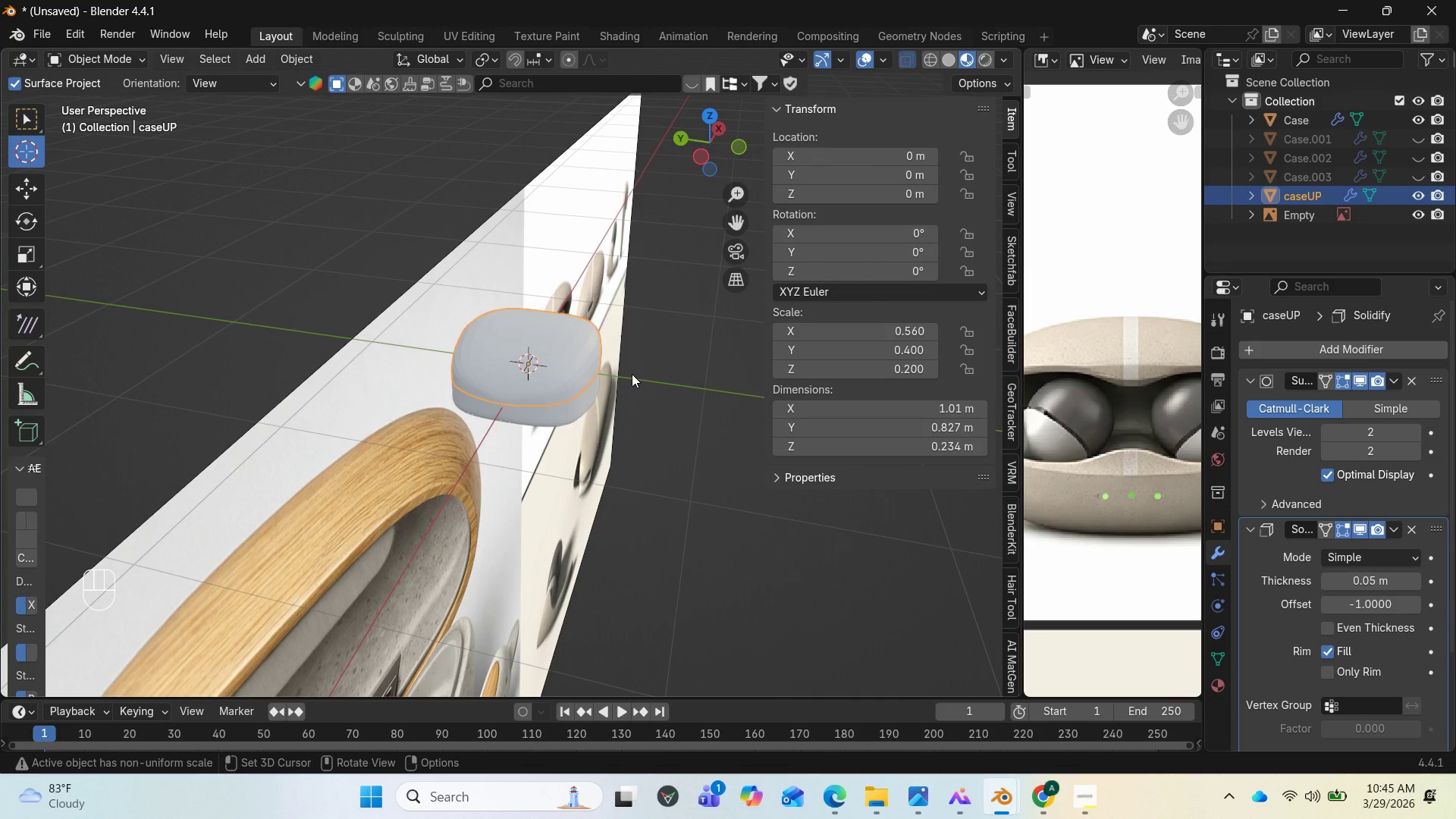 
key(PageUp)
 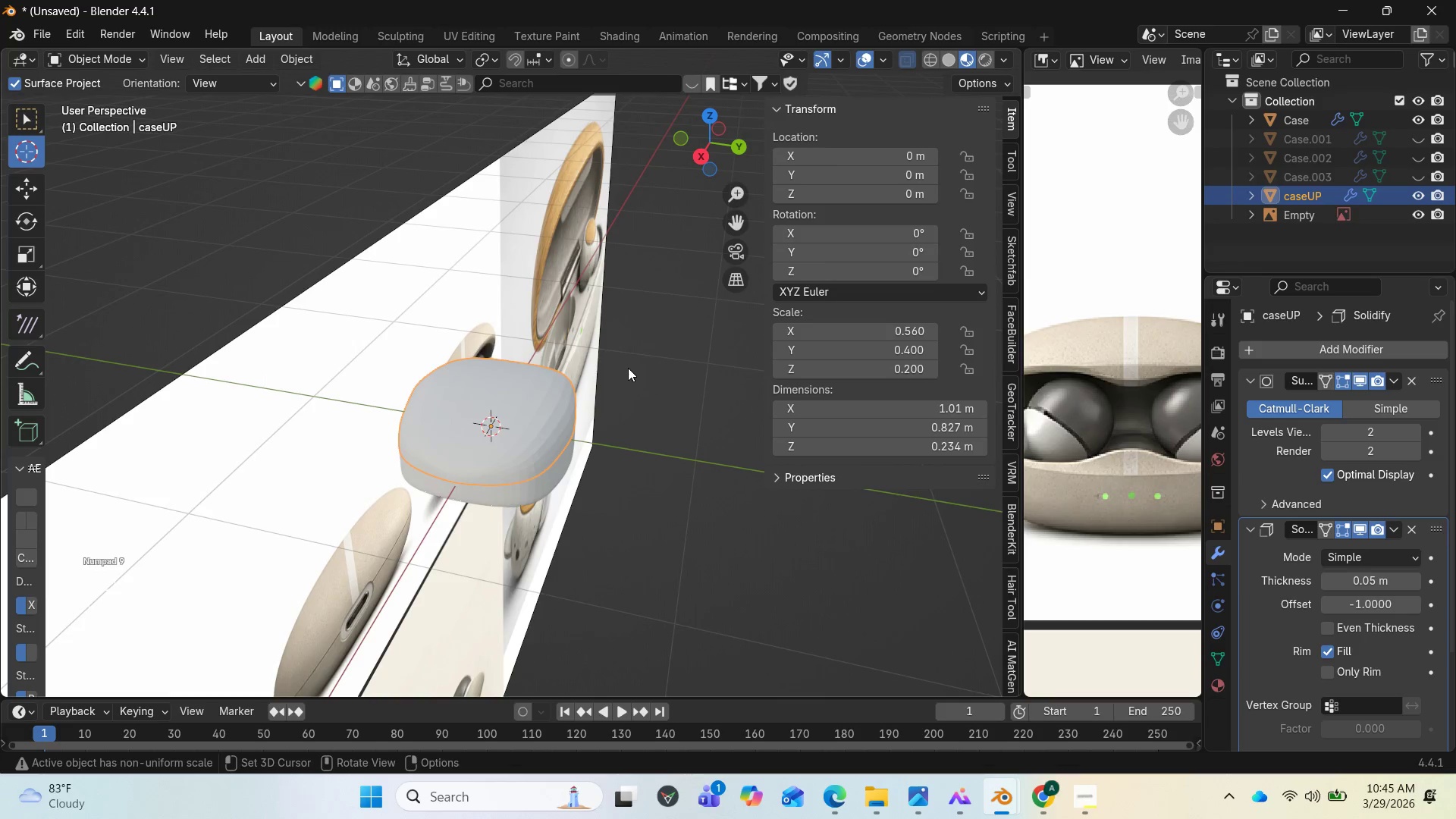 
key(End)
 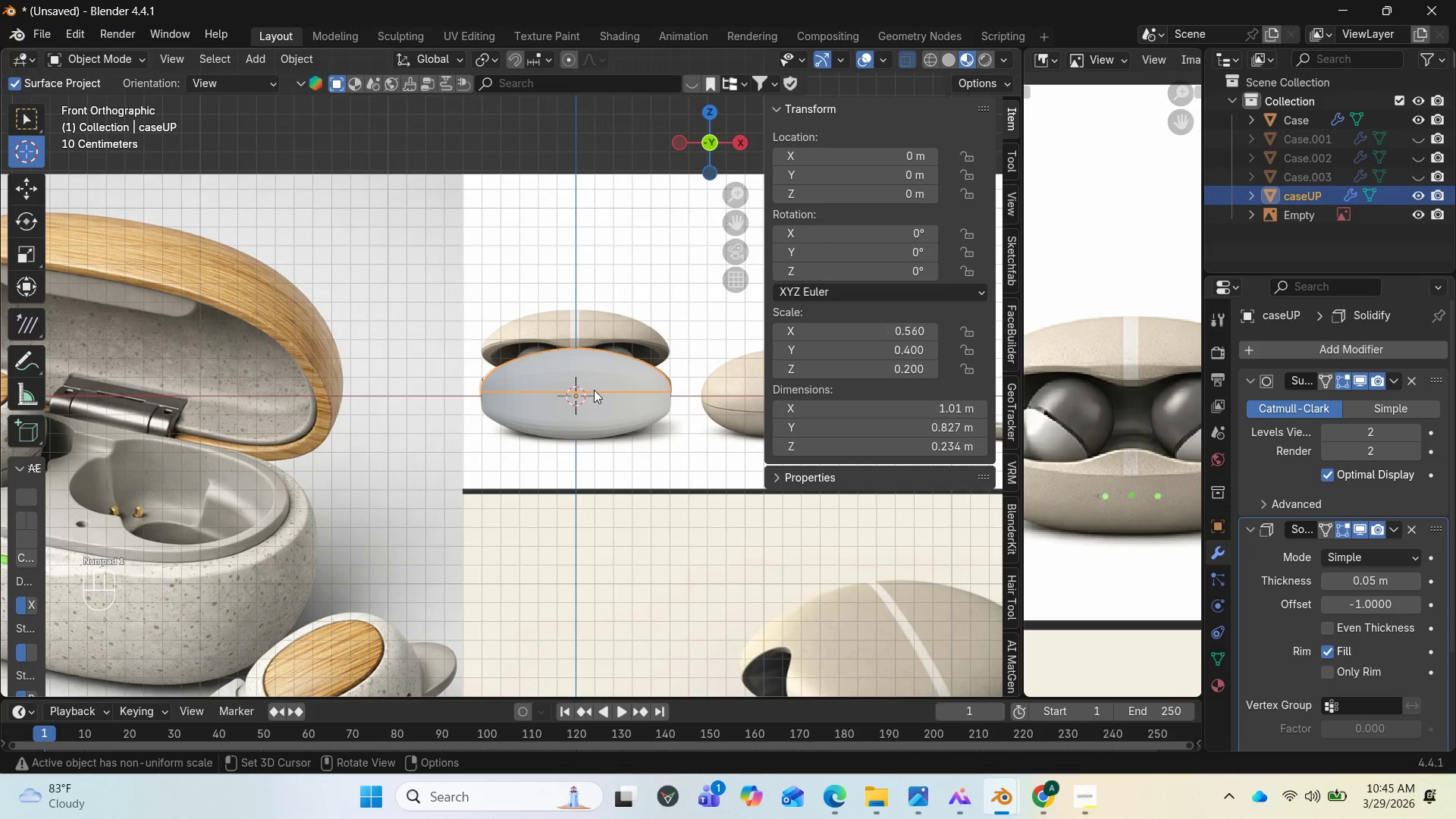 
key(PageUp)
 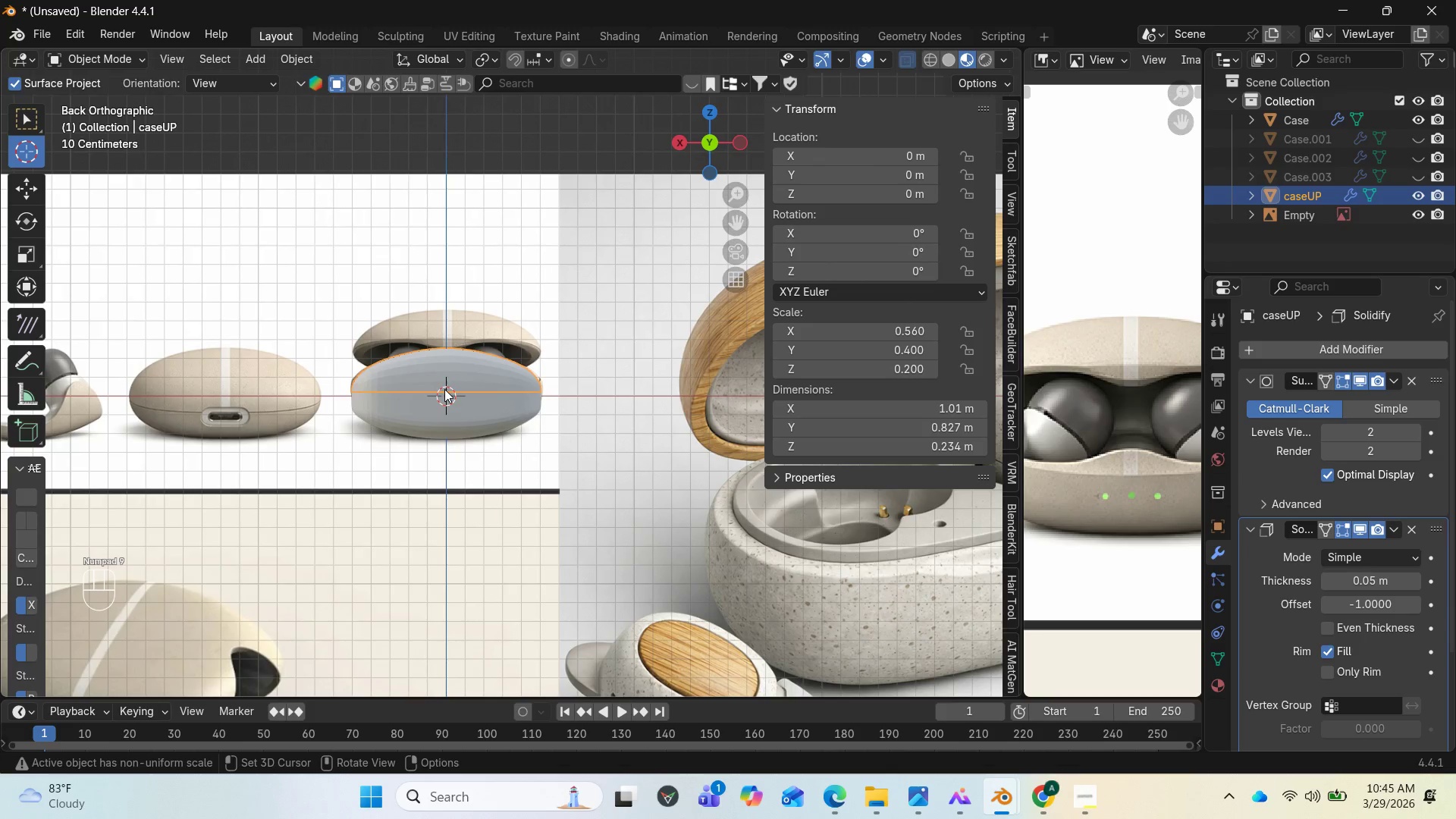 
left_click([39, 149])
 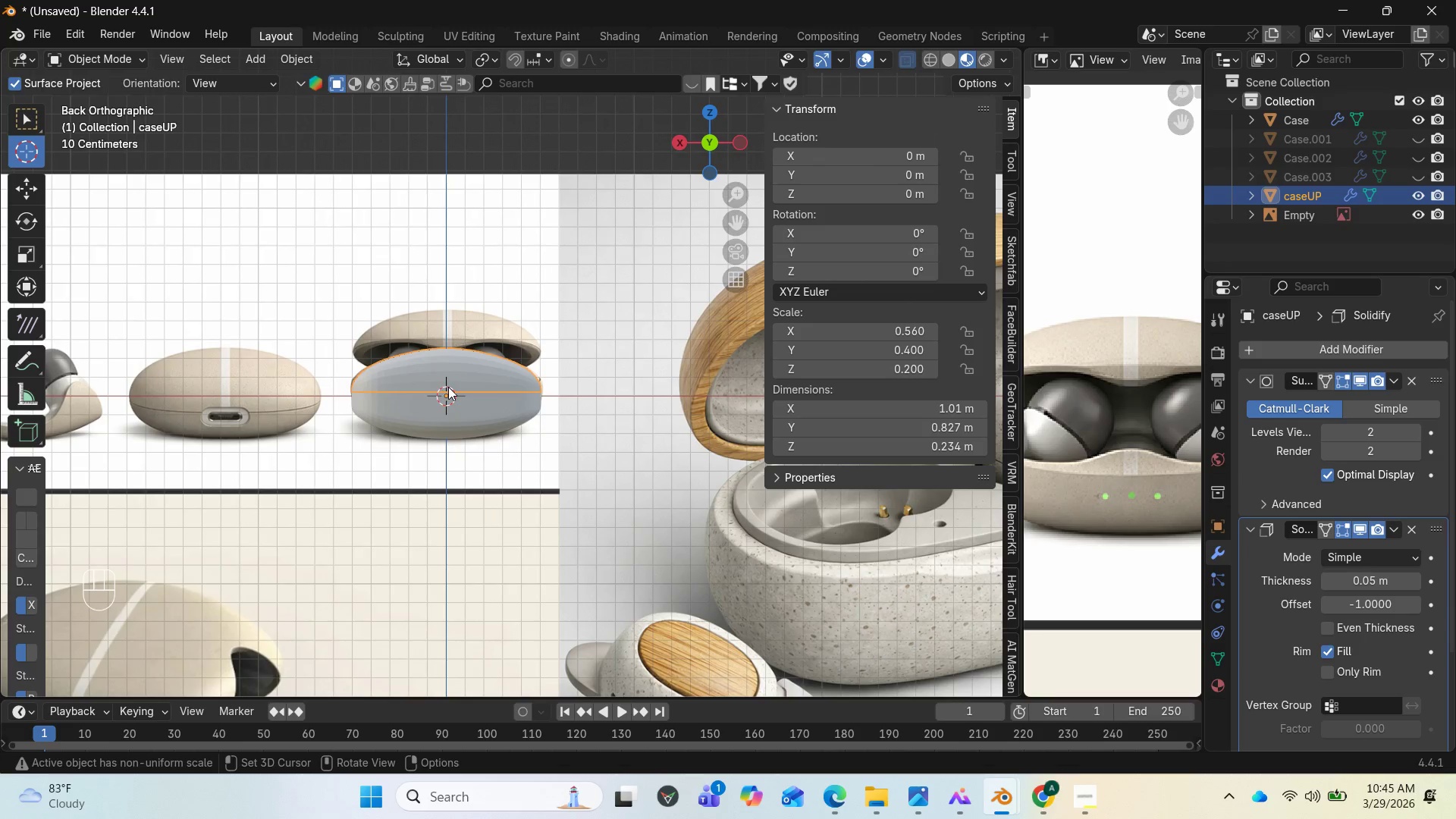 
left_click([447, 389])
 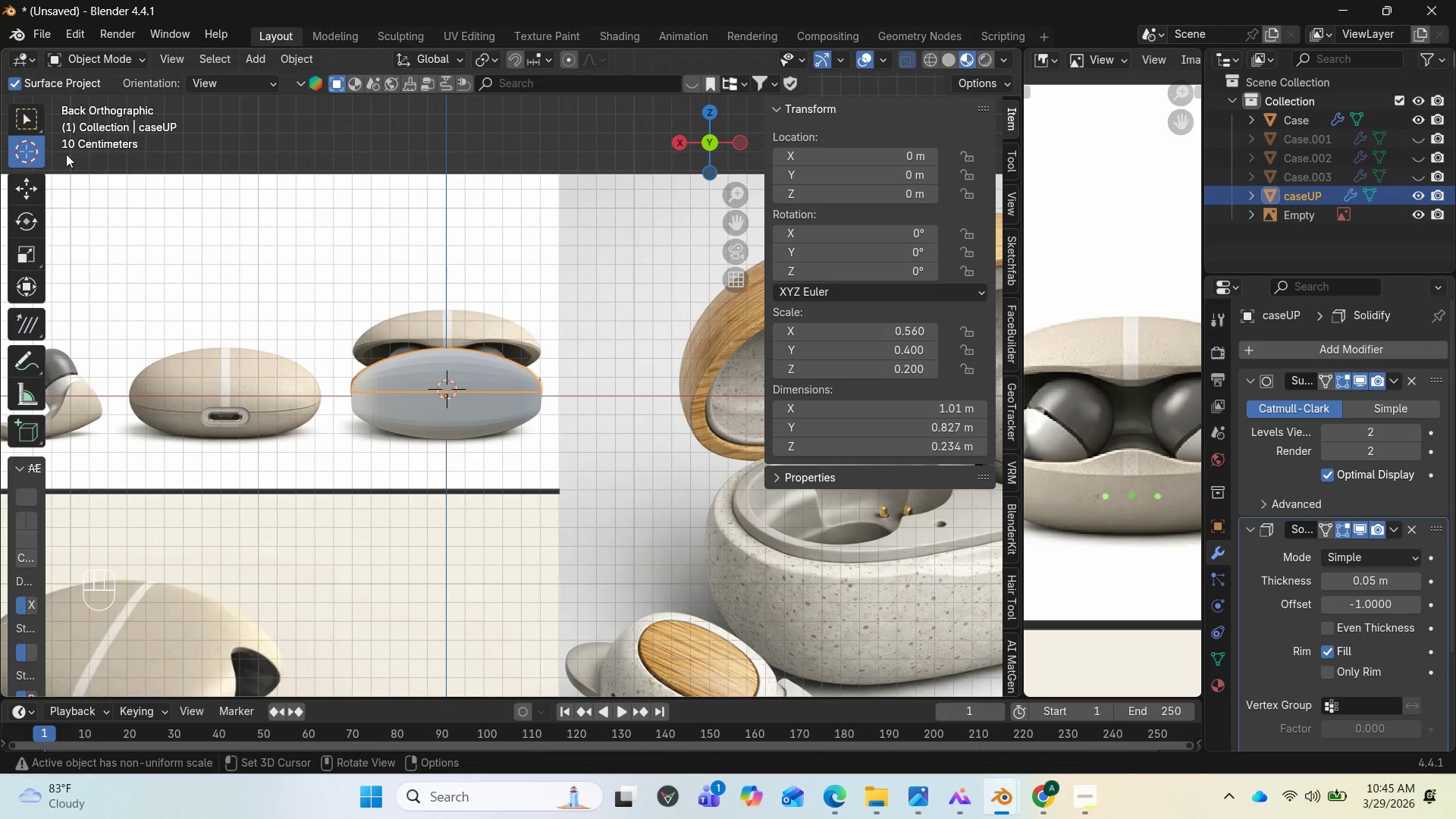 
left_click([21, 182])
 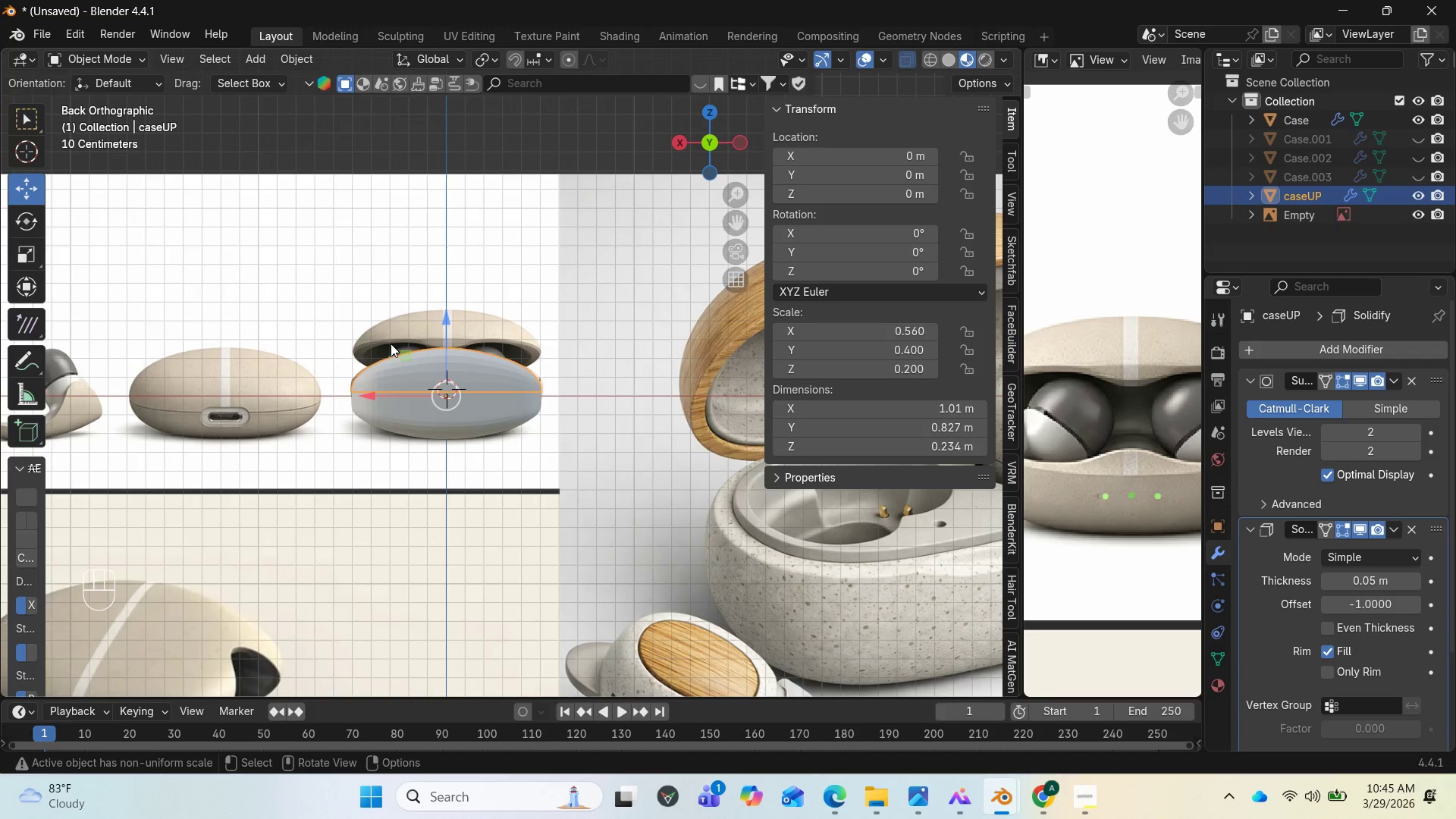 
left_click([403, 363])
 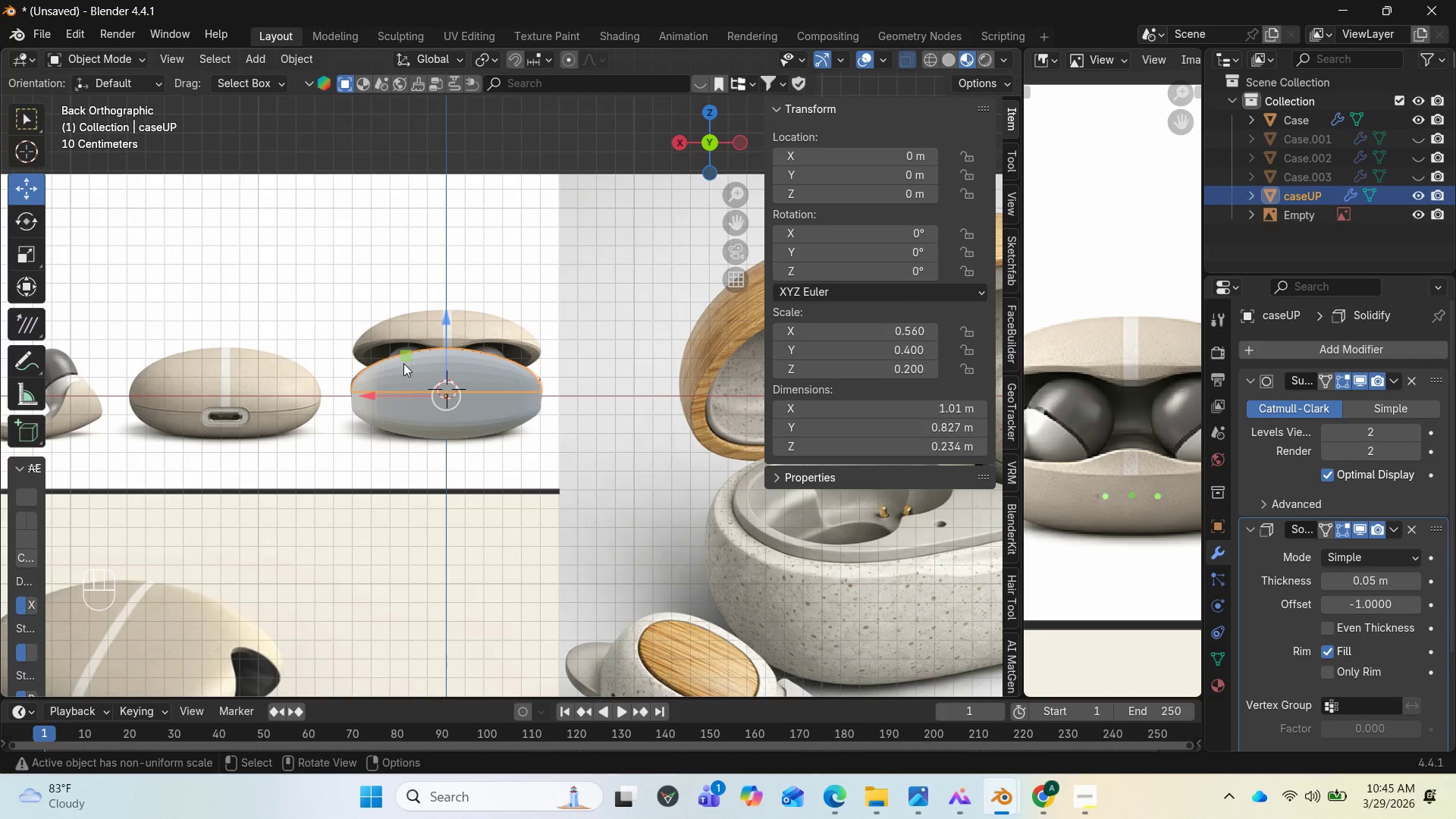 
right_click([403, 363])
 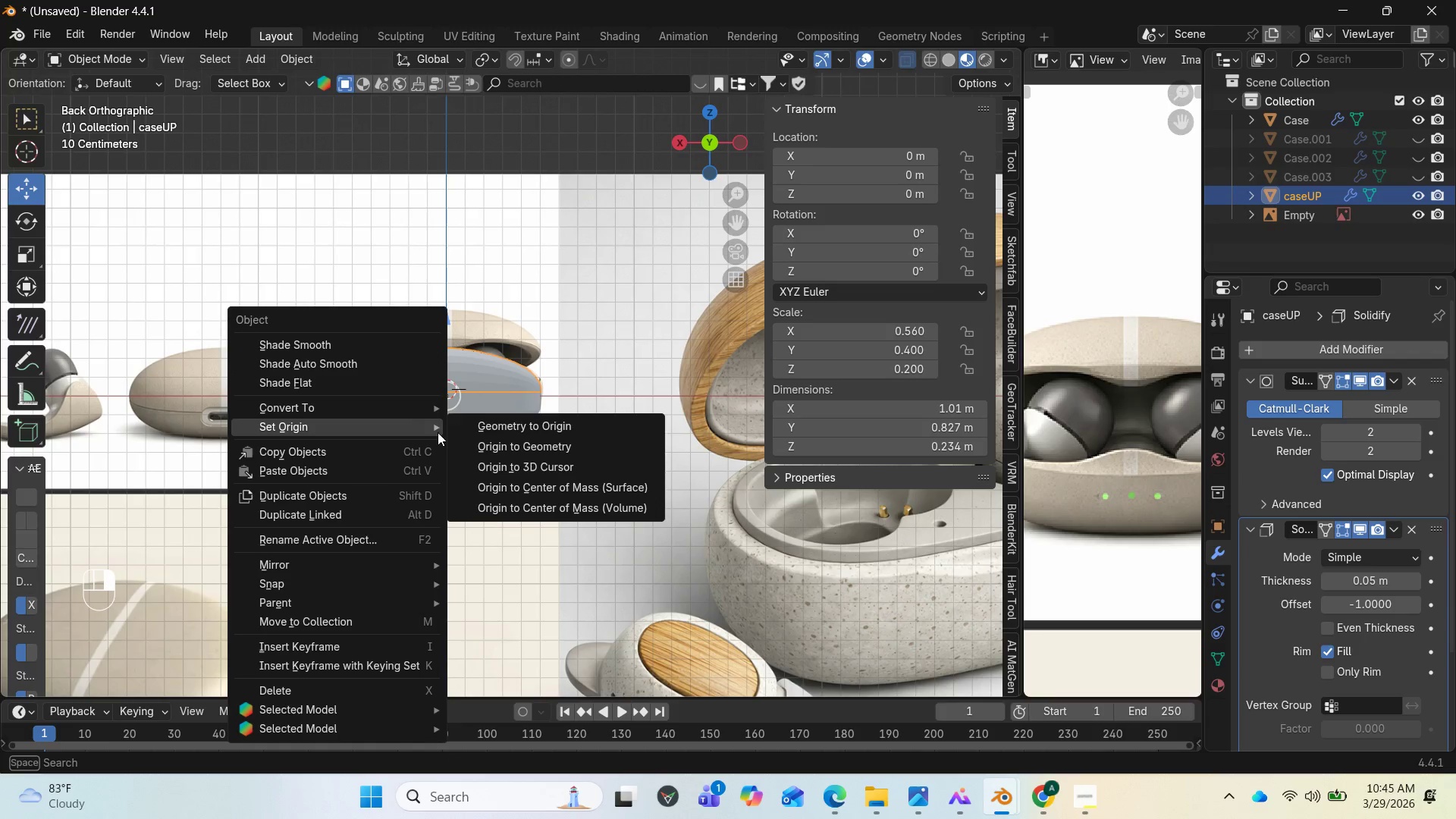 
left_click([498, 469])
 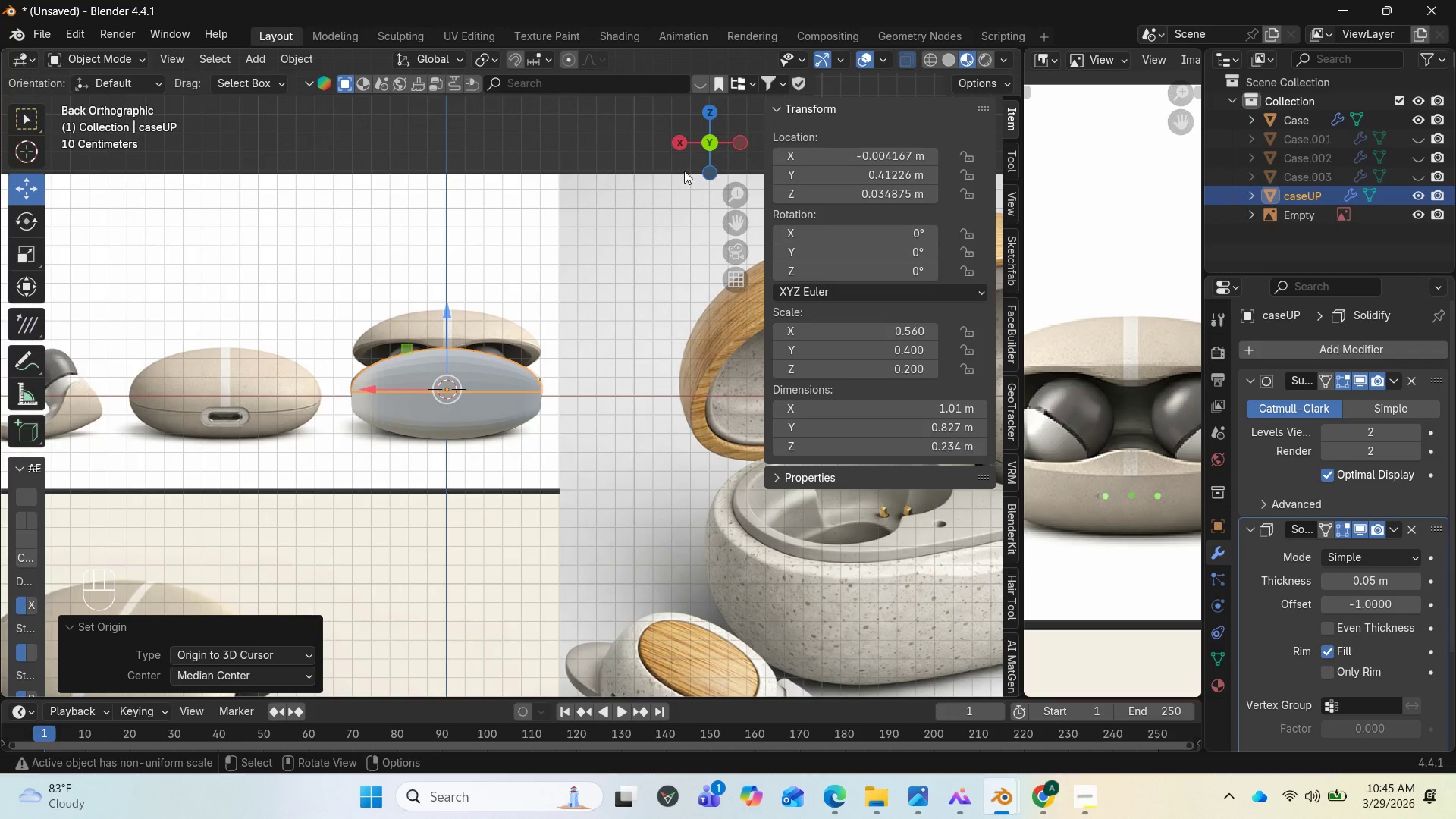 
left_click_drag(start_coordinate=[700, 154], to_coordinate=[874, 191])
 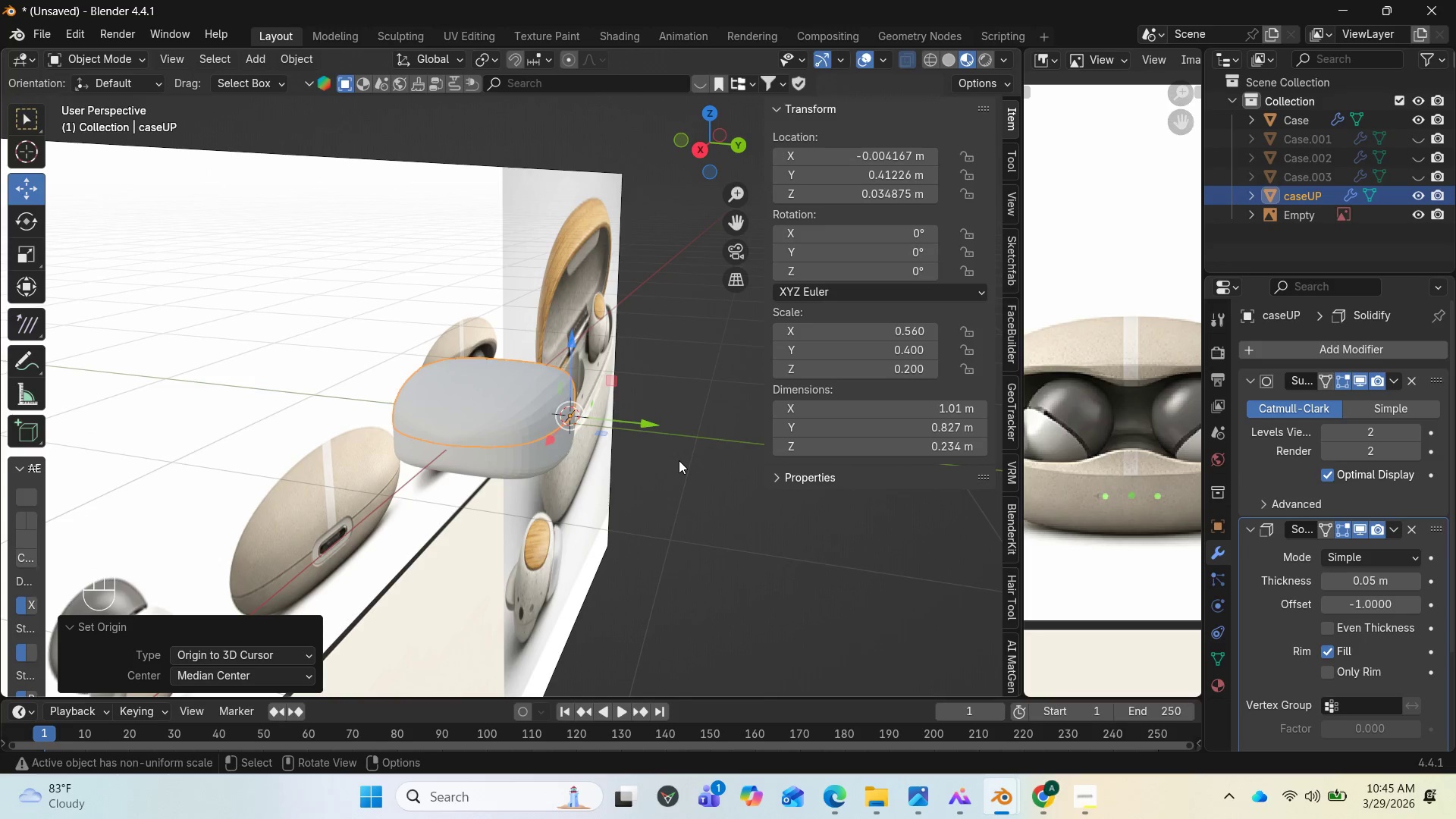 
type(RX)
 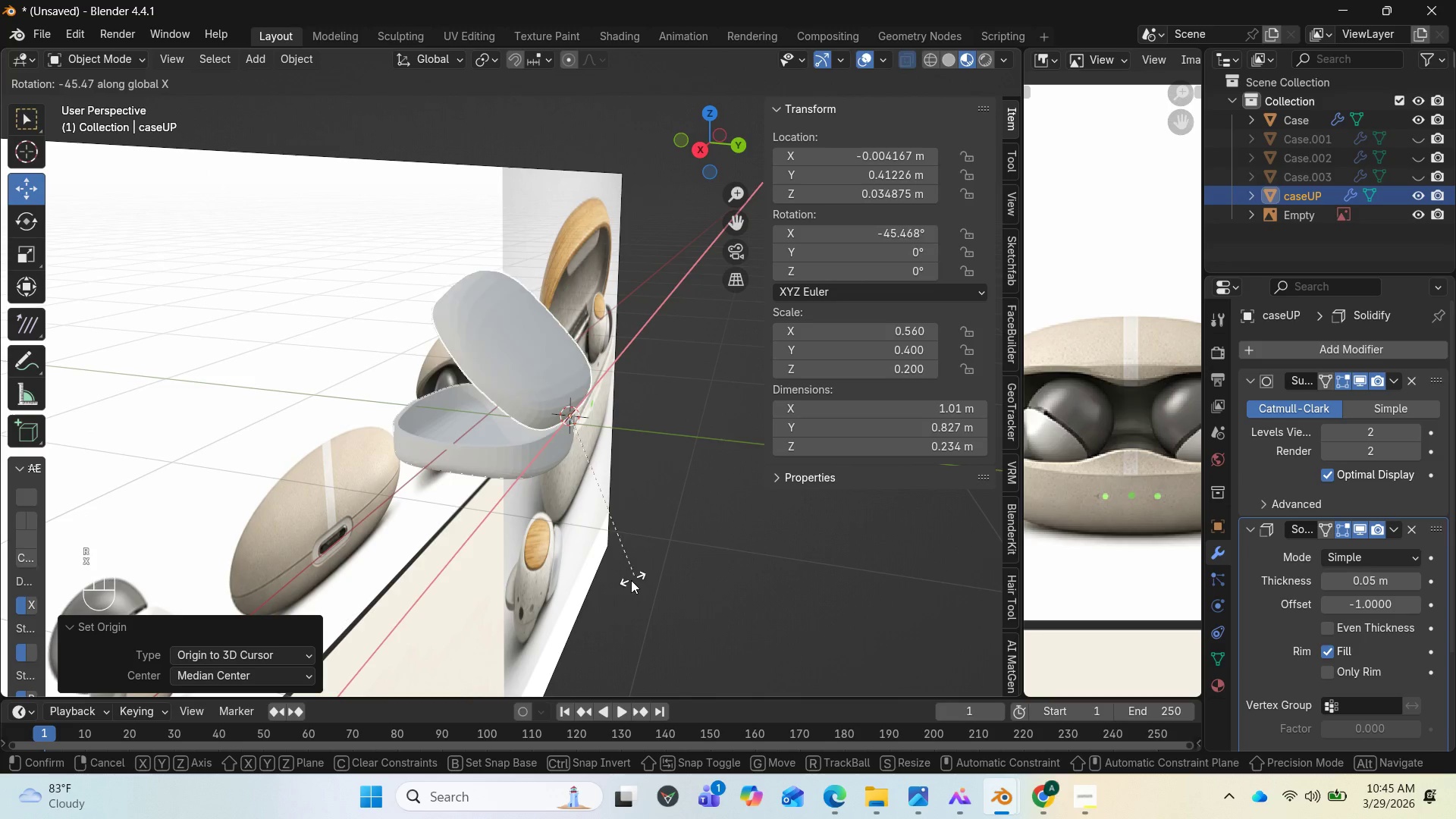 
left_click([618, 594])
 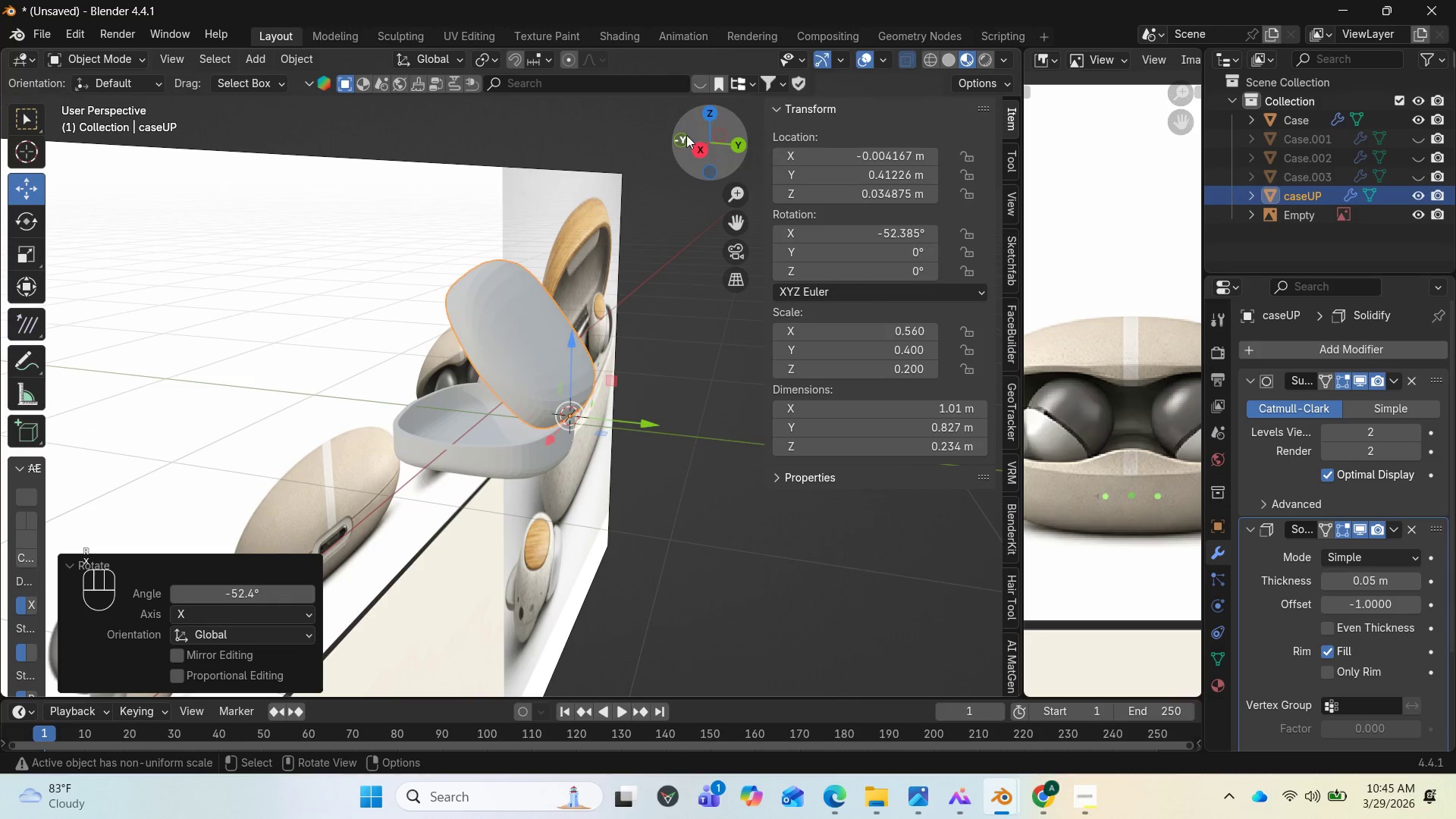 
left_click_drag(start_coordinate=[702, 152], to_coordinate=[974, 118])
 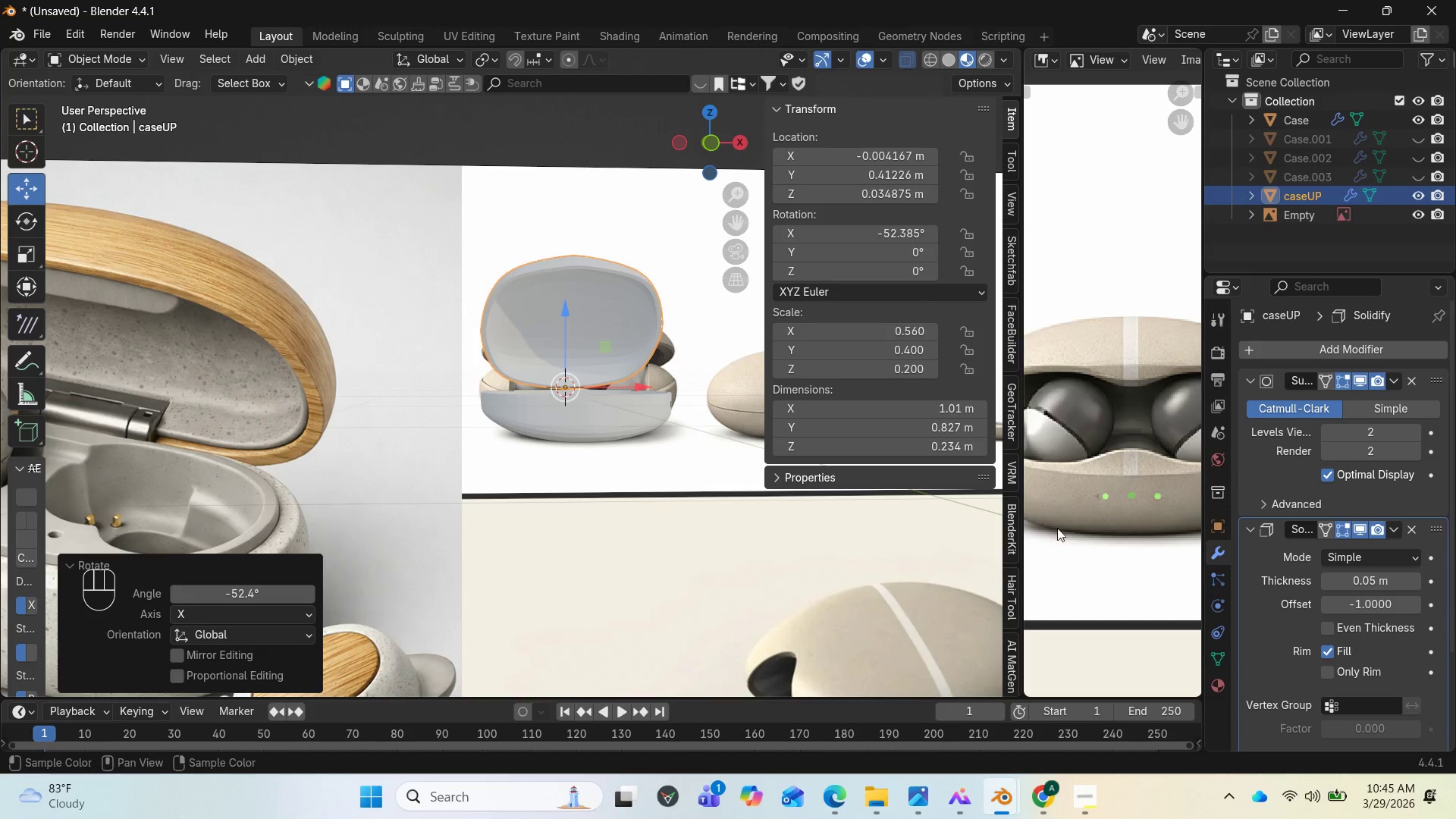 
scroll: coordinate [1072, 515], scroll_direction: down, amount: 4.0
 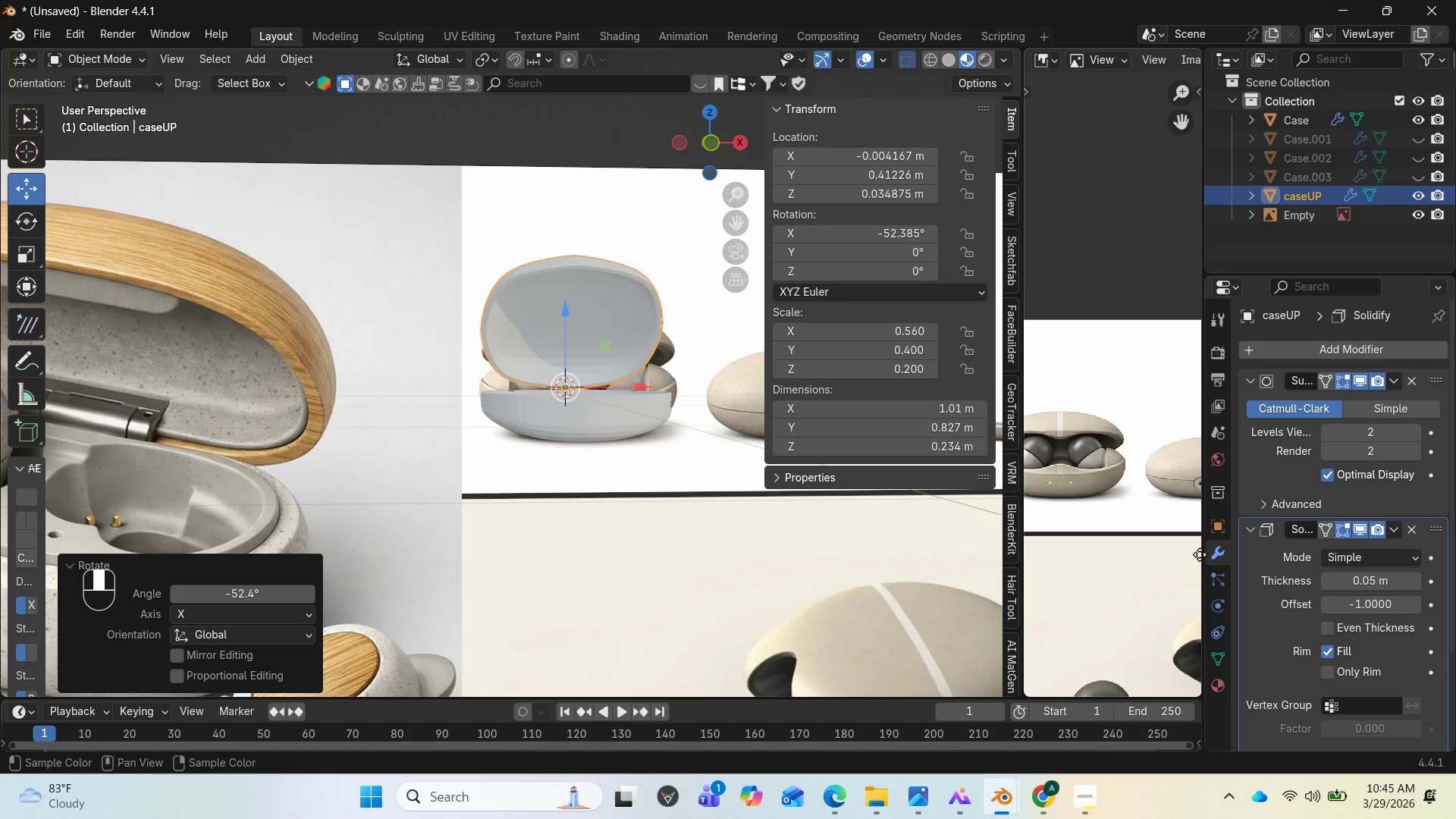 
scroll: coordinate [1102, 538], scroll_direction: up, amount: 2.0
 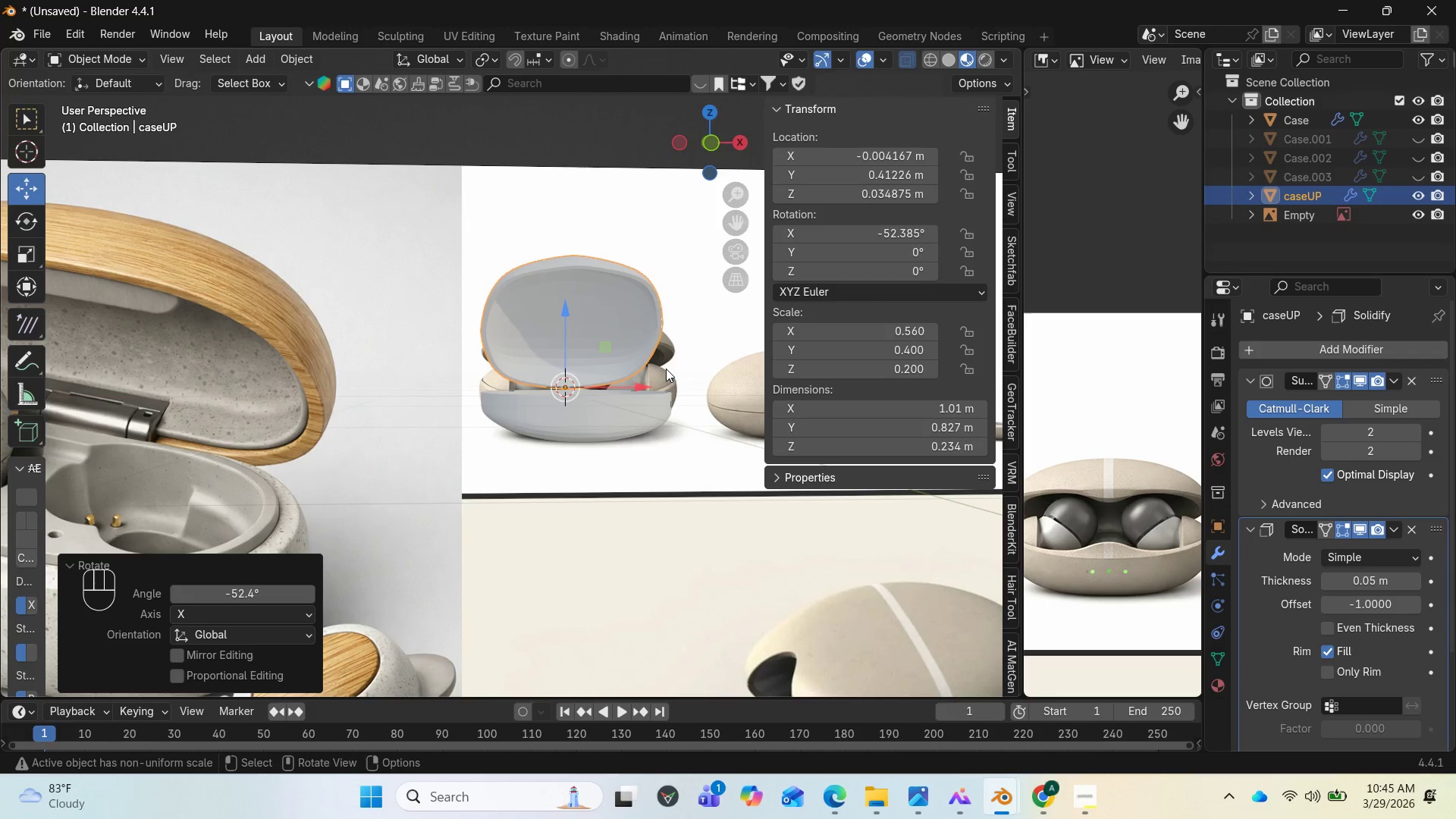 
left_click_drag(start_coordinate=[711, 150], to_coordinate=[725, 187])
 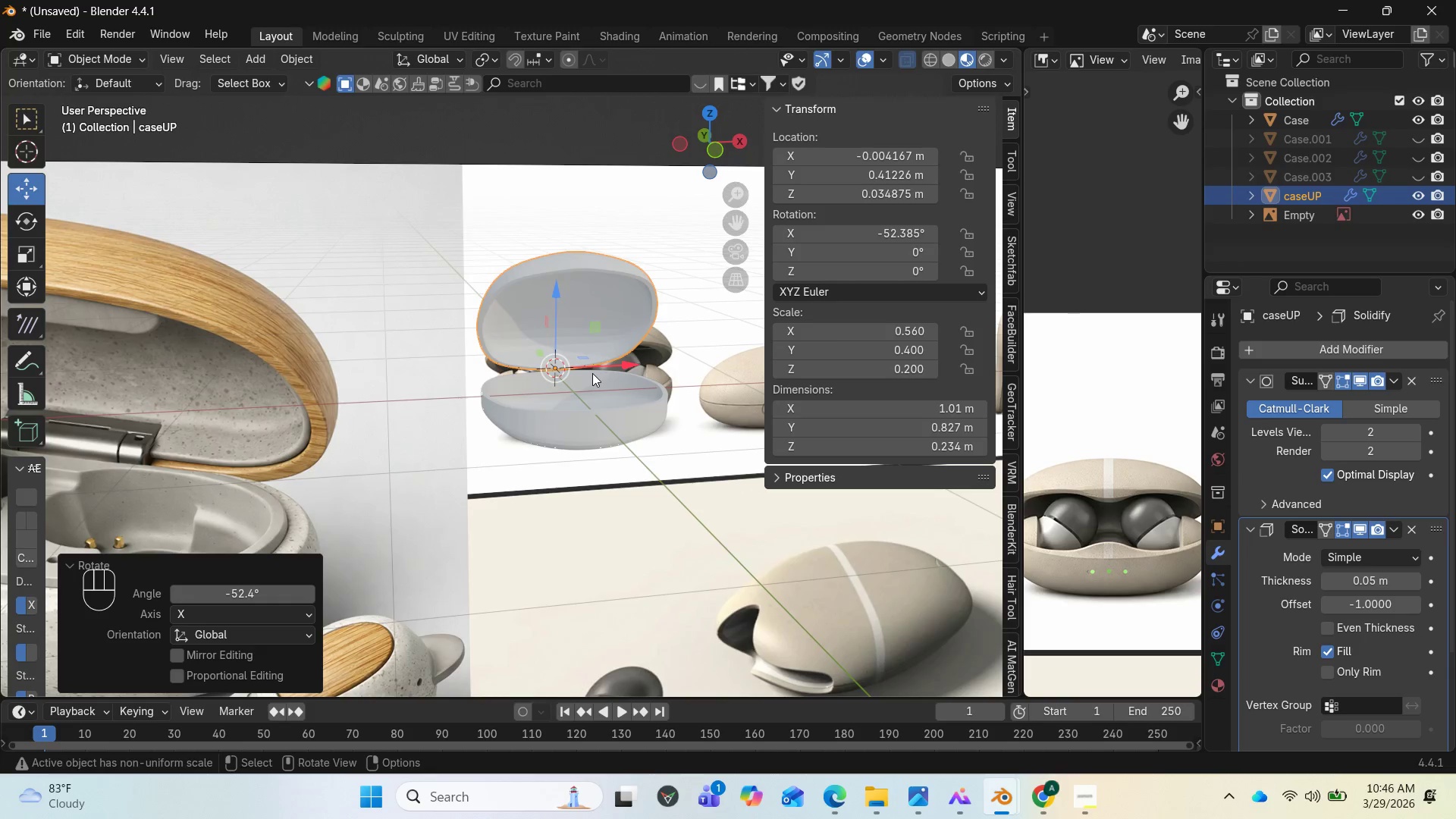 
key(End)
 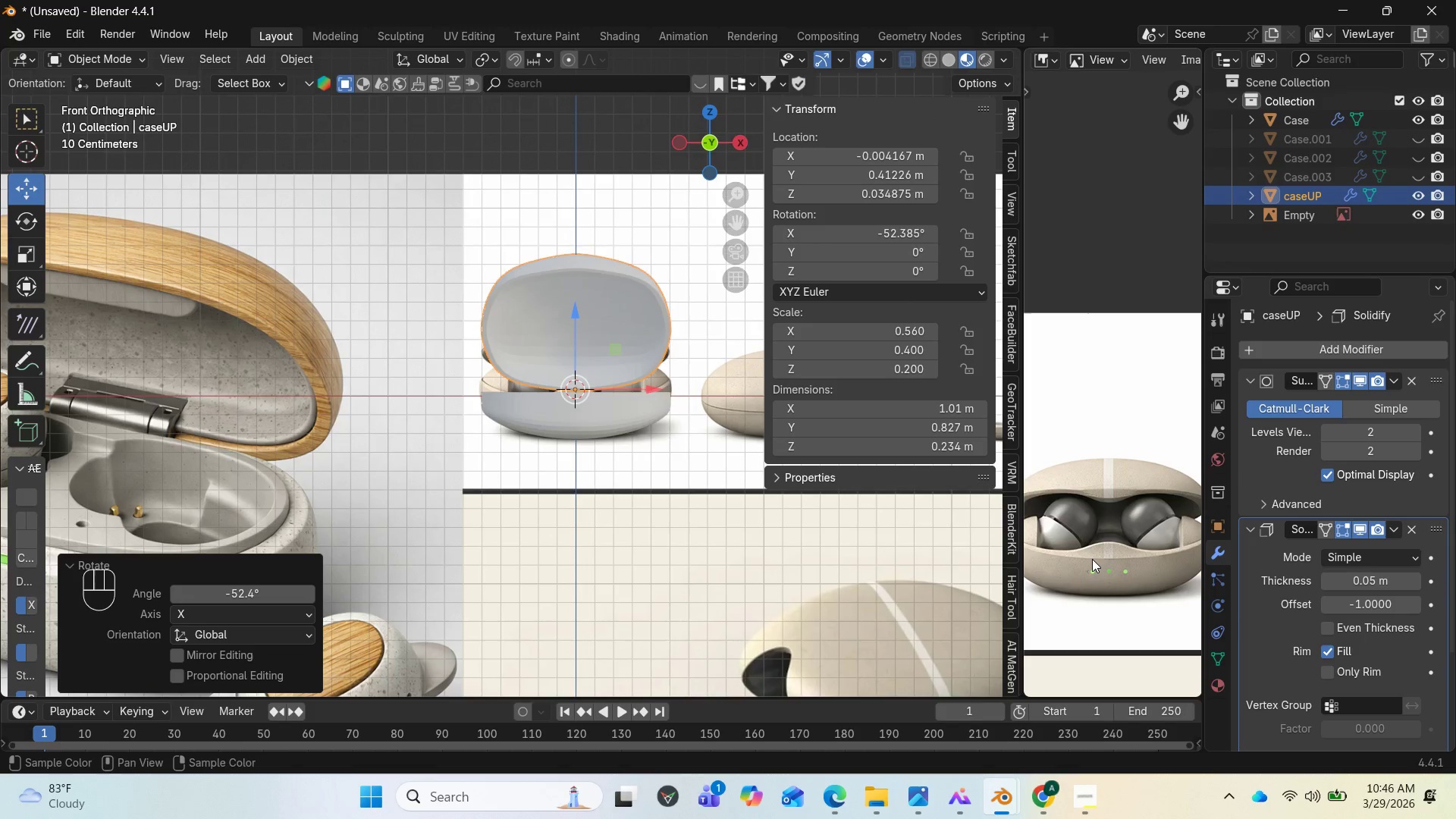 
wait(10.55)
 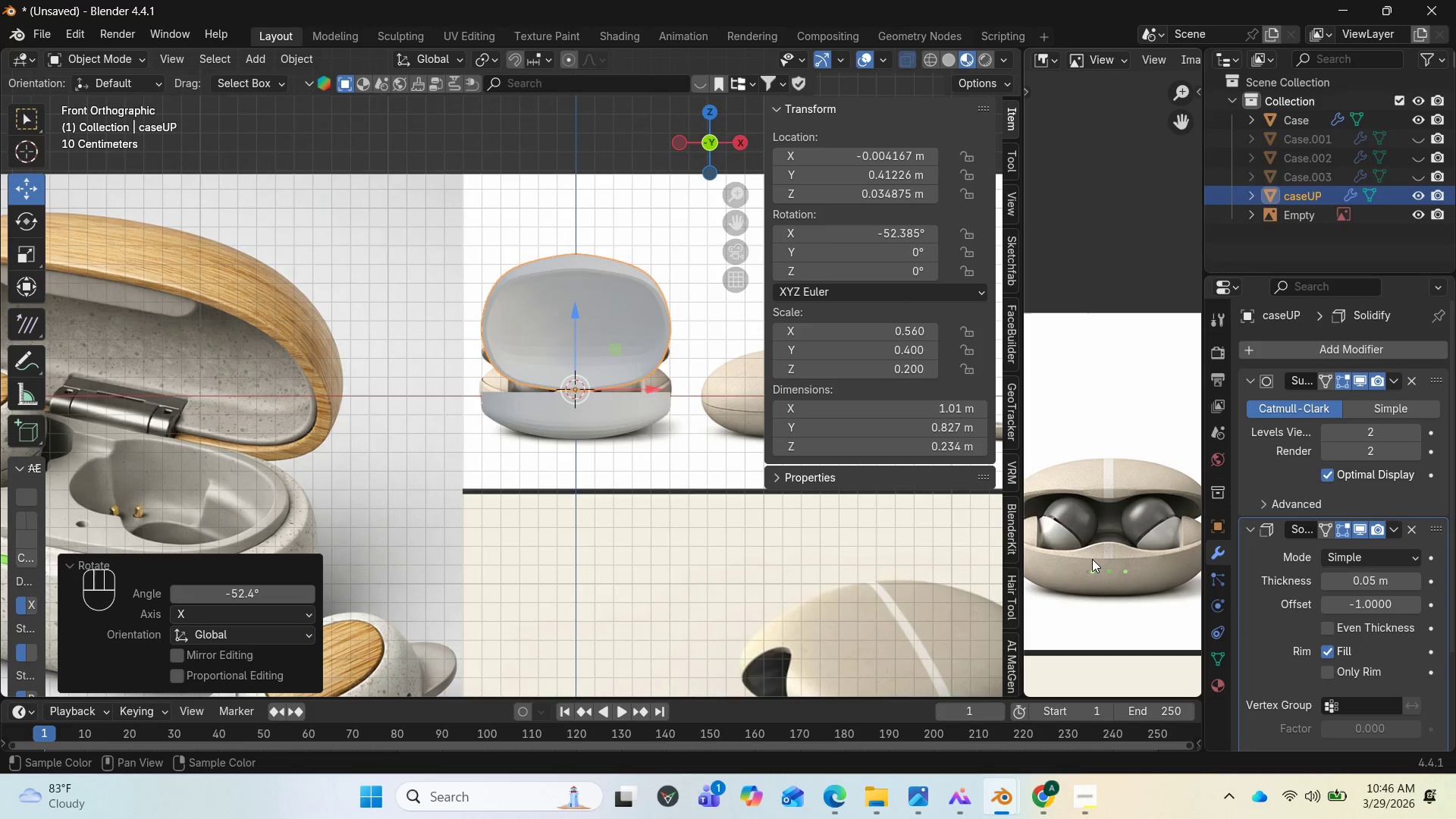 
scroll: coordinate [1090, 560], scroll_direction: down, amount: 4.0
 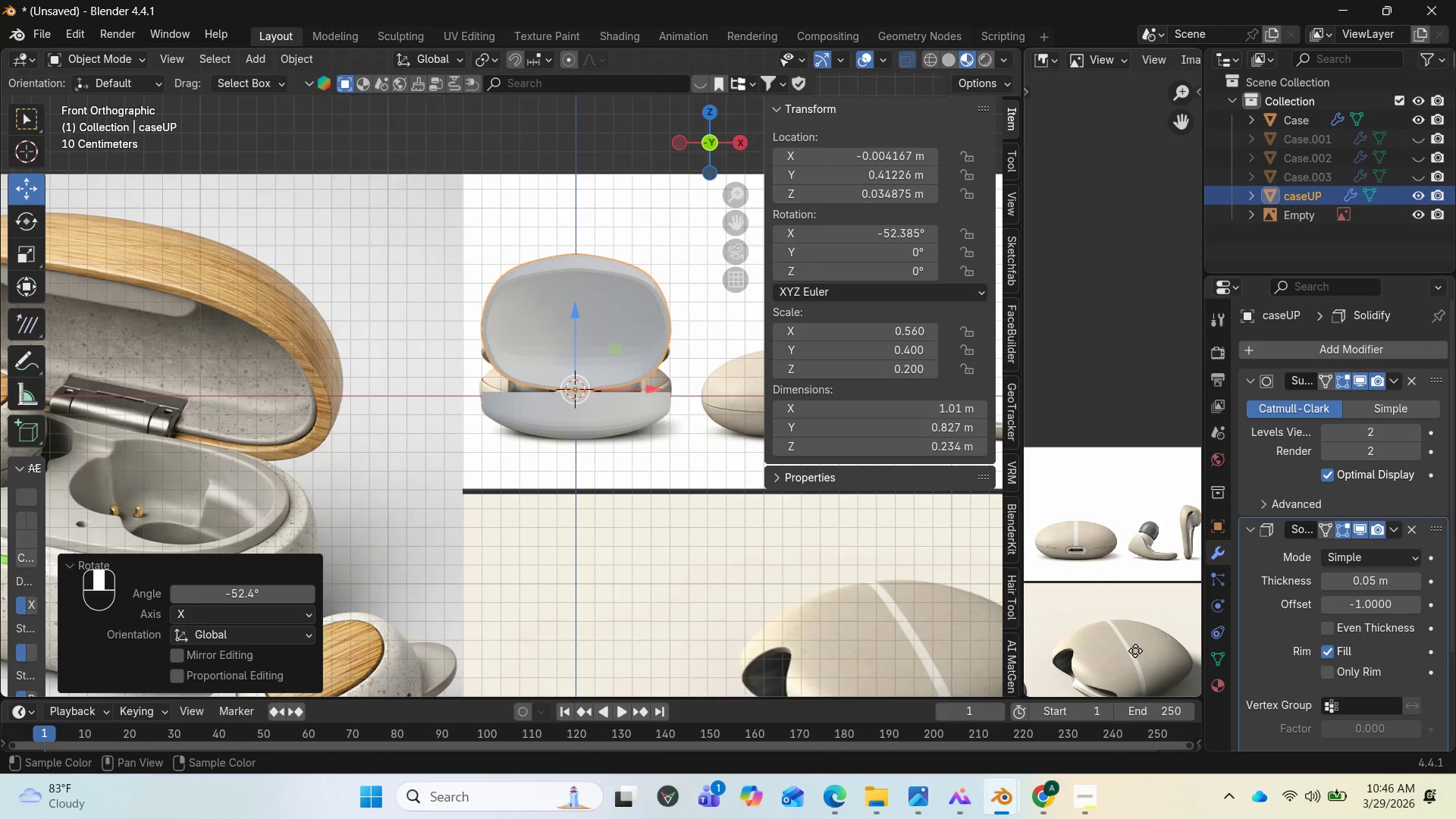 
wait(5.03)
 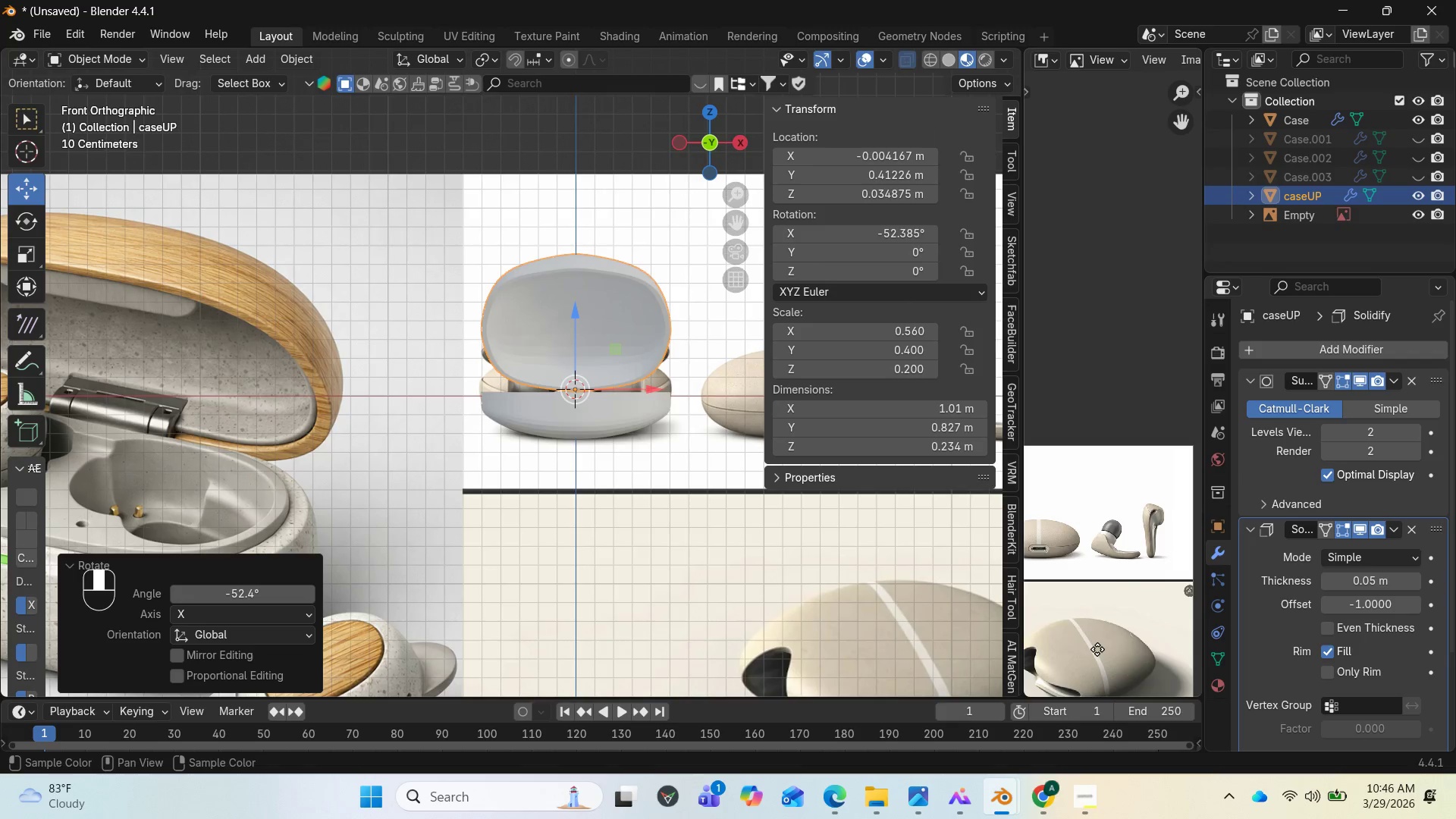 
scroll: coordinate [632, 441], scroll_direction: up, amount: 2.0
 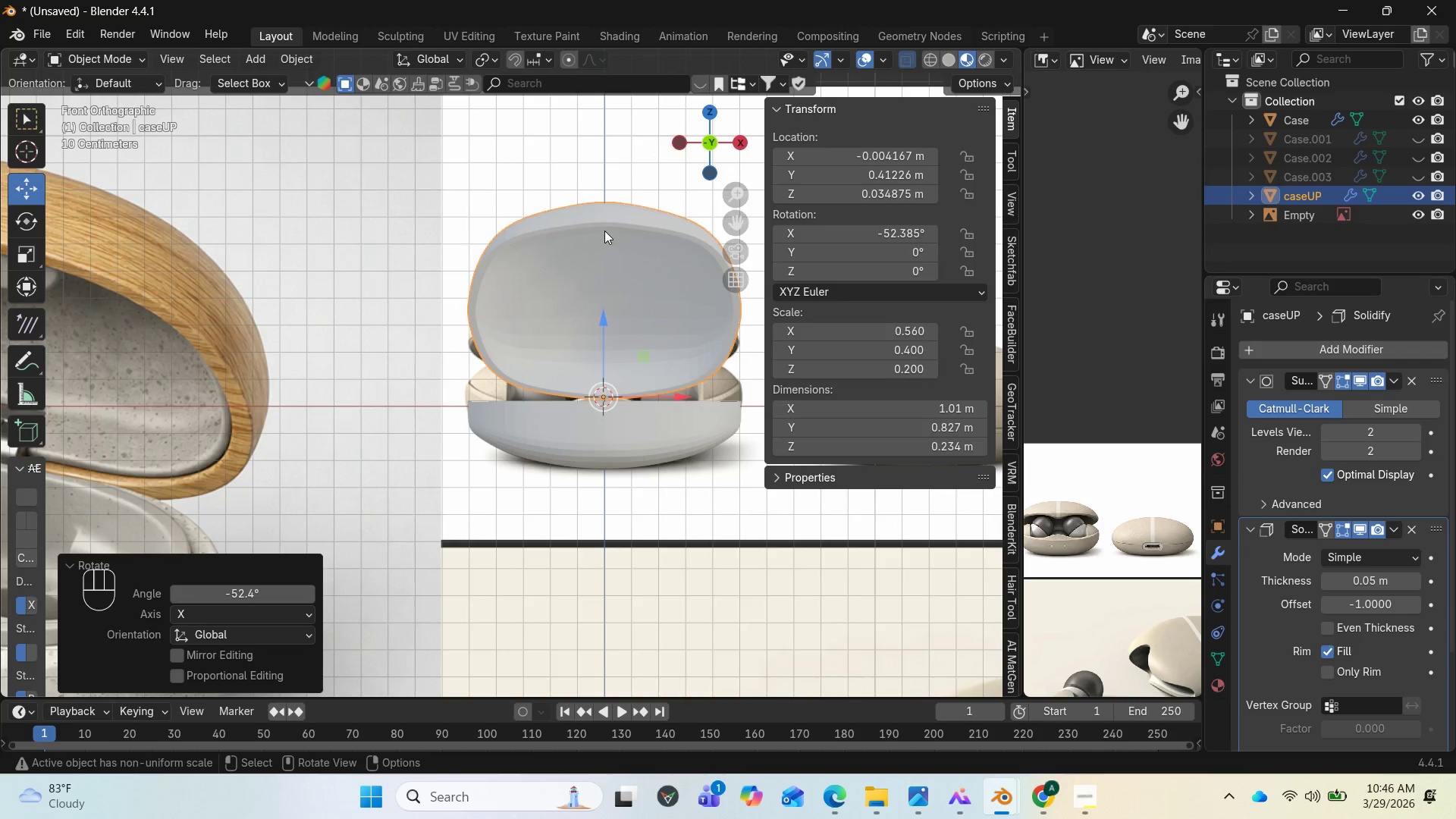 
left_click([604, 225])
 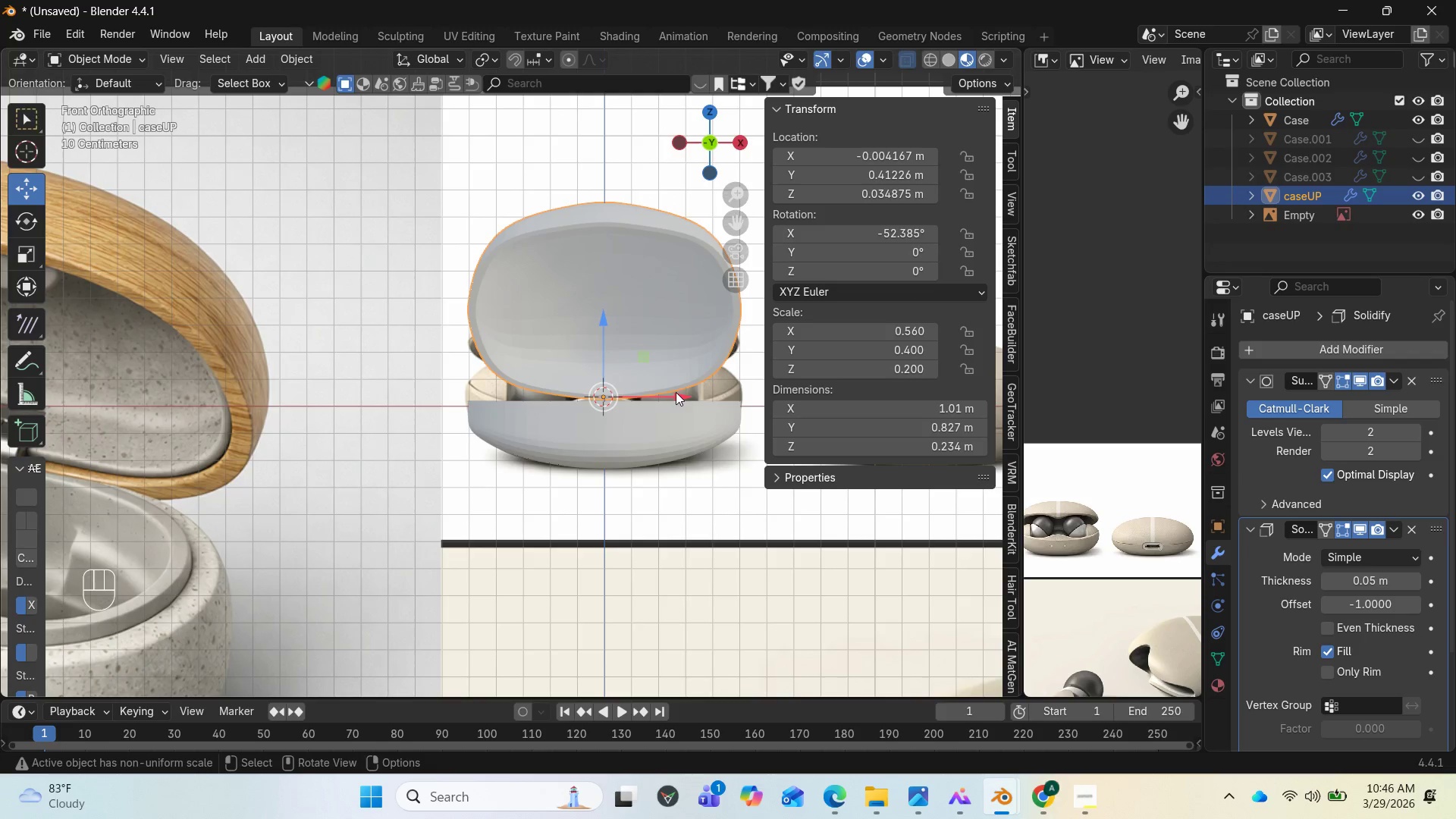 
wait(6.27)
 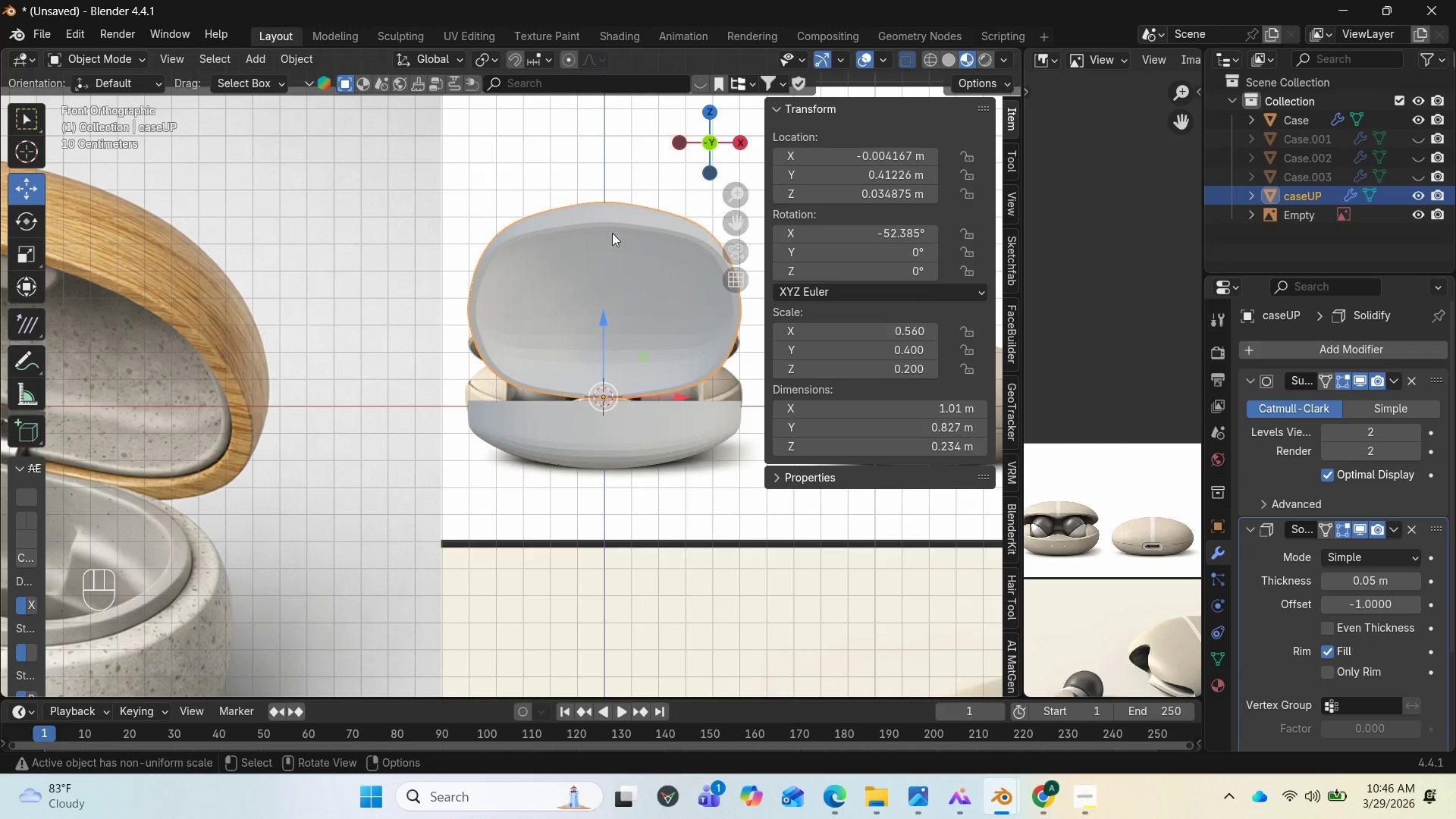 
left_click_drag(start_coordinate=[711, 154], to_coordinate=[661, 192])
 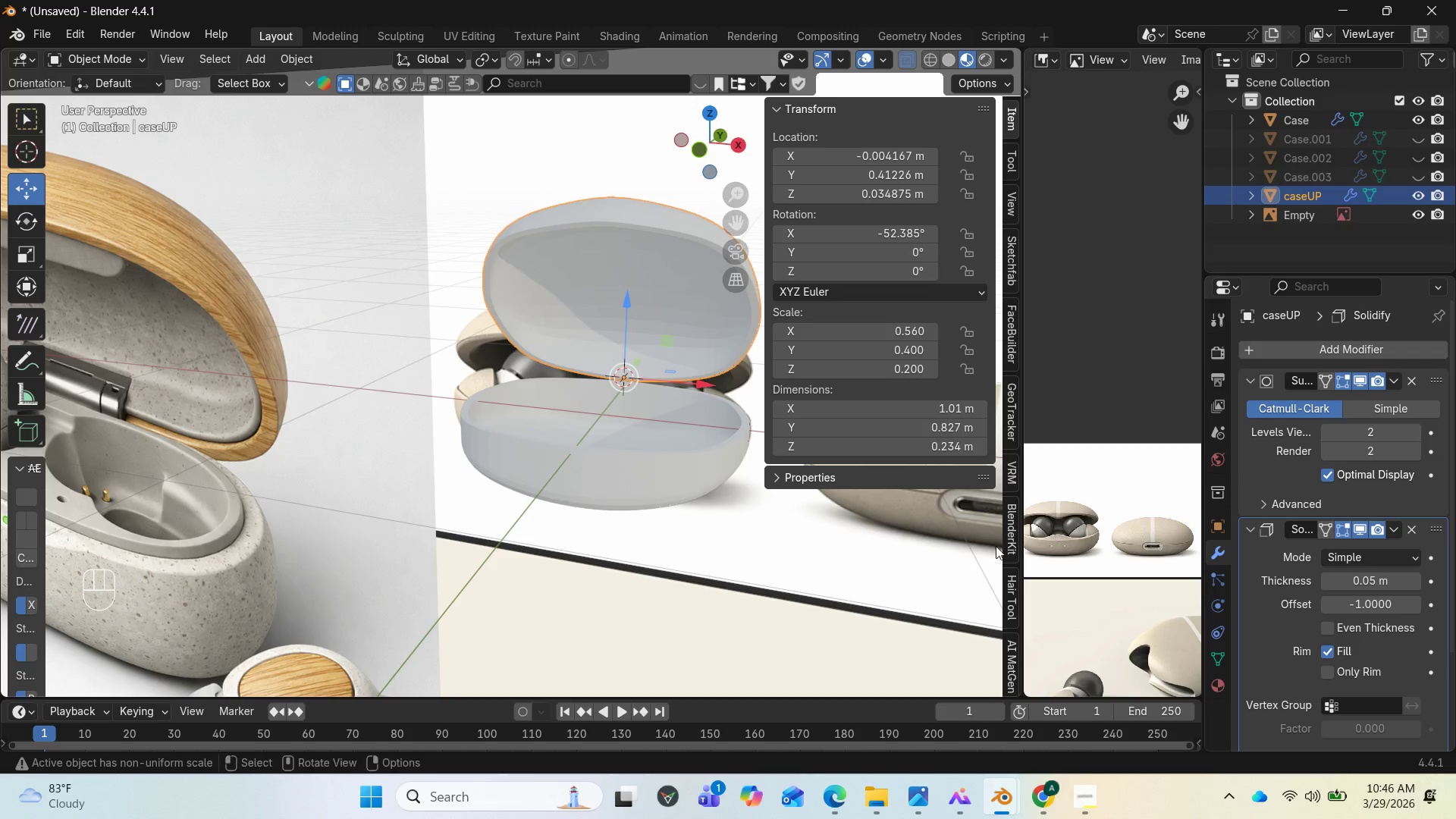 
scroll: coordinate [1061, 556], scroll_direction: up, amount: 2.0
 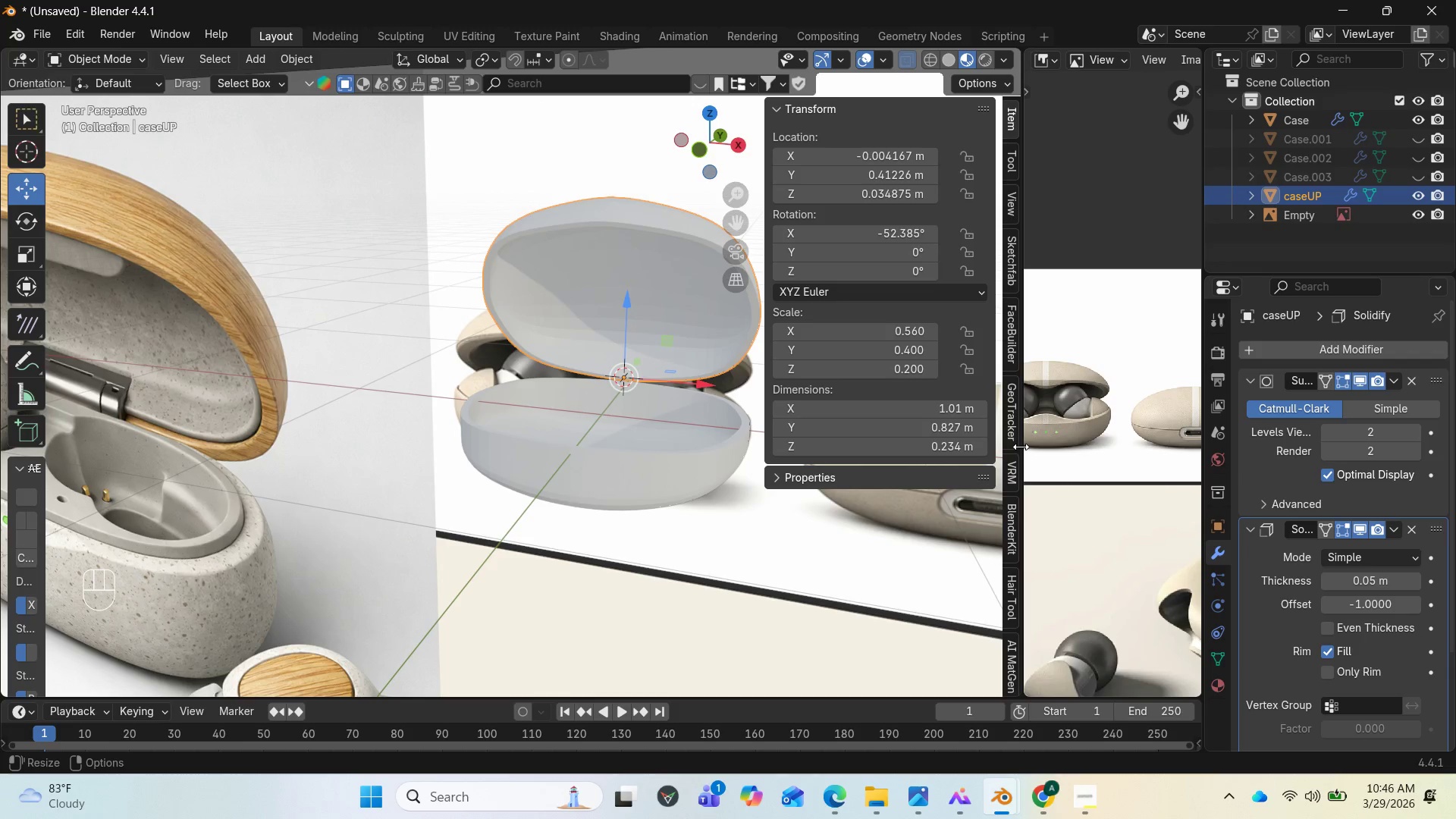 
left_click_drag(start_coordinate=[1025, 437], to_coordinate=[806, 449])
 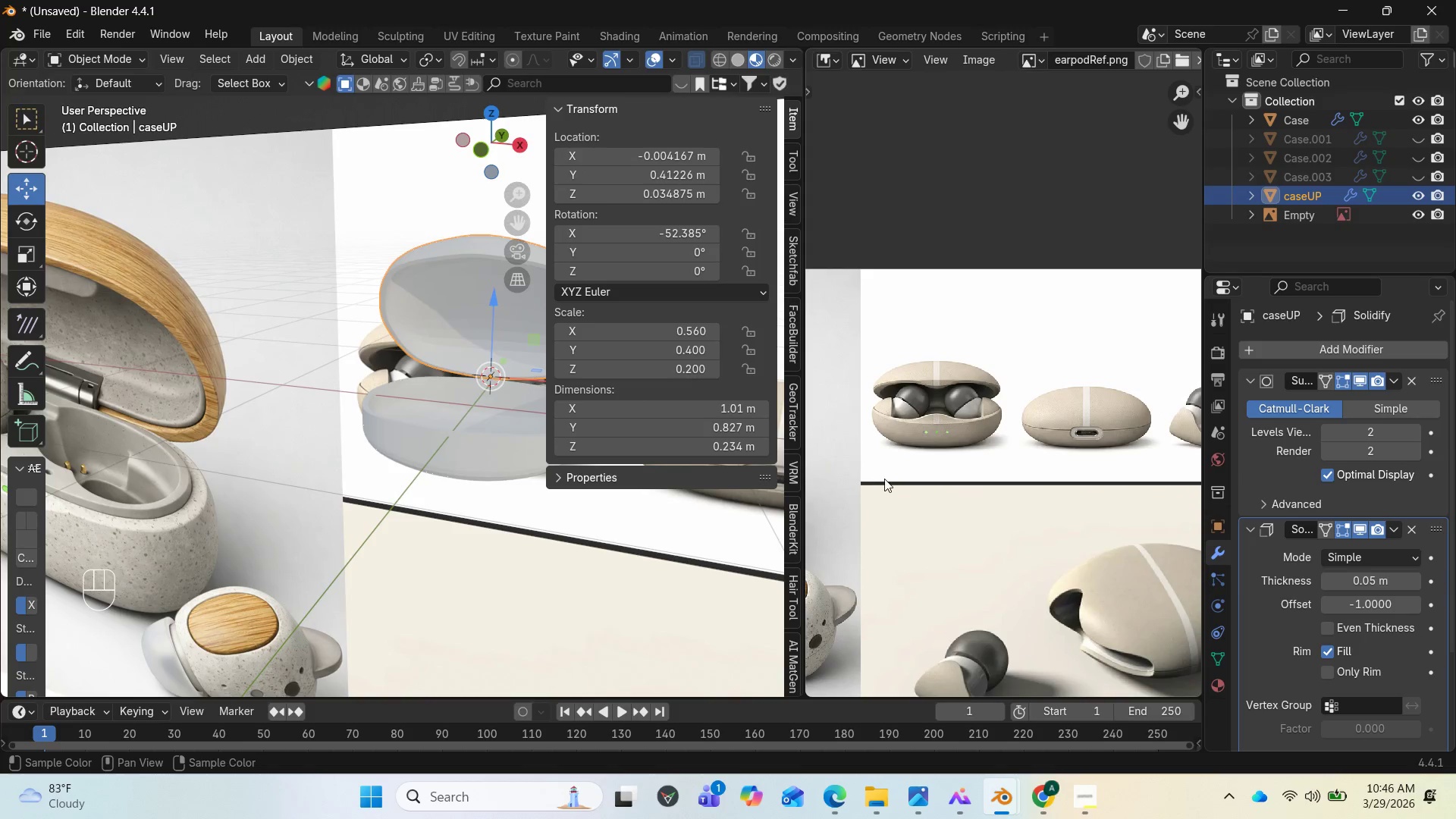 
scroll: coordinate [896, 480], scroll_direction: up, amount: 4.0
 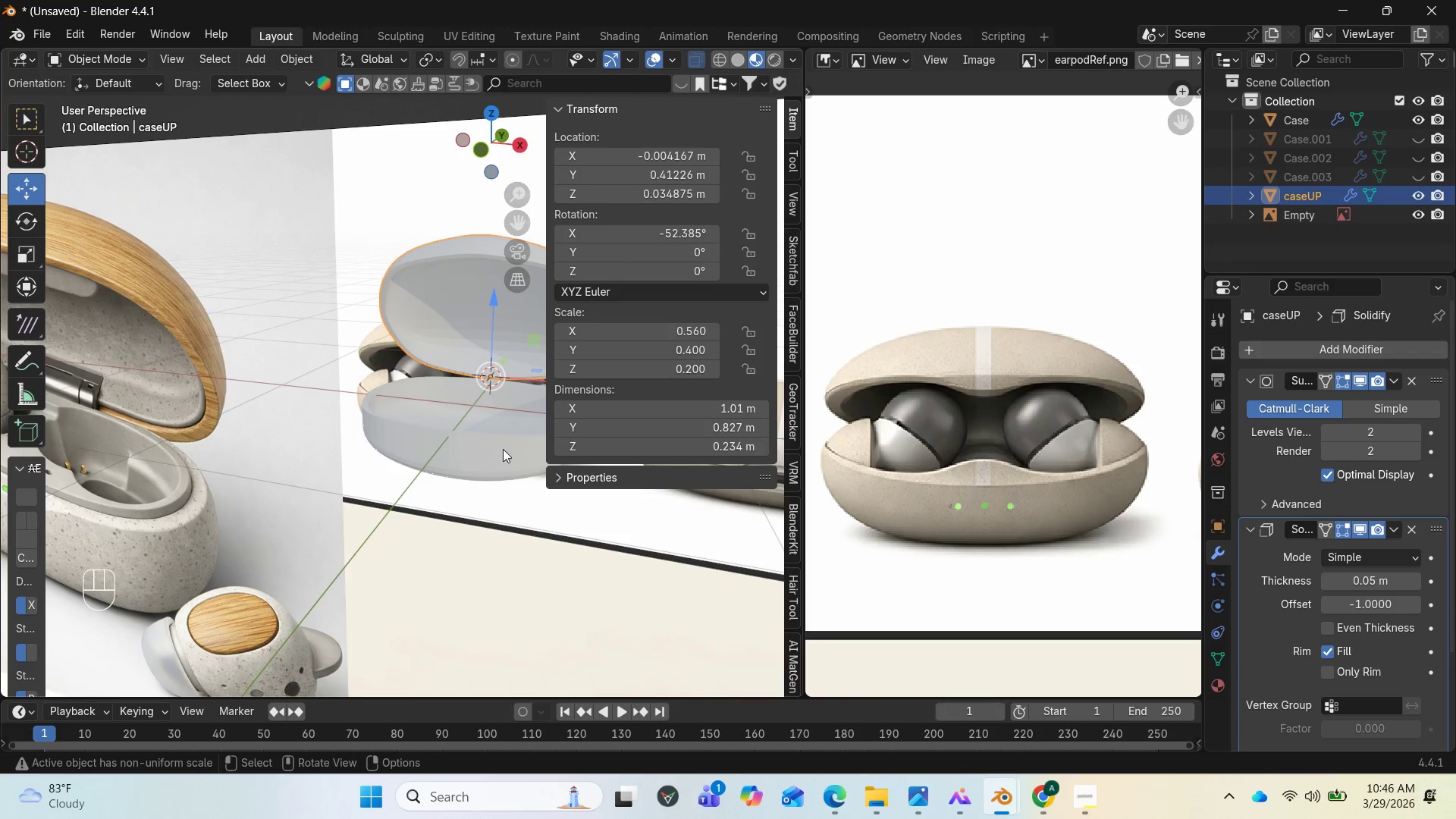 
wait(10.36)
 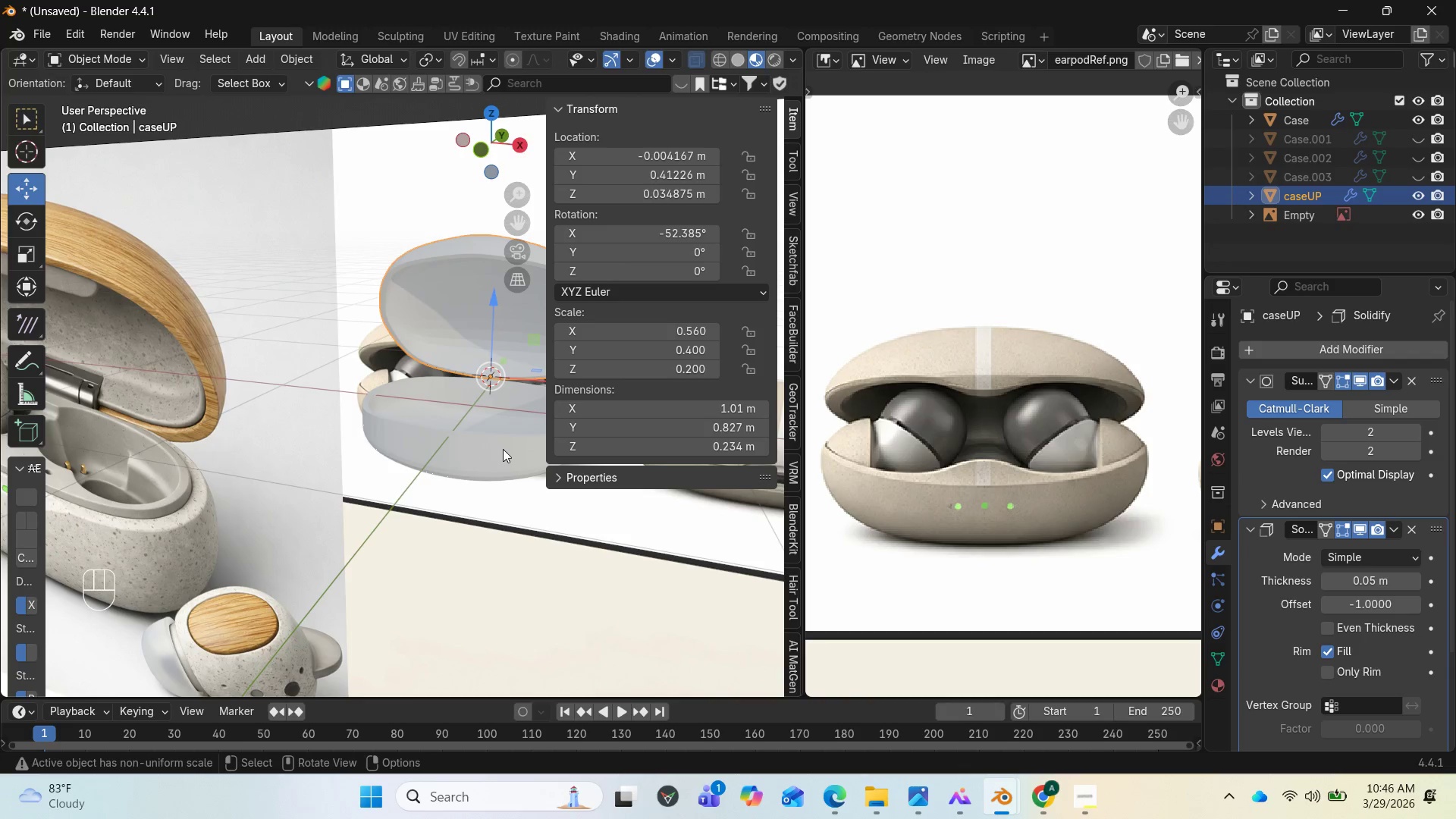 
key(End)
 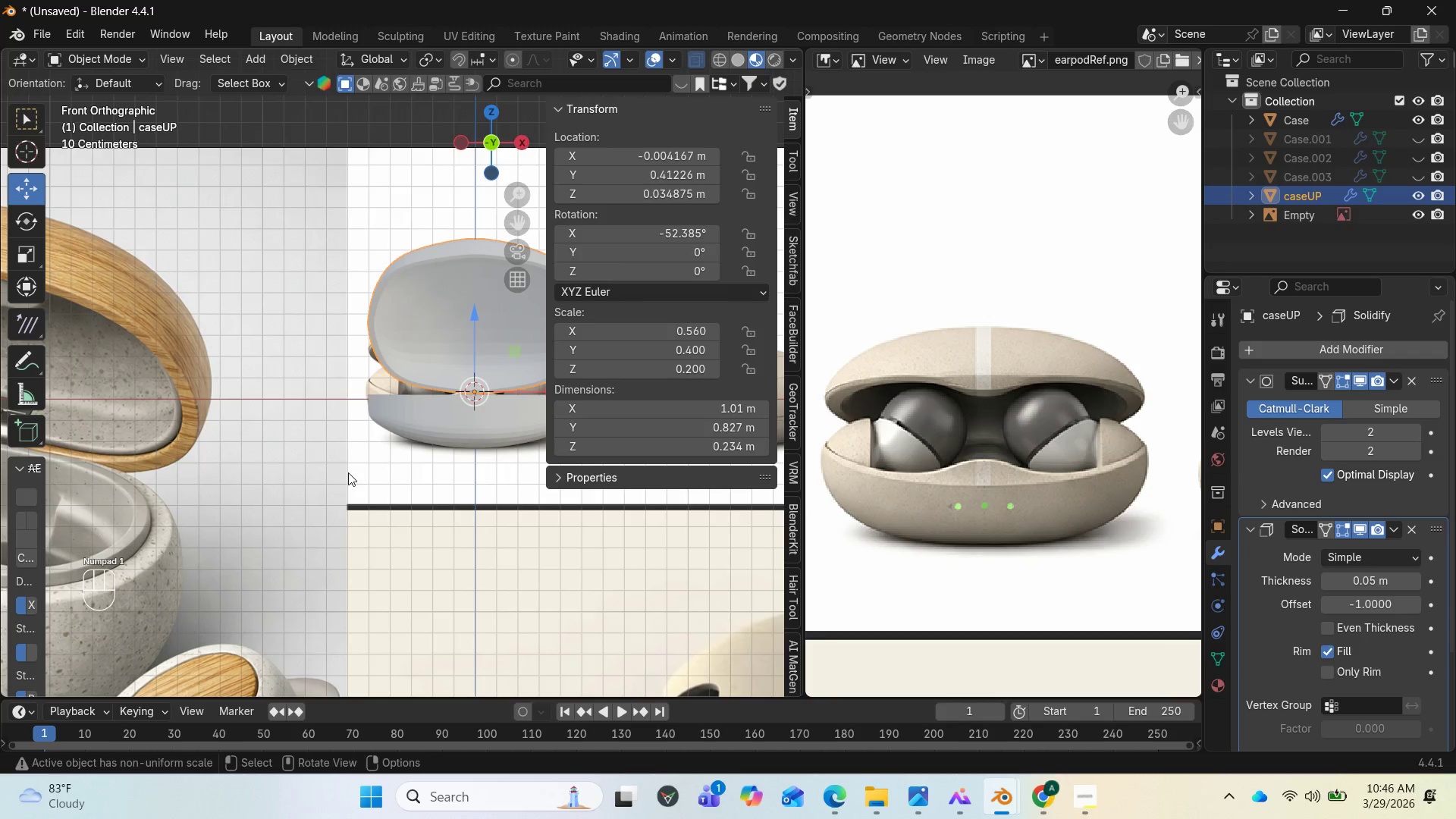 
scroll: coordinate [350, 473], scroll_direction: up, amount: 1.0
 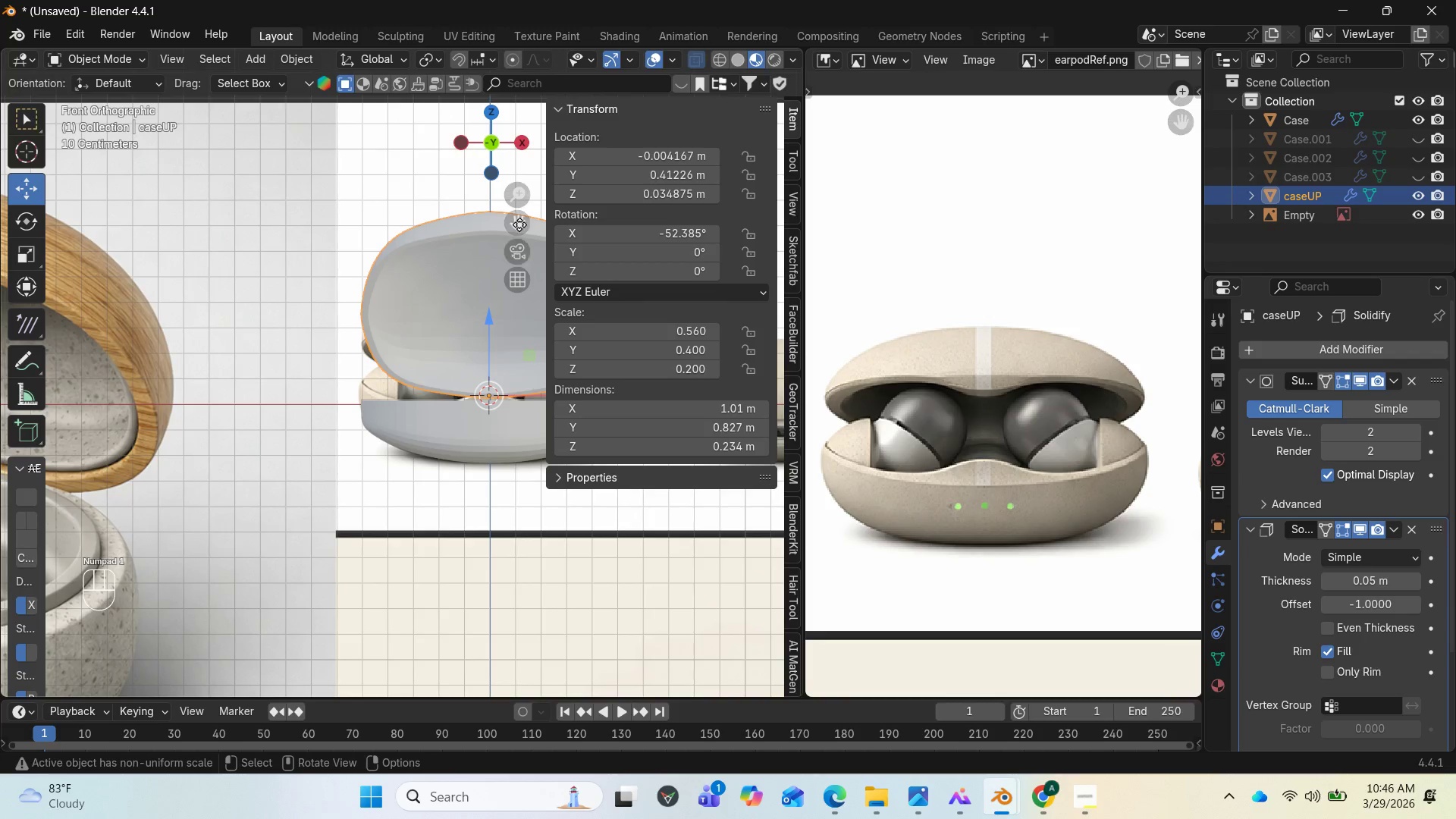 
left_click_drag(start_coordinate=[519, 215], to_coordinate=[312, 268])
 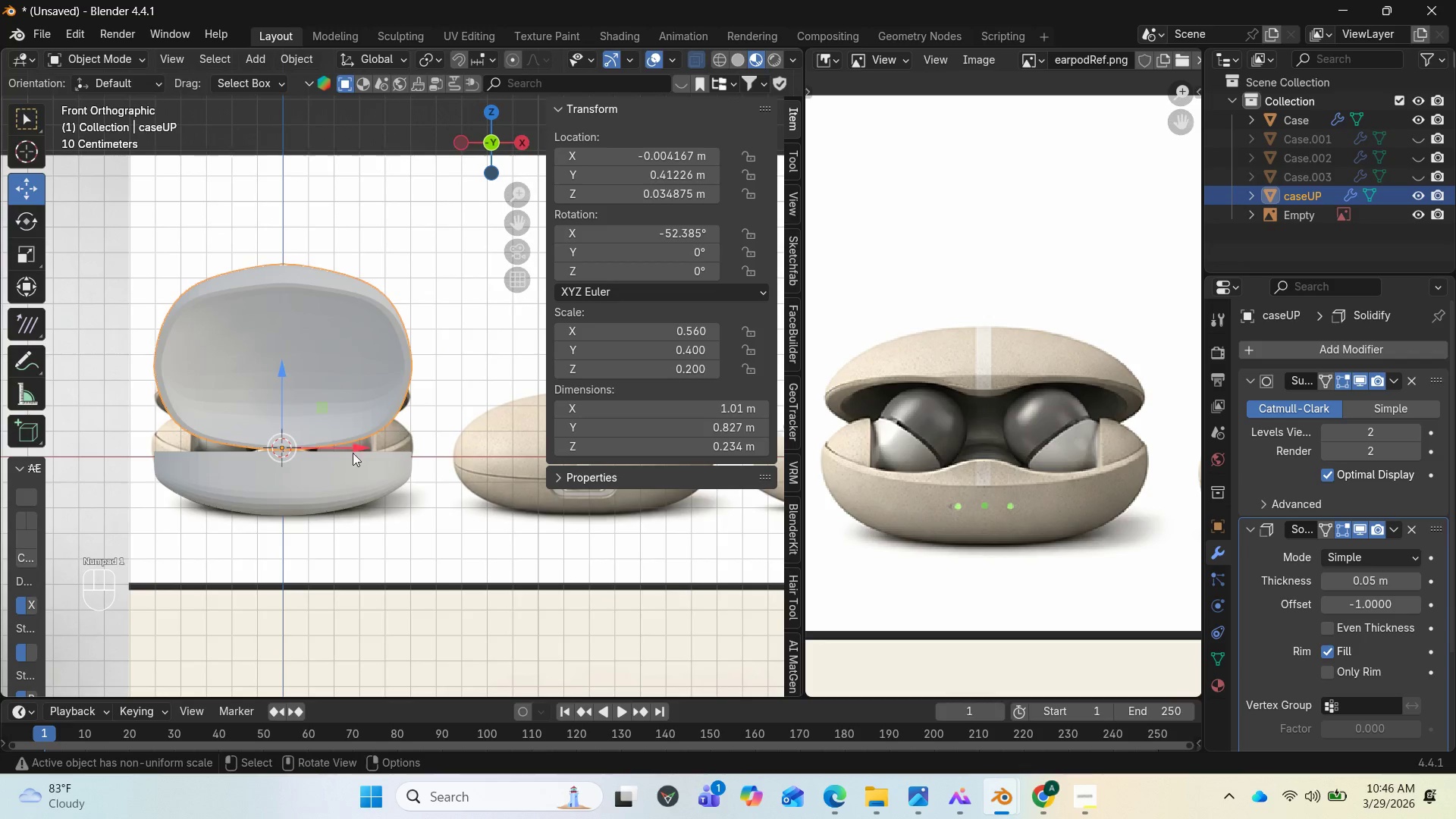 
scroll: coordinate [355, 455], scroll_direction: up, amount: 3.0
 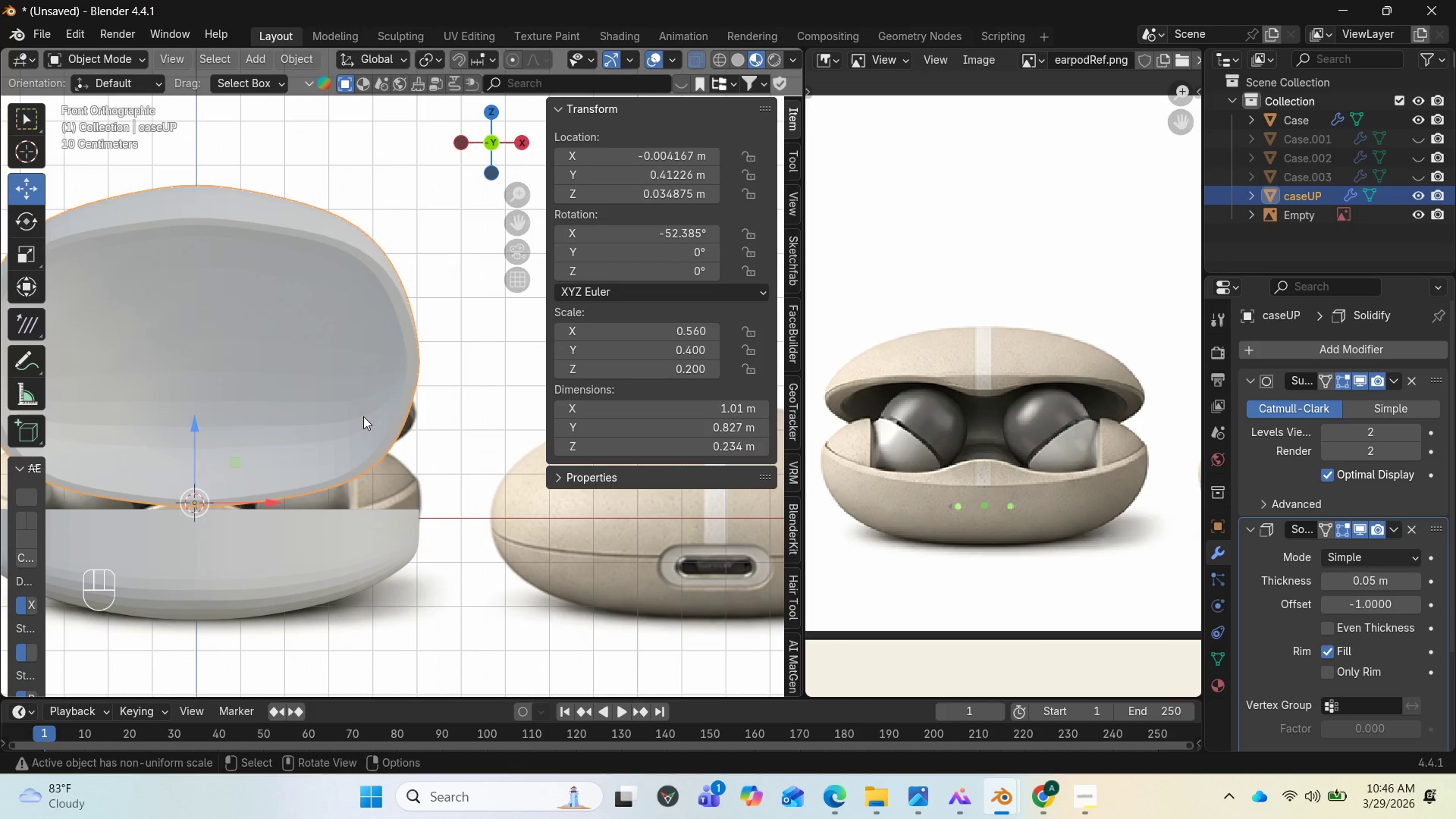 
key(PageUp)
 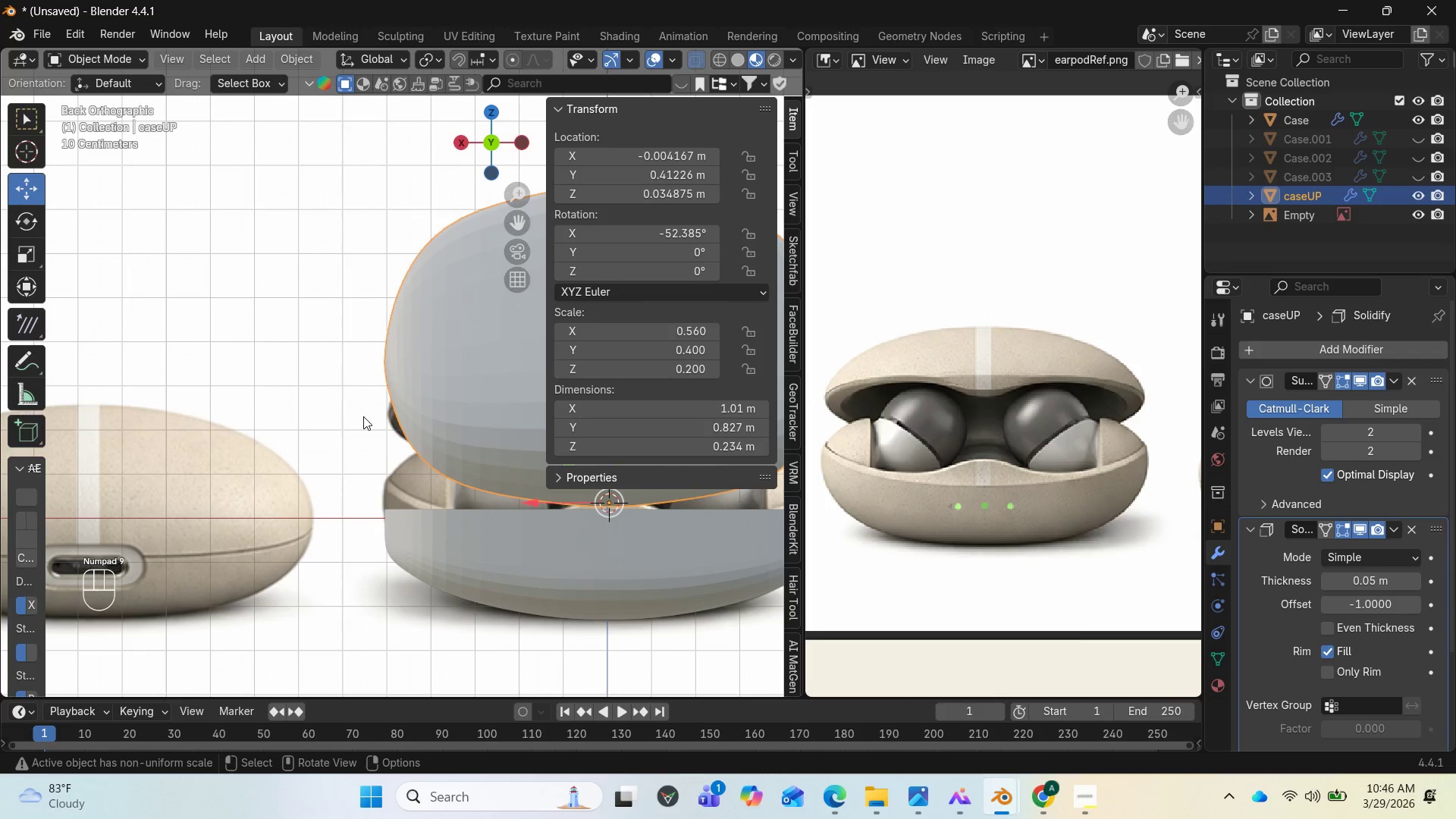 
scroll: coordinate [265, 527], scroll_direction: down, amount: 4.0
 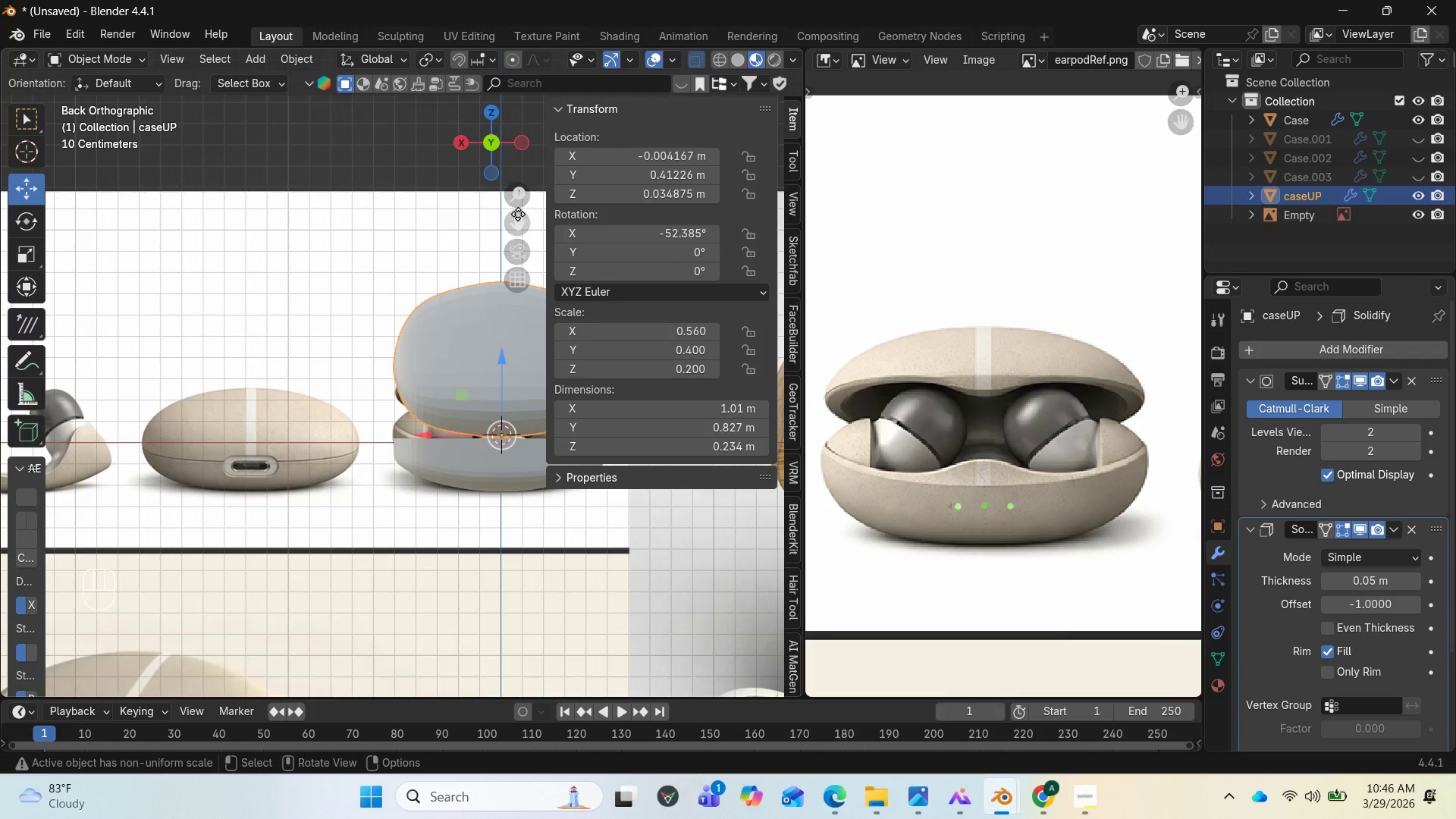 
left_click_drag(start_coordinate=[518, 214], to_coordinate=[340, 249])
 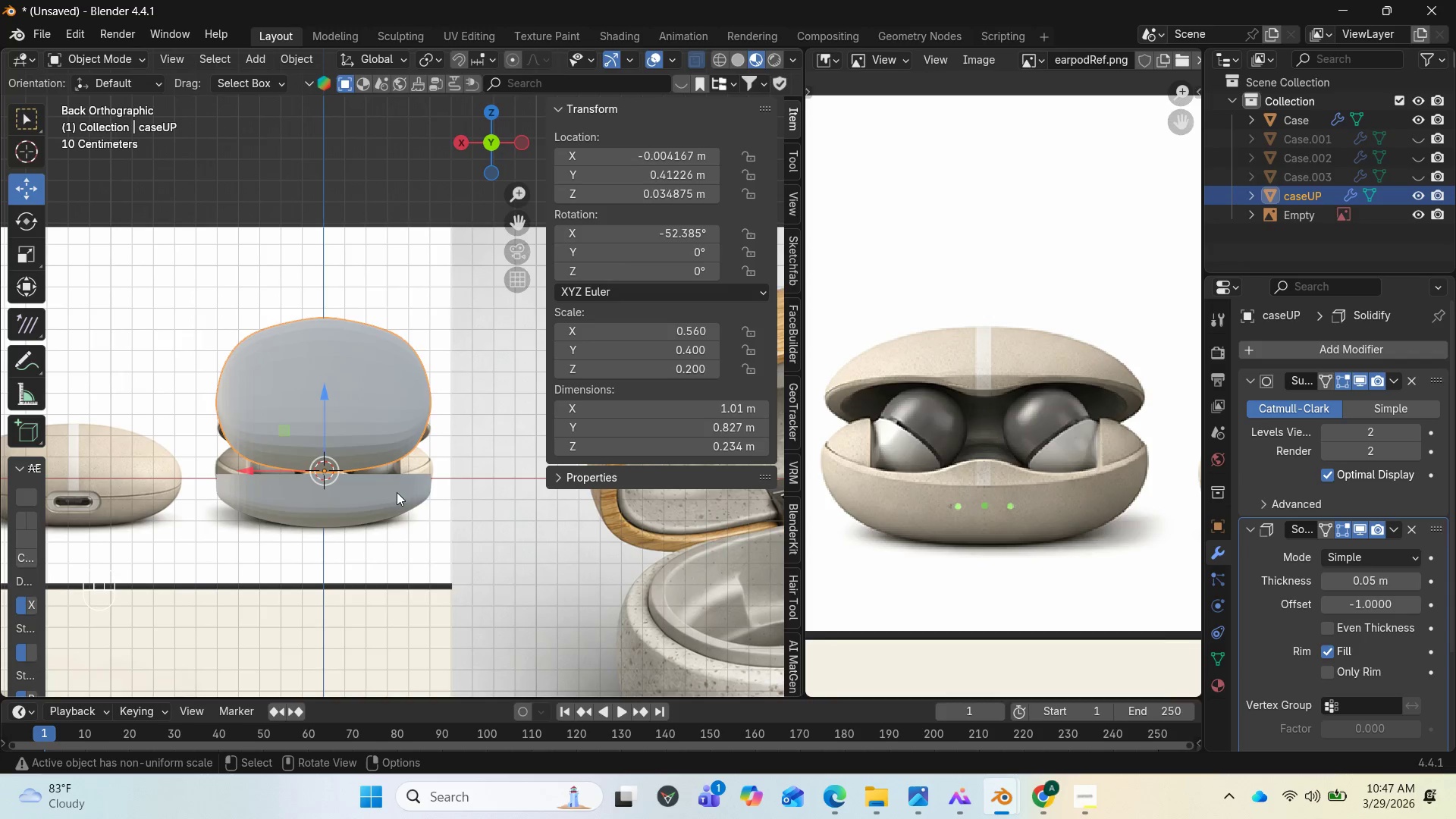 
key(End)
 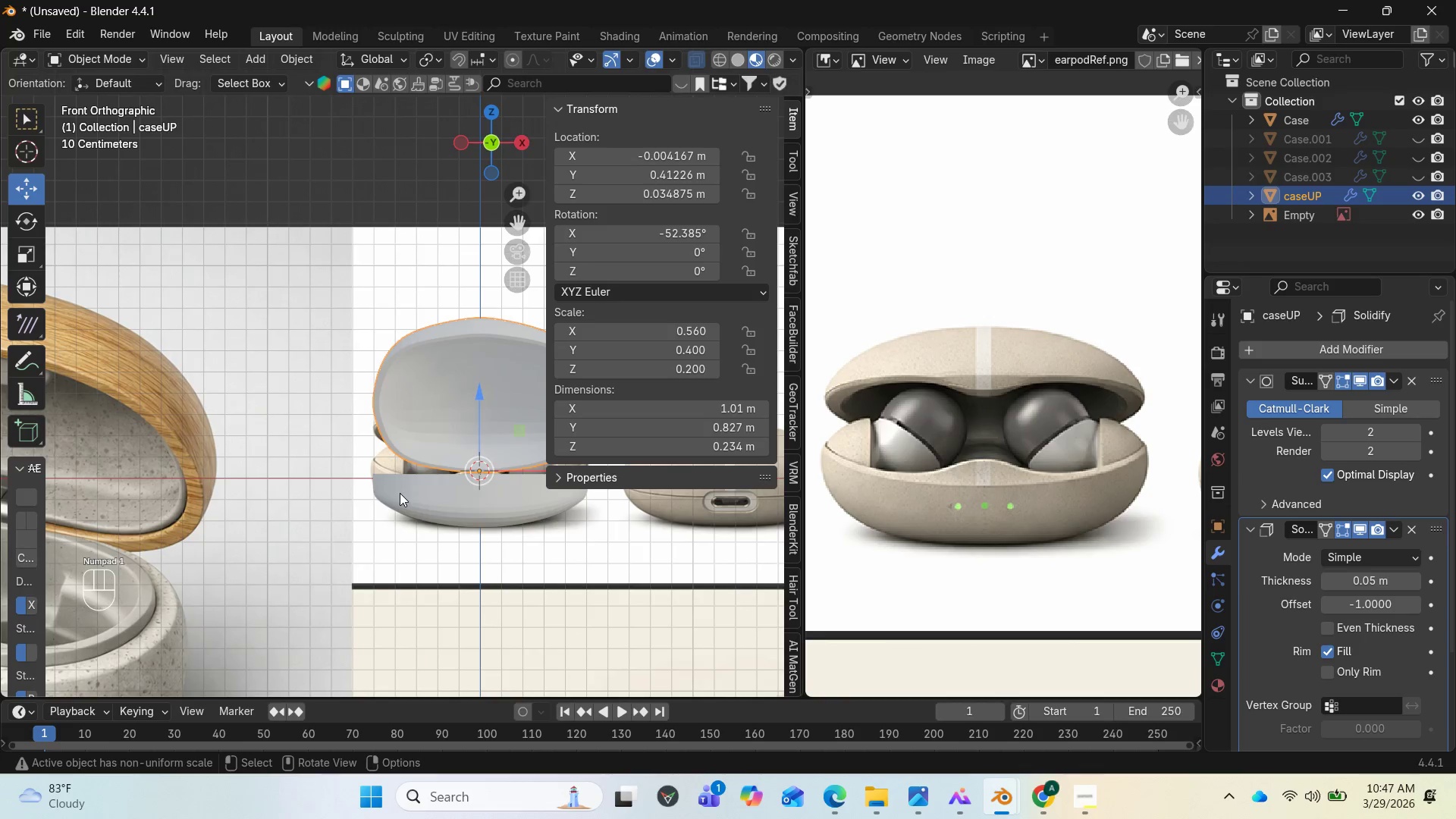 
scroll: coordinate [432, 483], scroll_direction: up, amount: 6.0
 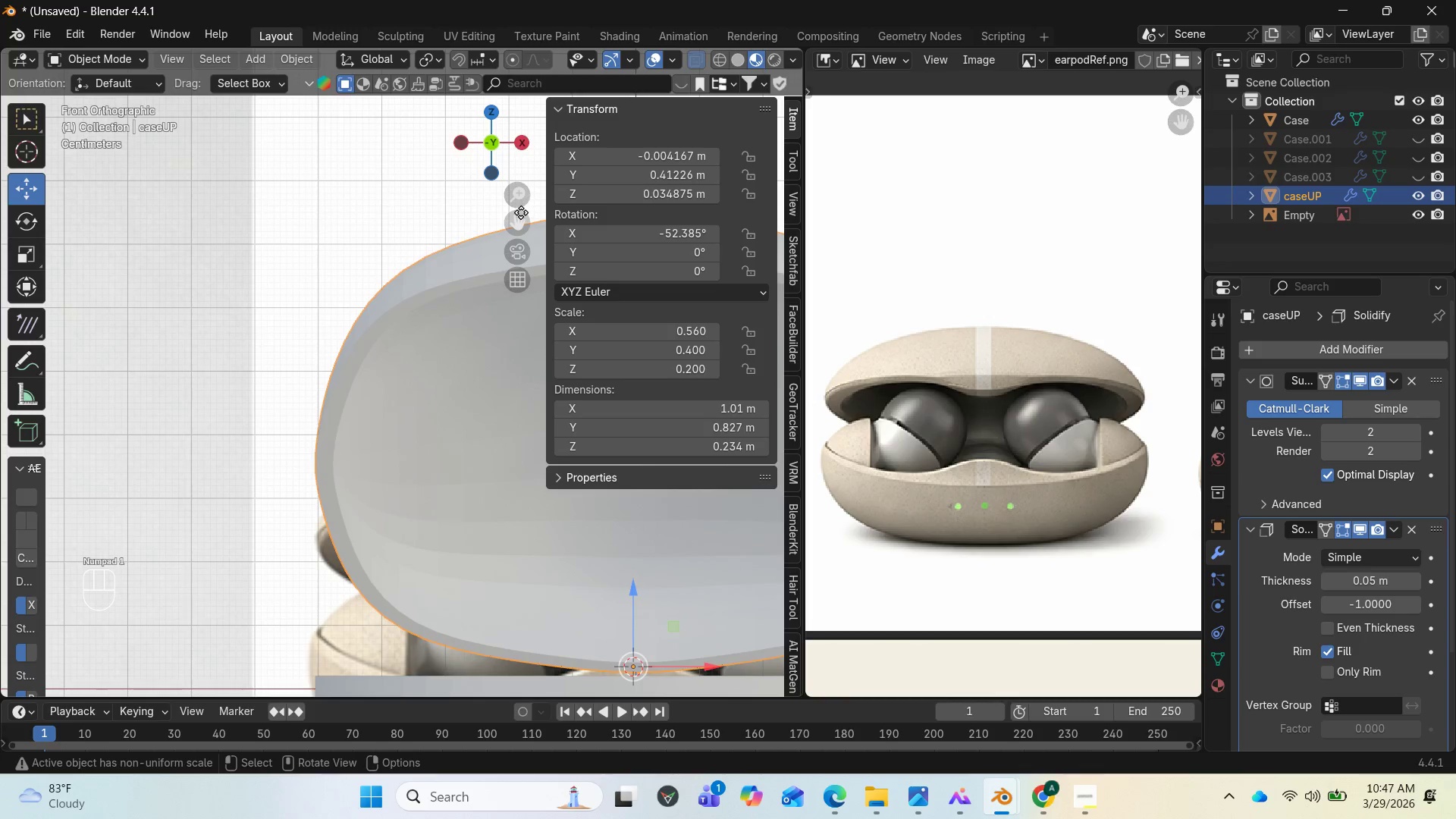 
left_click_drag(start_coordinate=[522, 213], to_coordinate=[179, 77])
 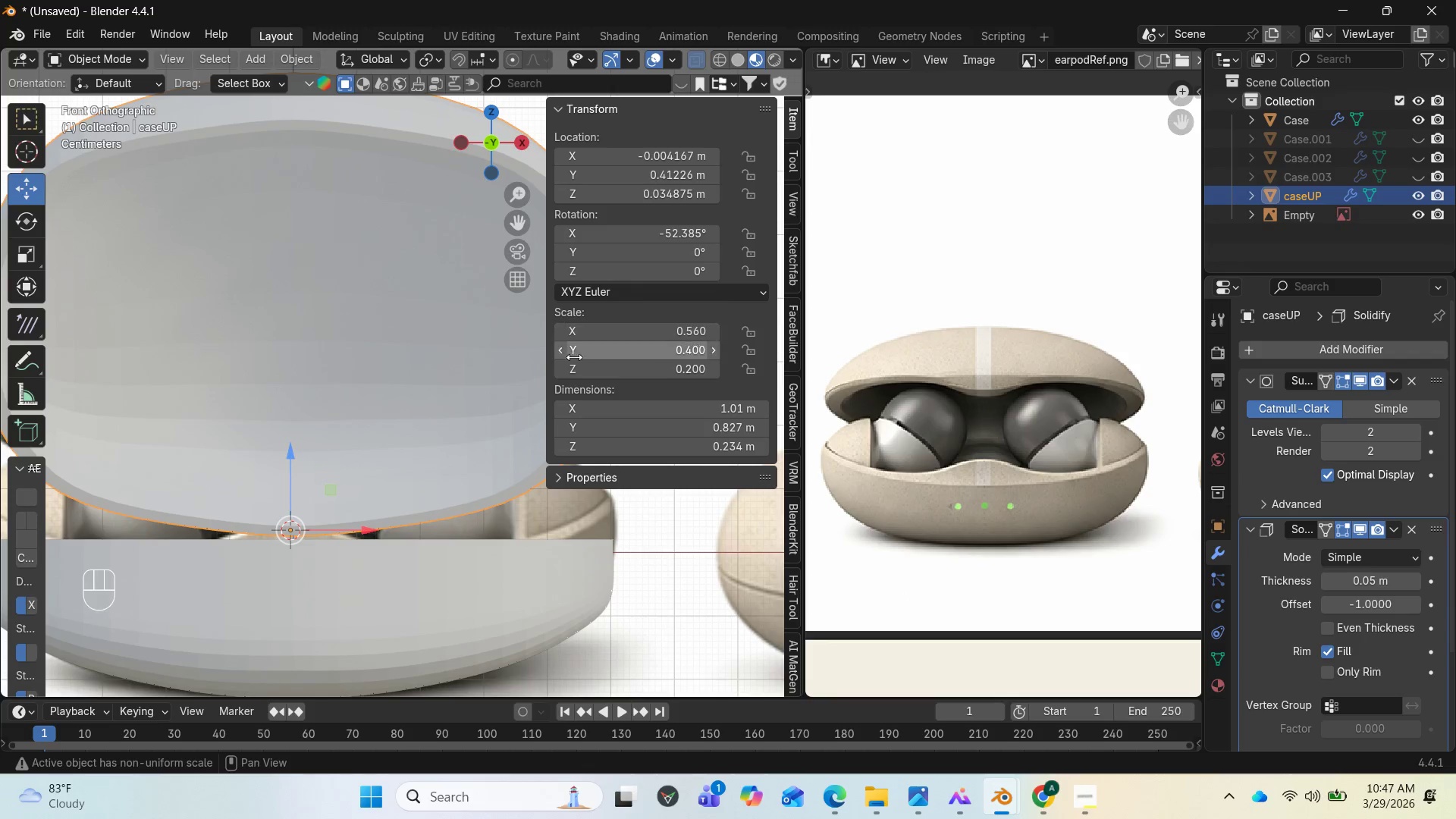 
scroll: coordinate [371, 517], scroll_direction: up, amount: 1.0
 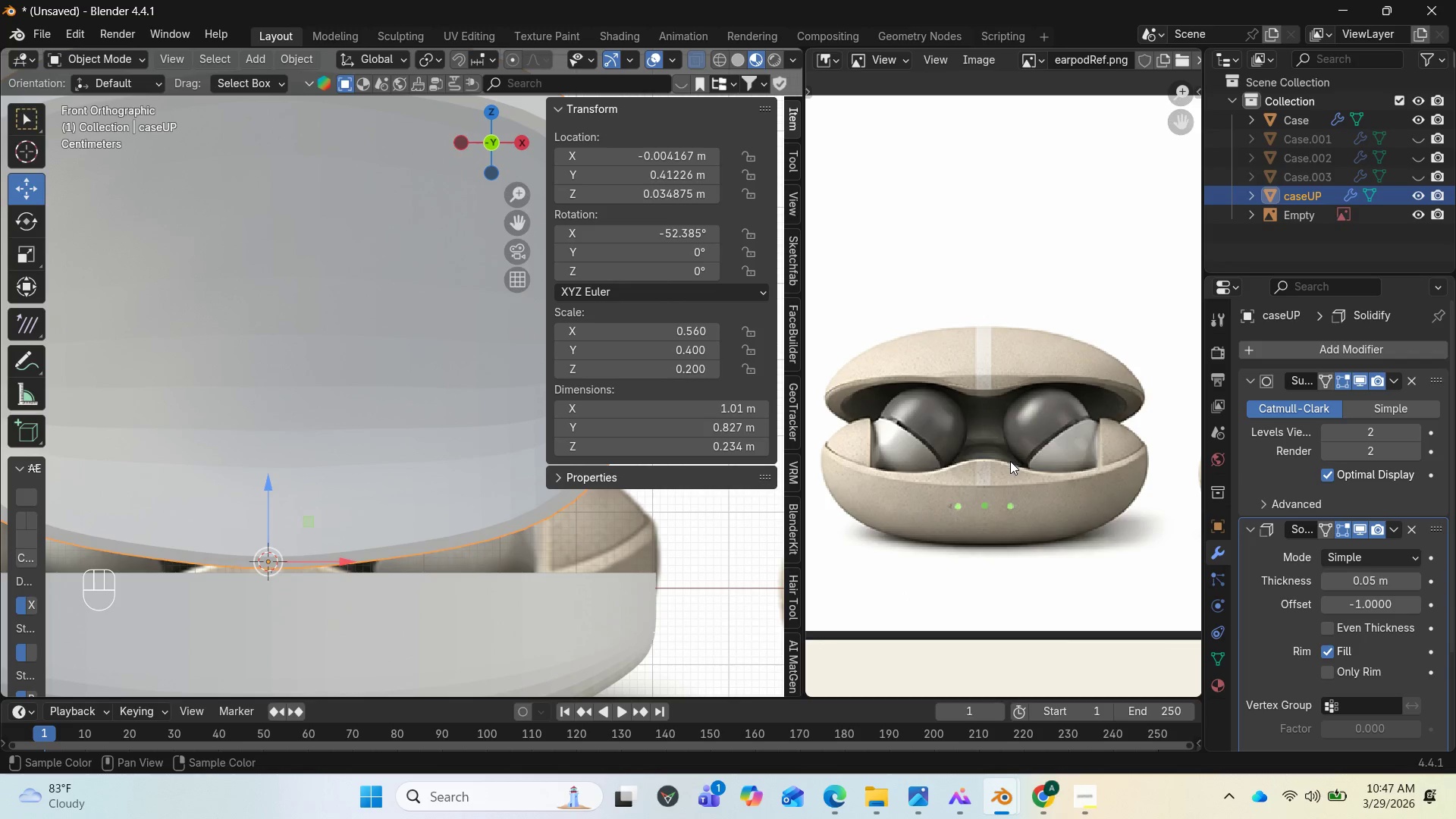 
scroll: coordinate [356, 583], scroll_direction: down, amount: 2.0
 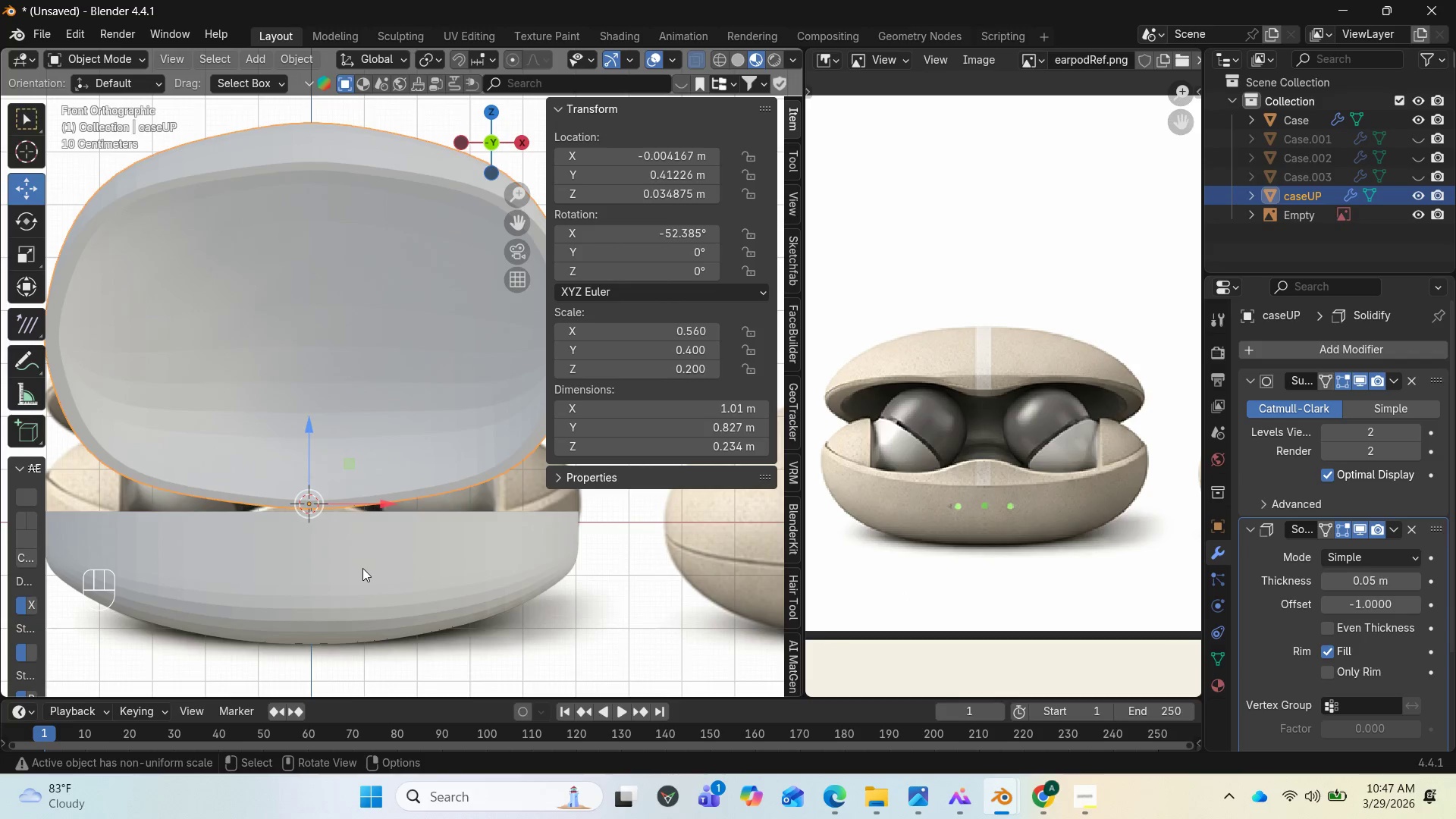 
left_click([362, 567])
 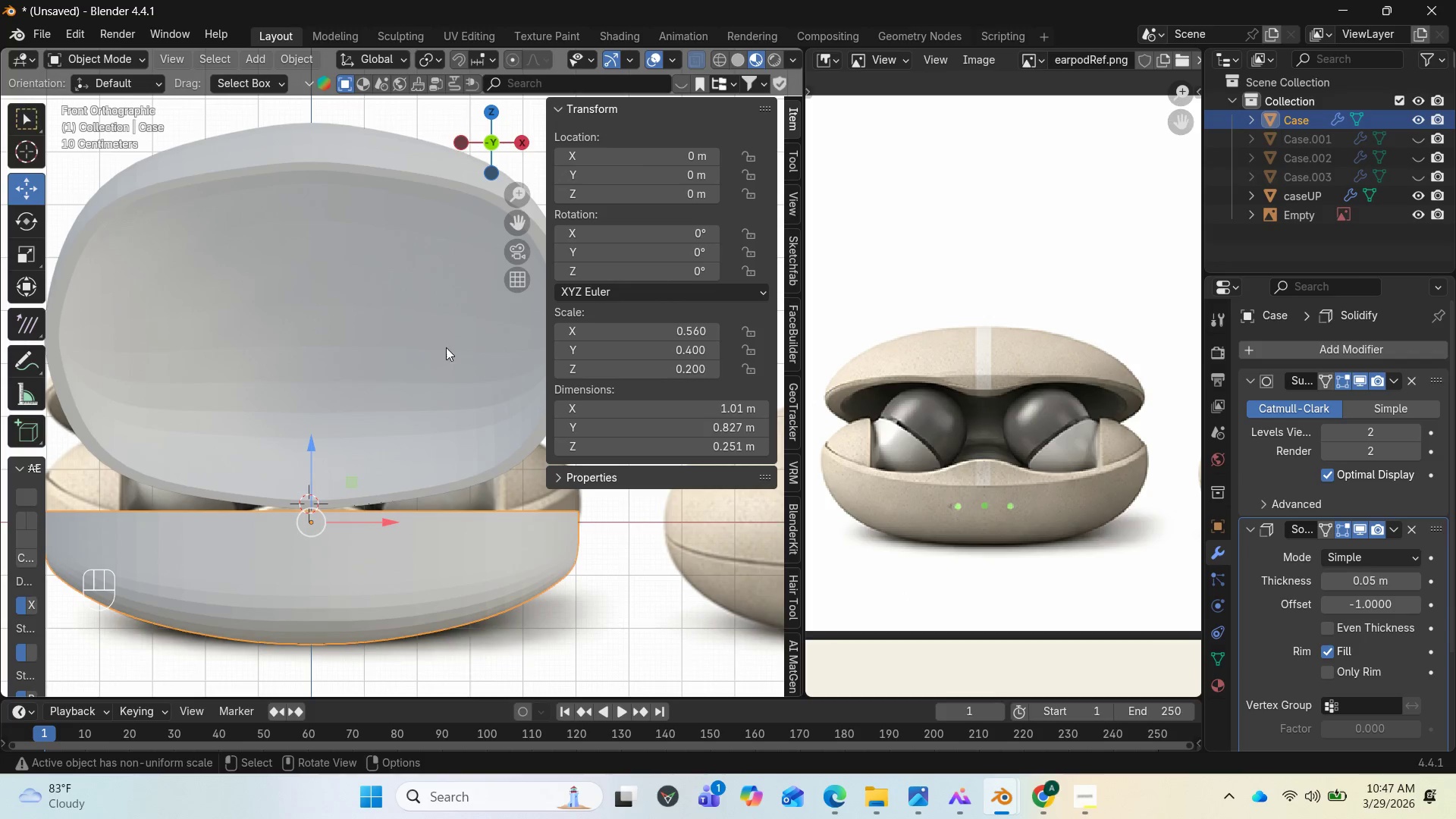 
left_click([434, 296])
 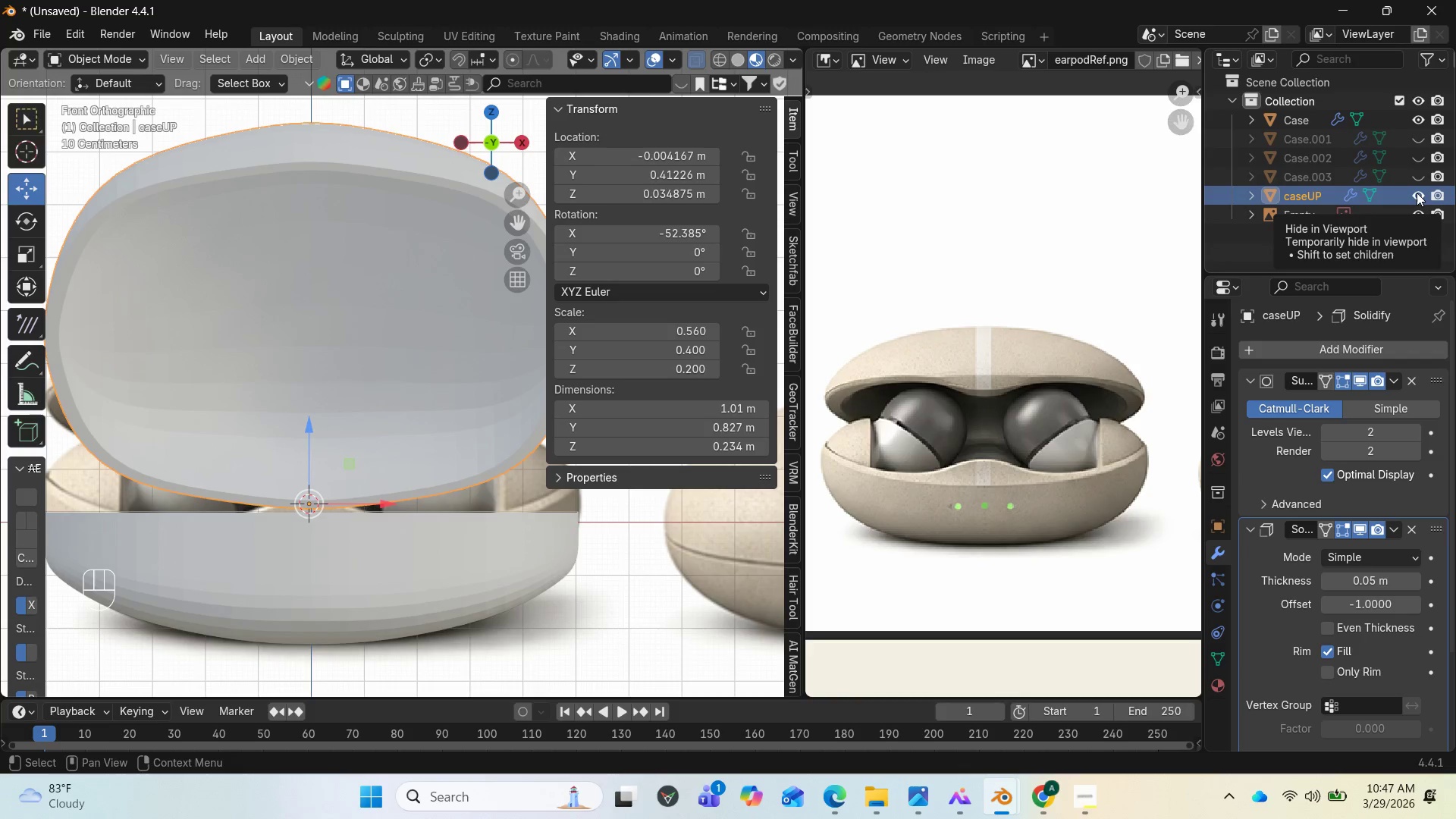 
wait(6.91)
 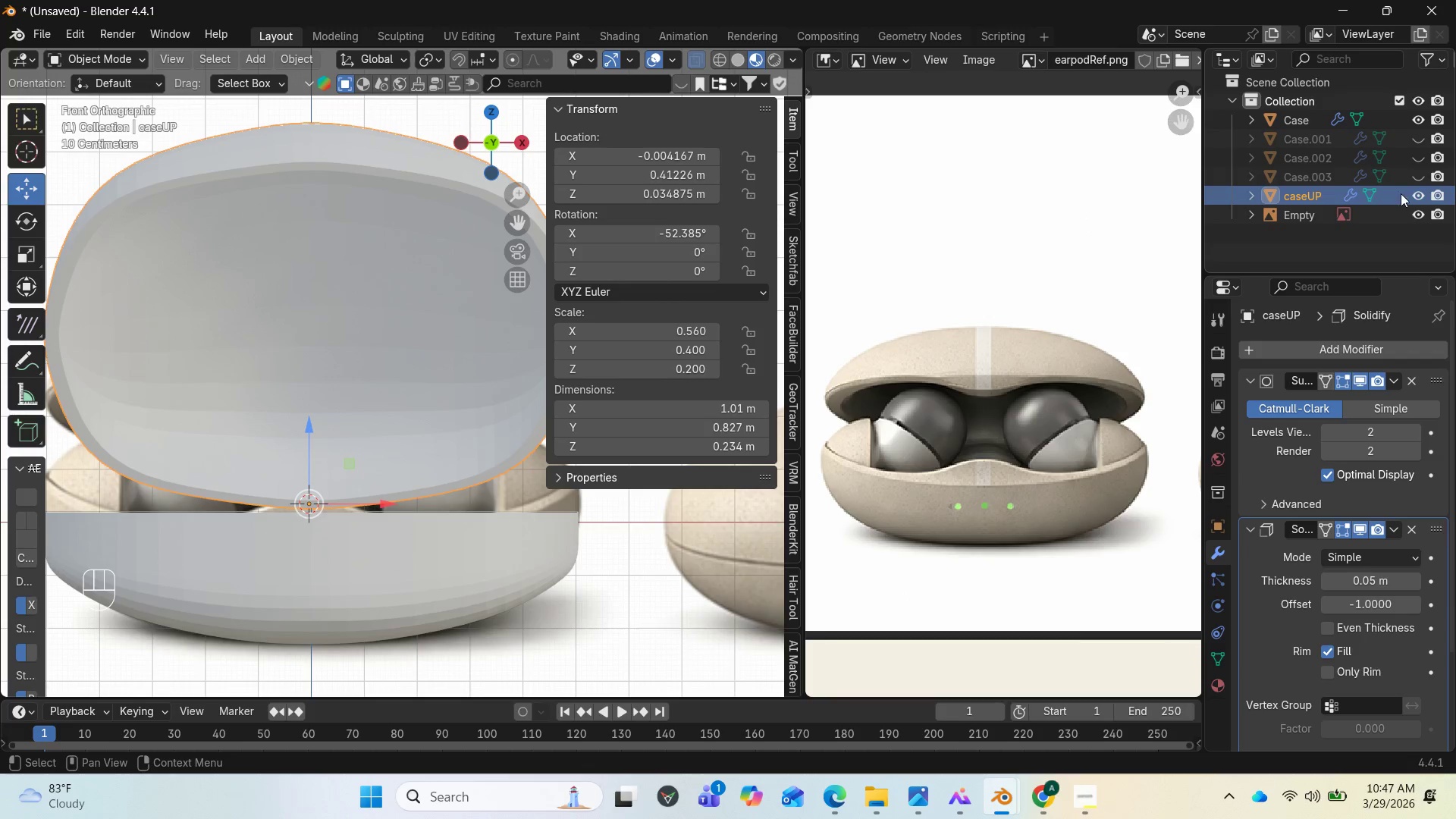 
left_click([348, 526])
 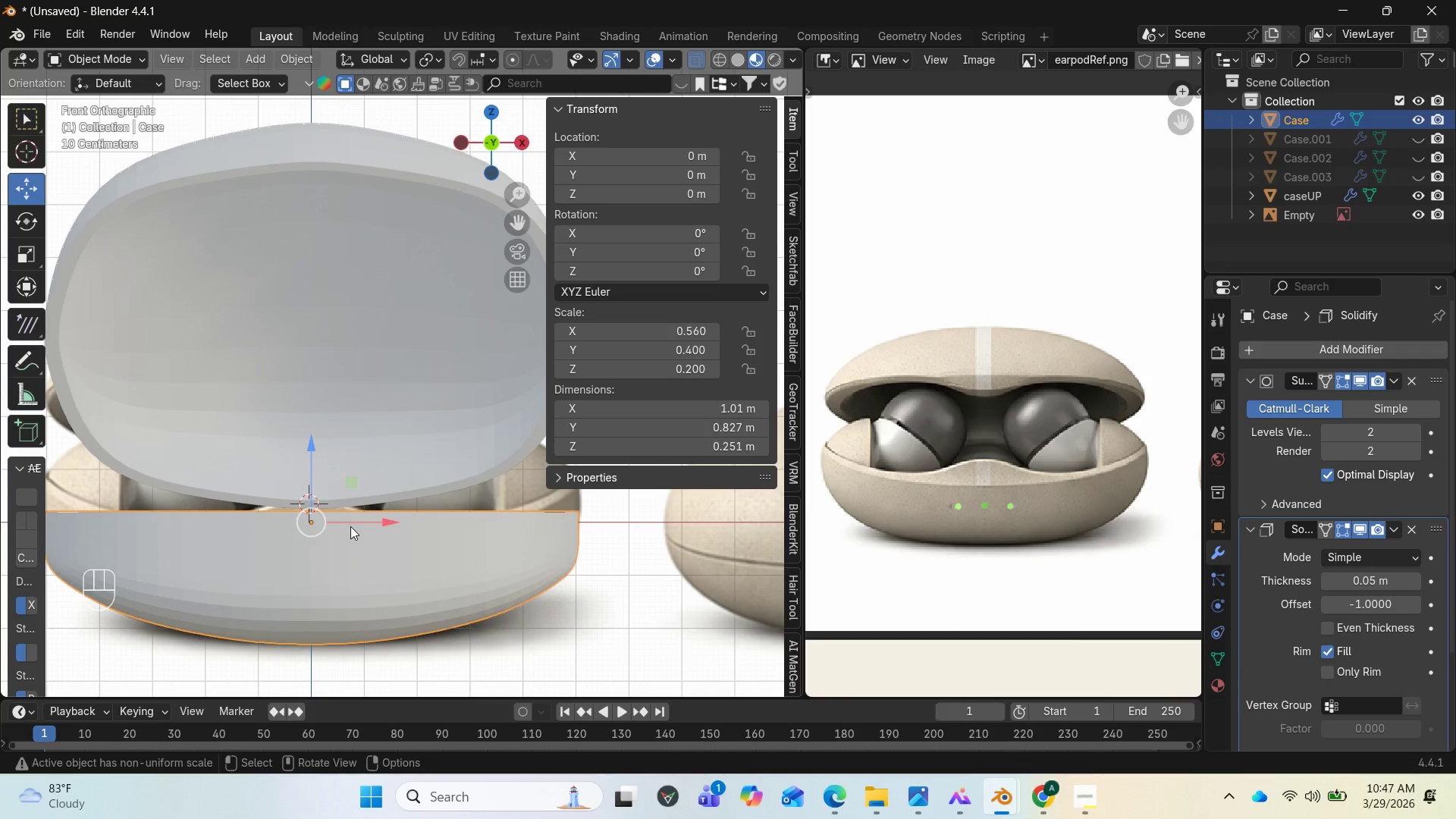 
key(Tab)
 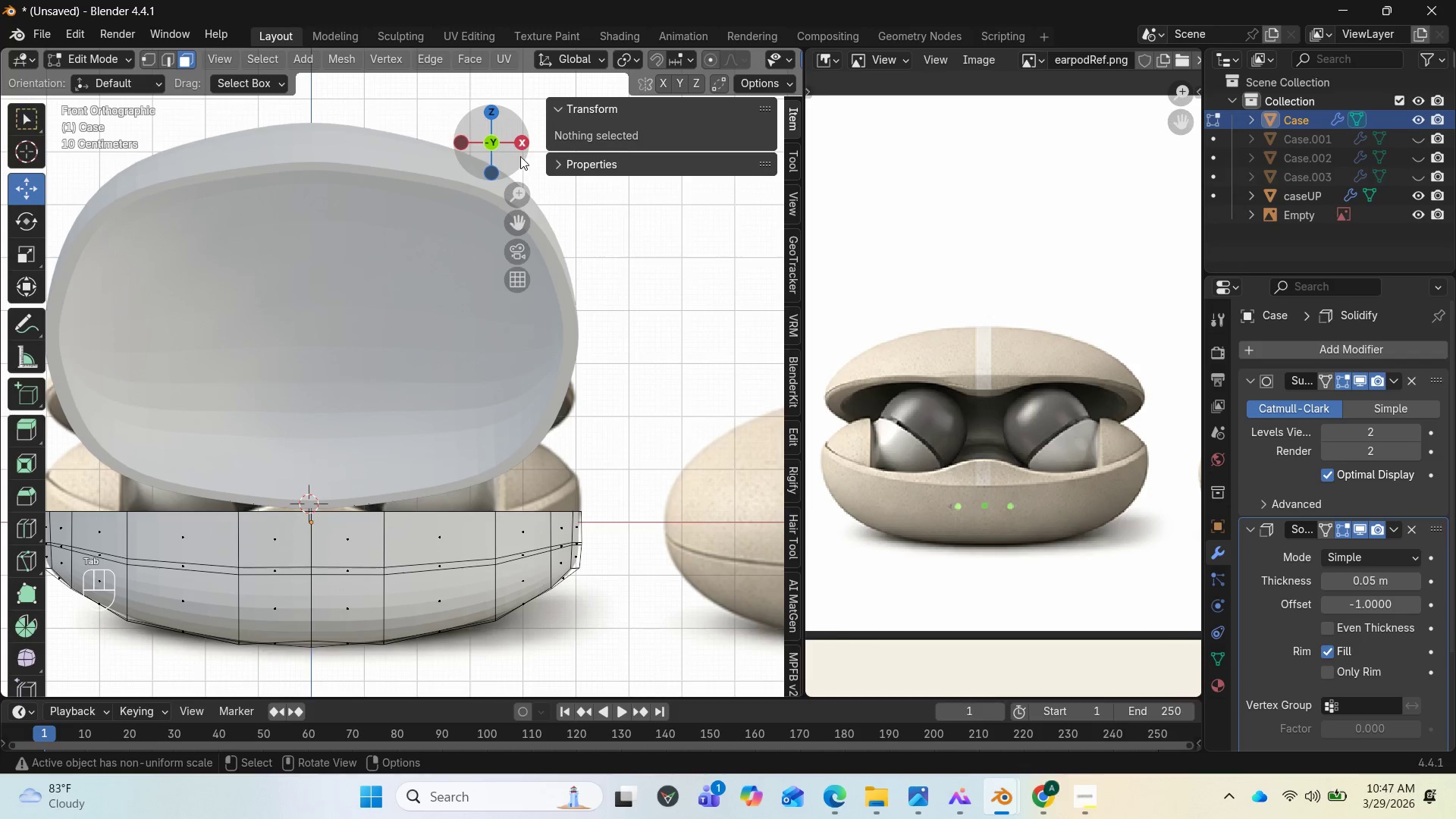 
left_click_drag(start_coordinate=[507, 146], to_coordinate=[647, 158])
 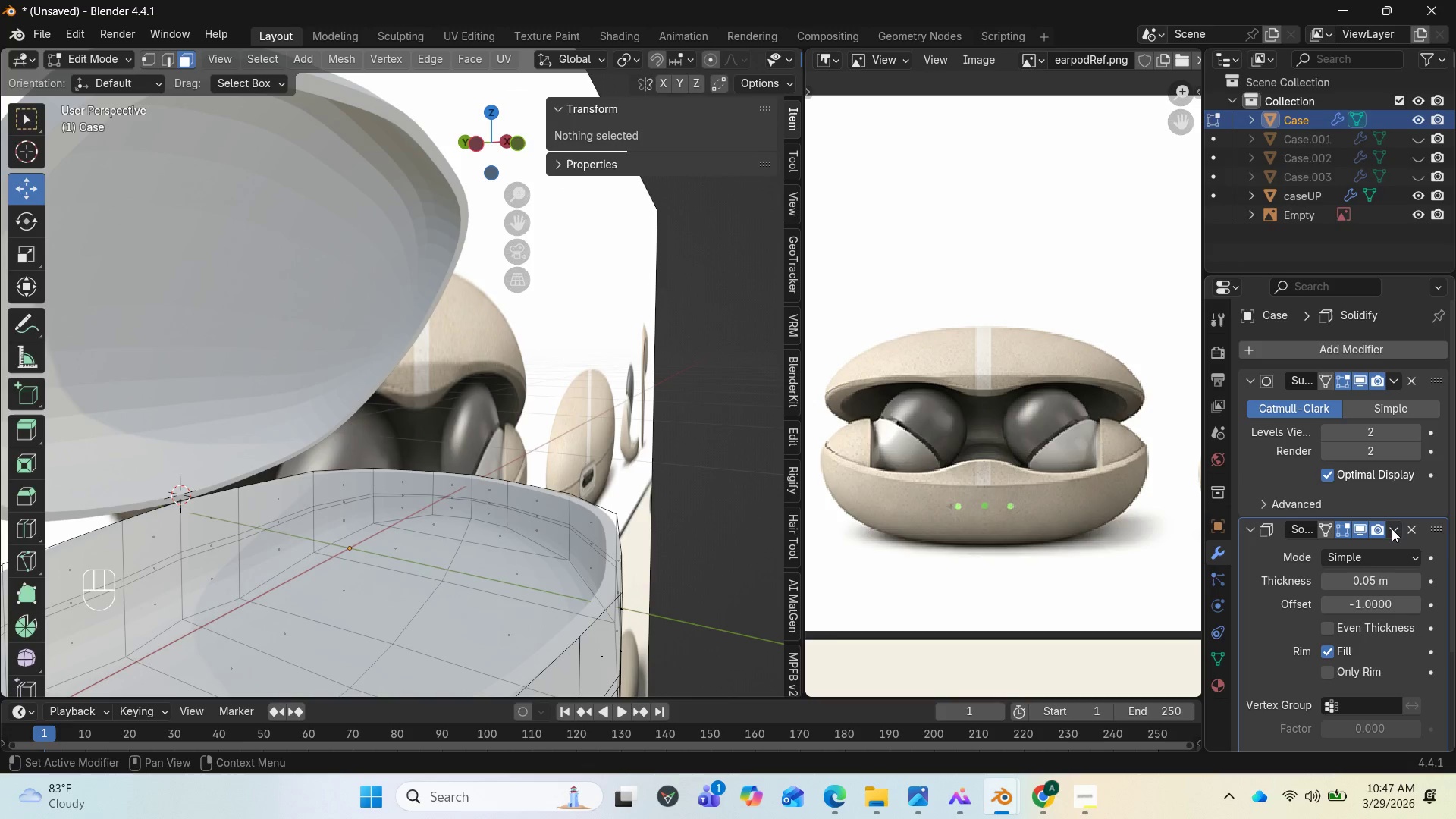 
left_click([1396, 529])
 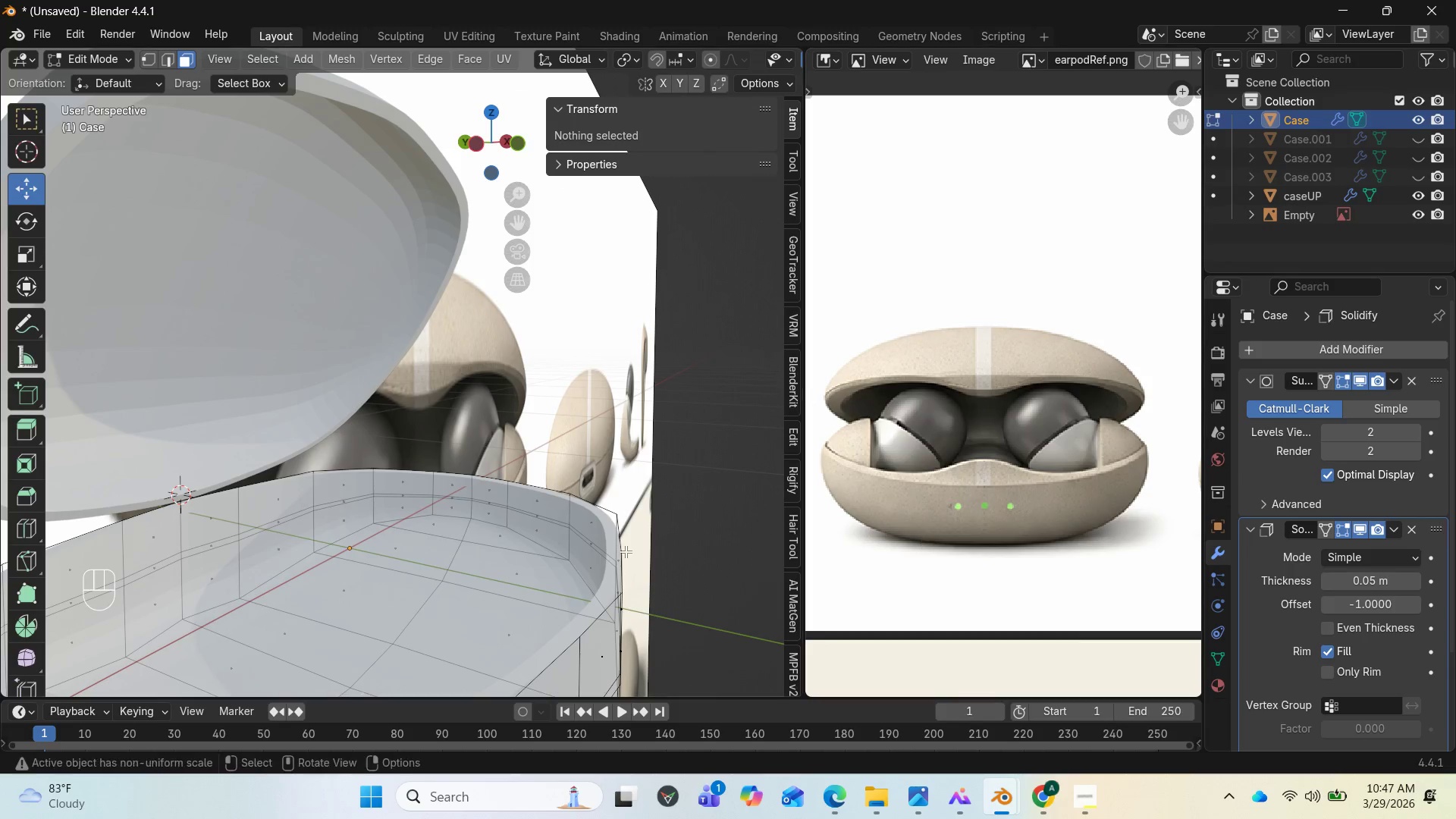 
key(Tab)
 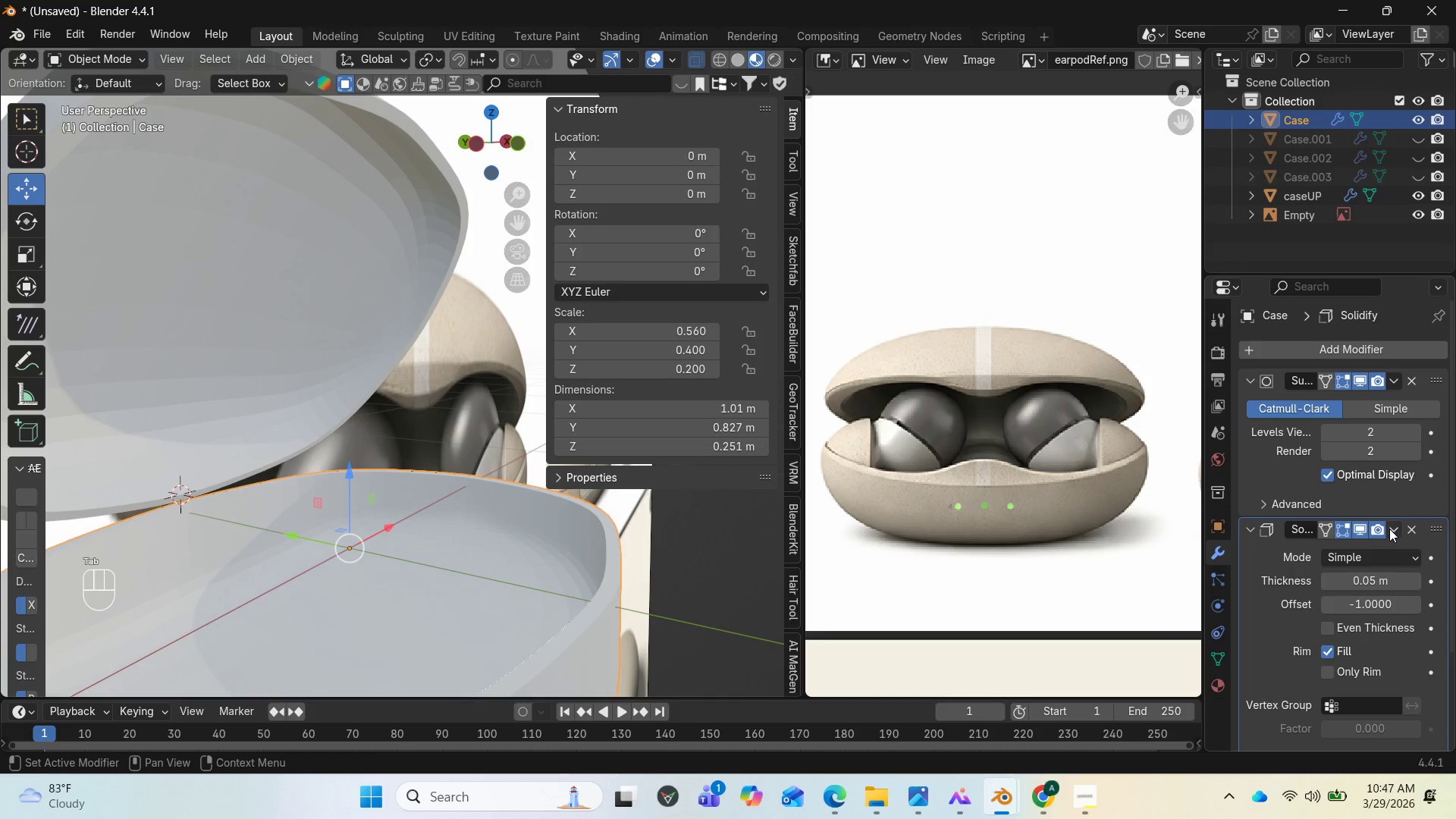 
left_click([1398, 529])
 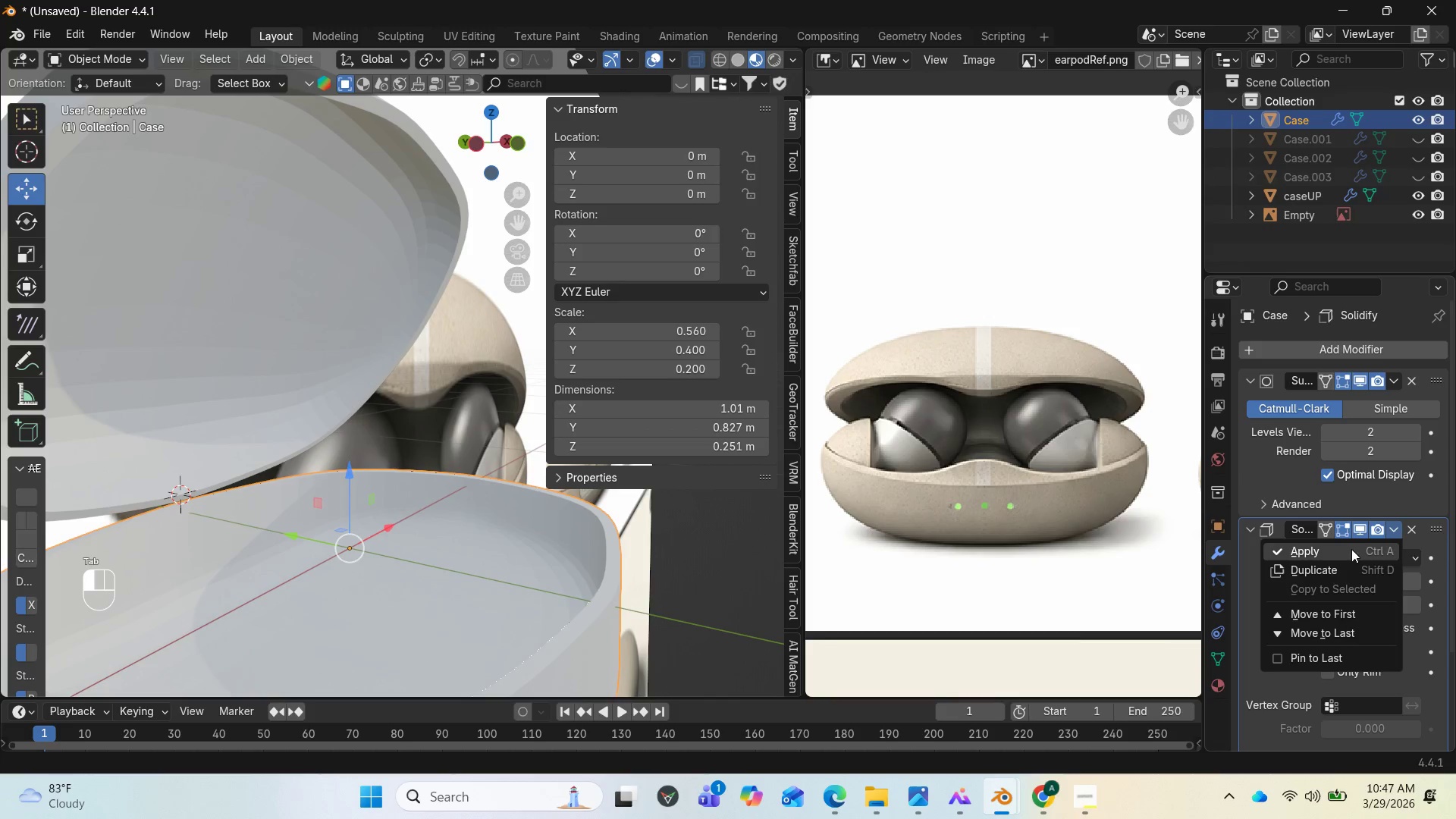 
left_click([1332, 550])
 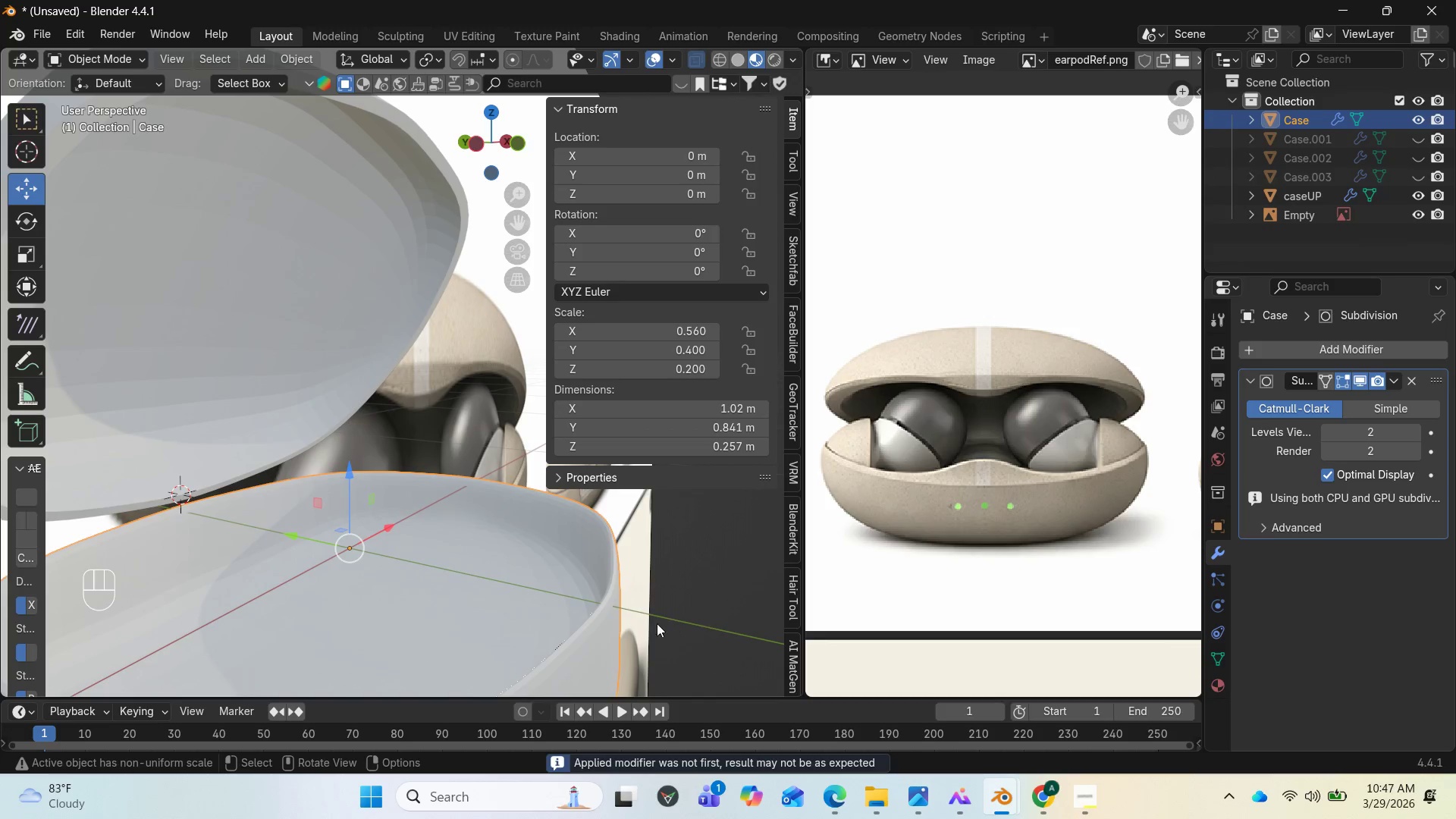 
scroll: coordinate [521, 598], scroll_direction: down, amount: 2.0
 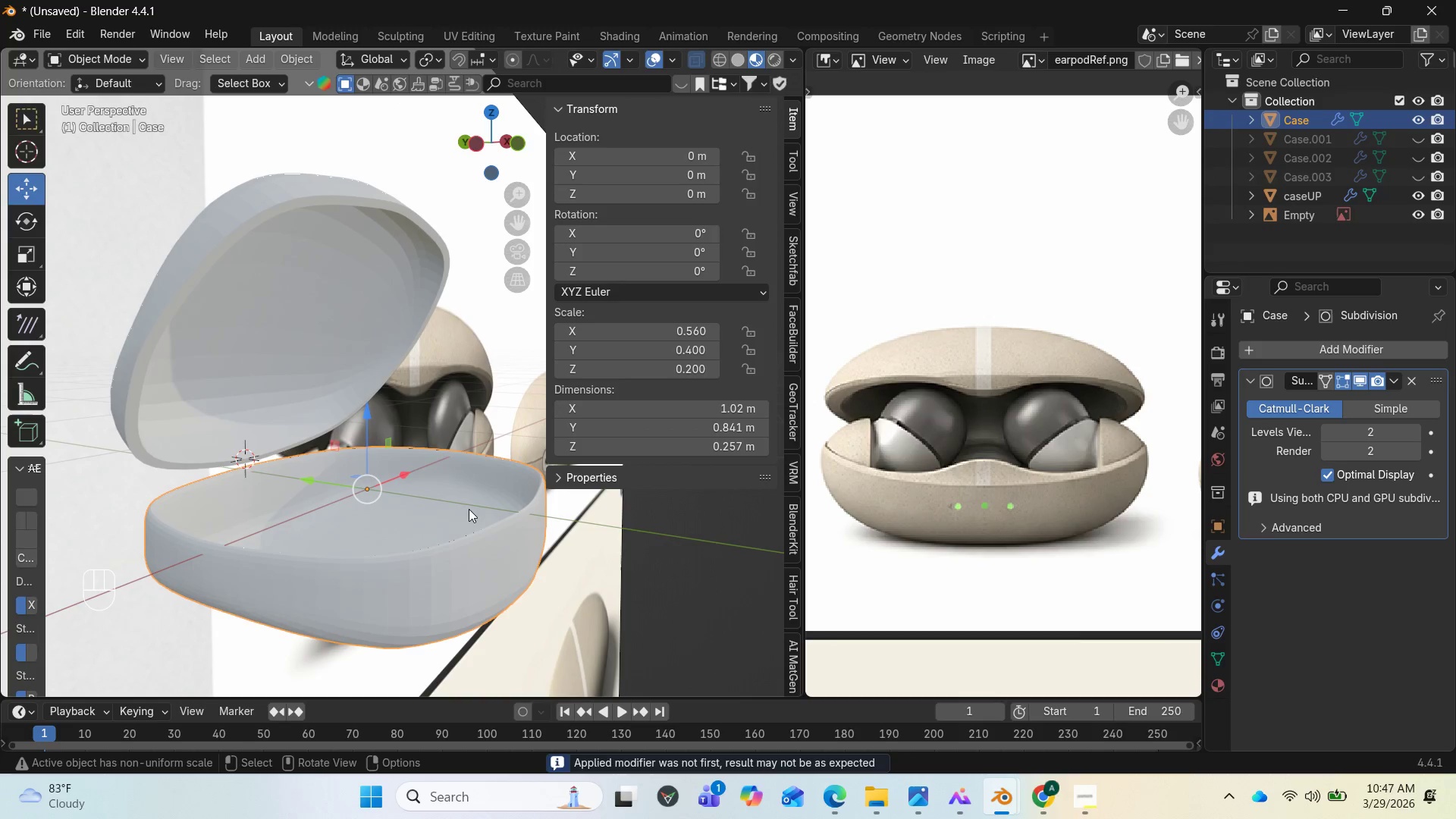 
key(Tab)
 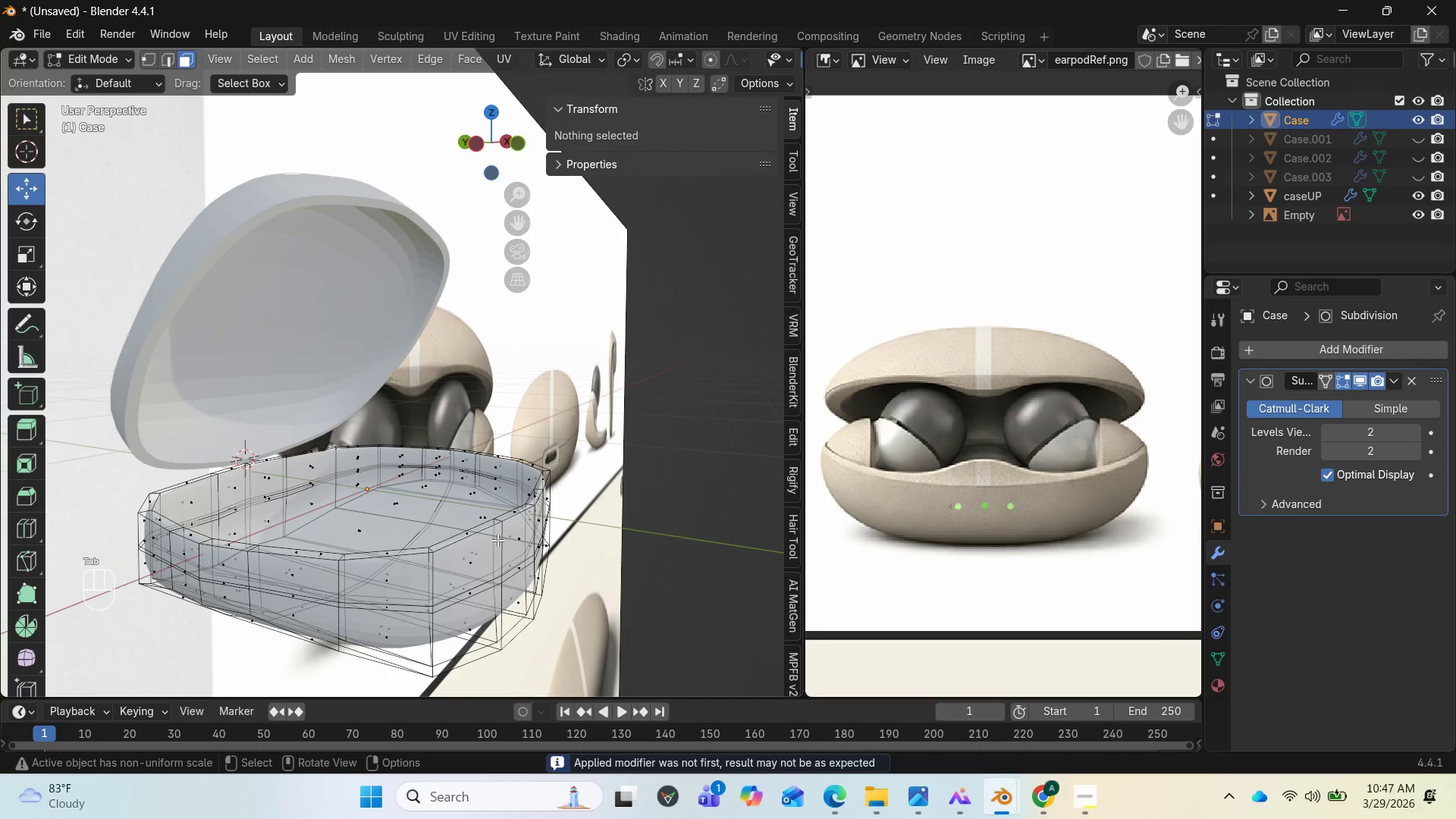 
scroll: coordinate [497, 540], scroll_direction: up, amount: 1.0
 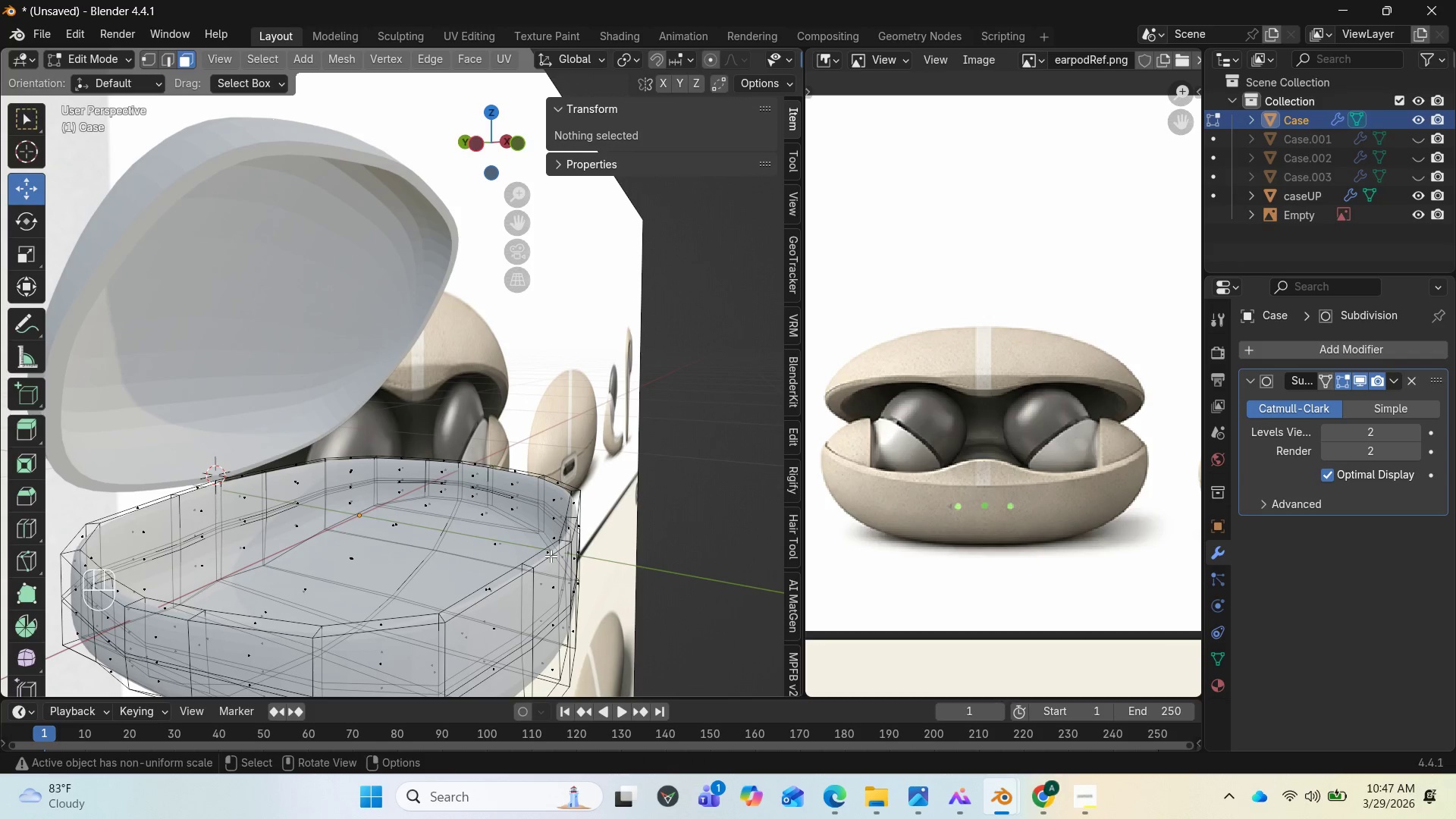 
wait(11.58)
 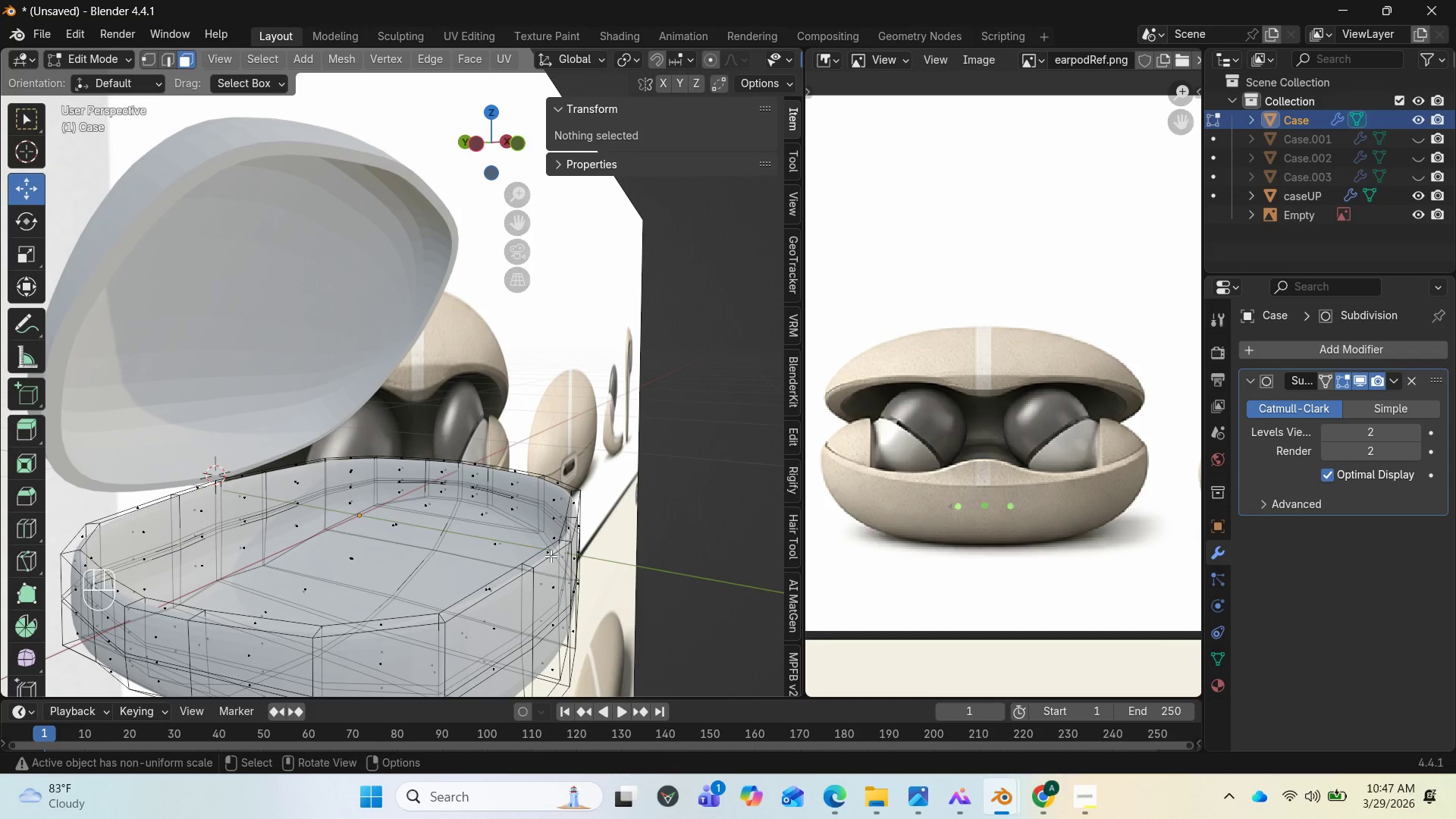 
hold_key(key=AltLeft, duration=1.03)
left_click([362, 620])
 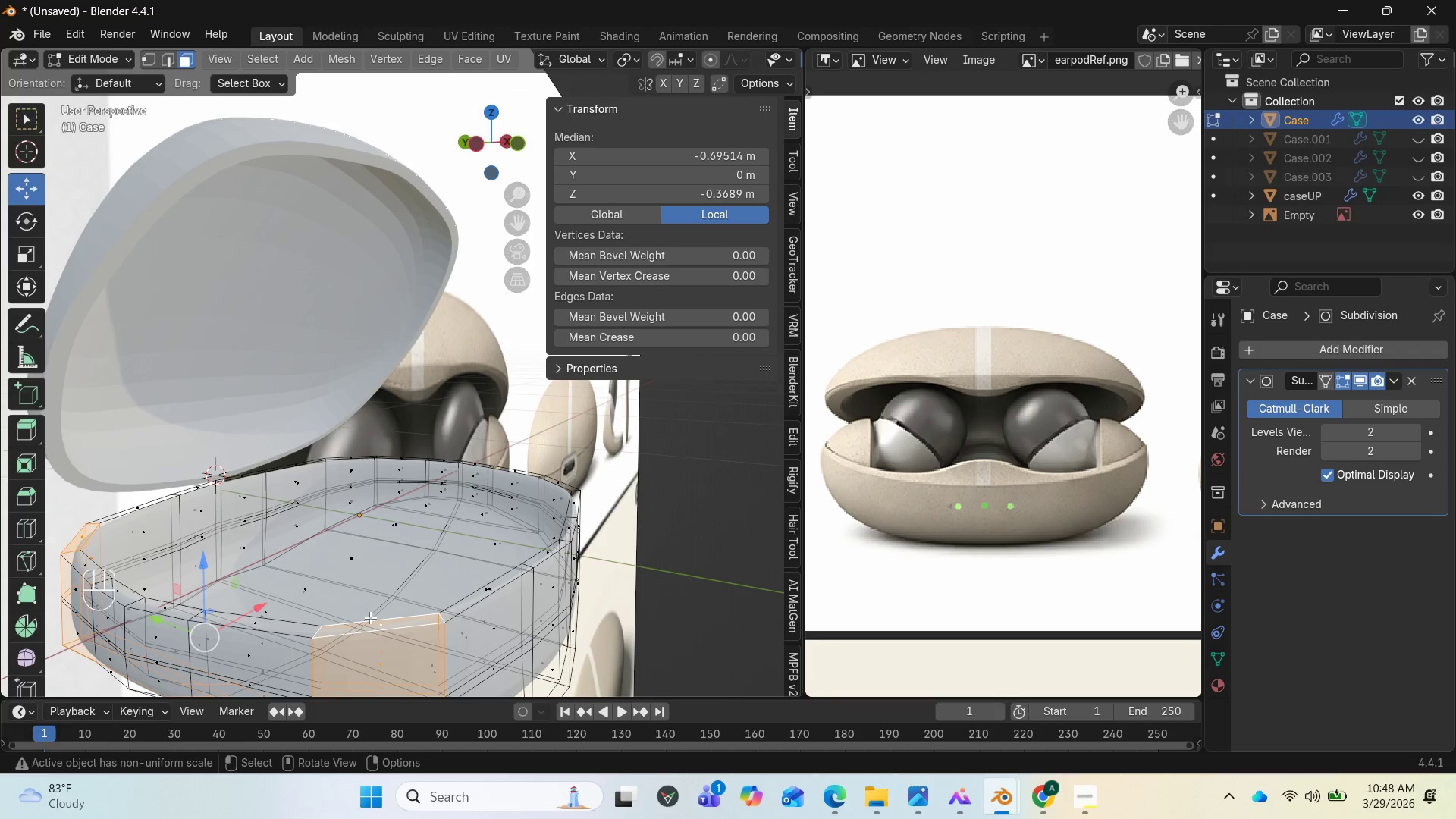 
key(2)
 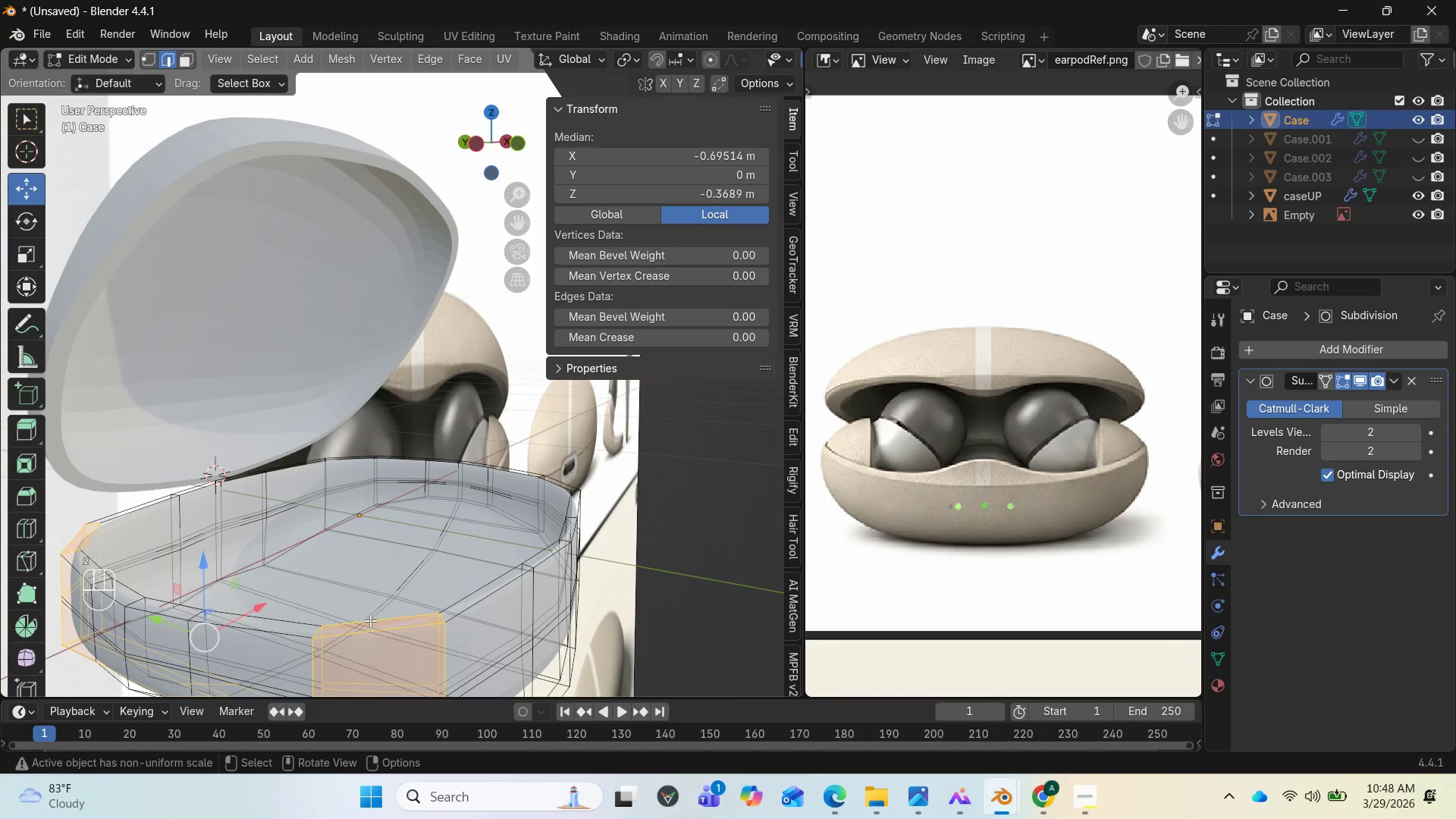 
hold_key(key=AltLeft, duration=2.8)
left_click([370, 620])
 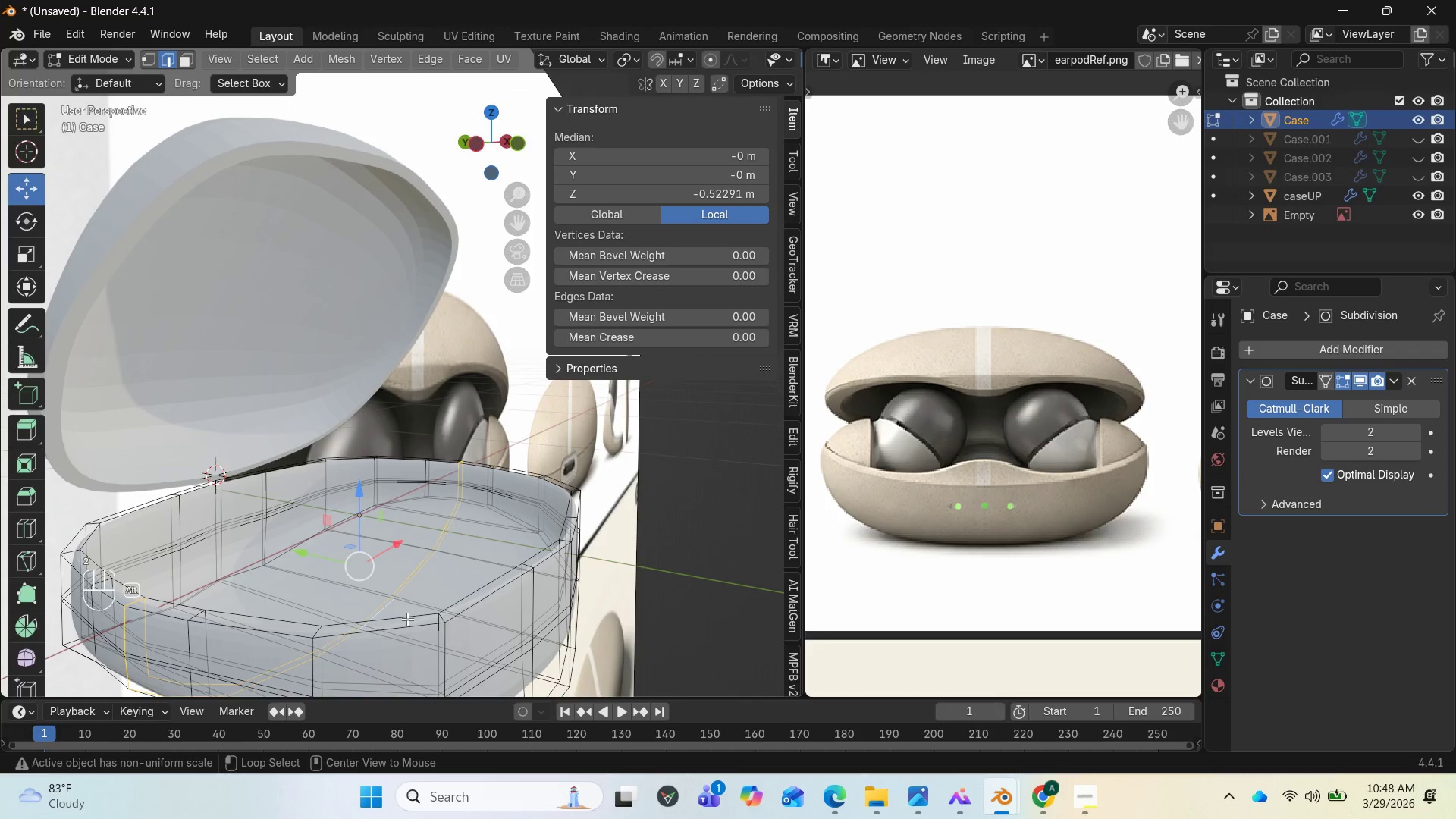 
left_click([408, 617])
 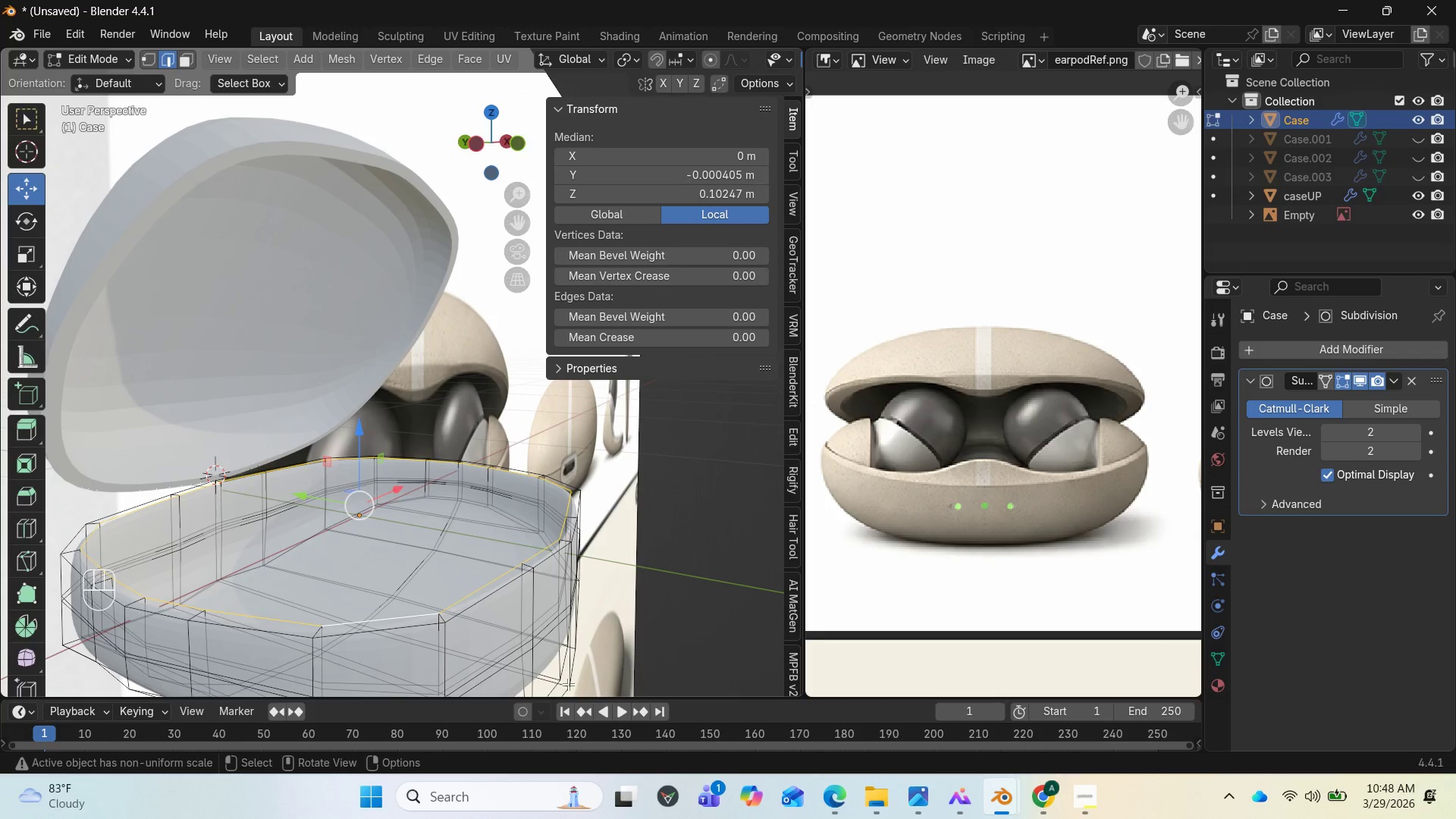 
key(S)
 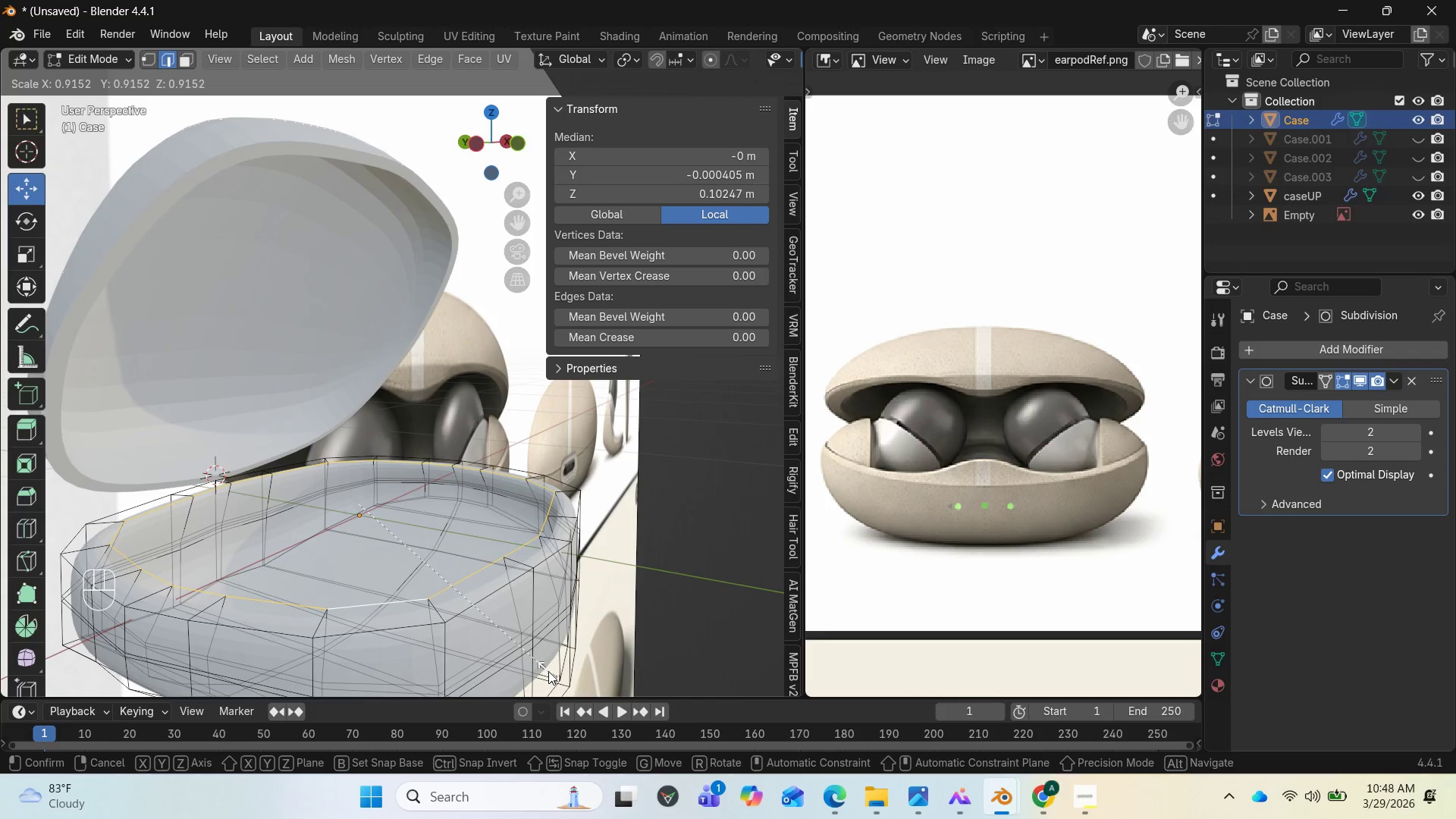 
wait(6.44)
 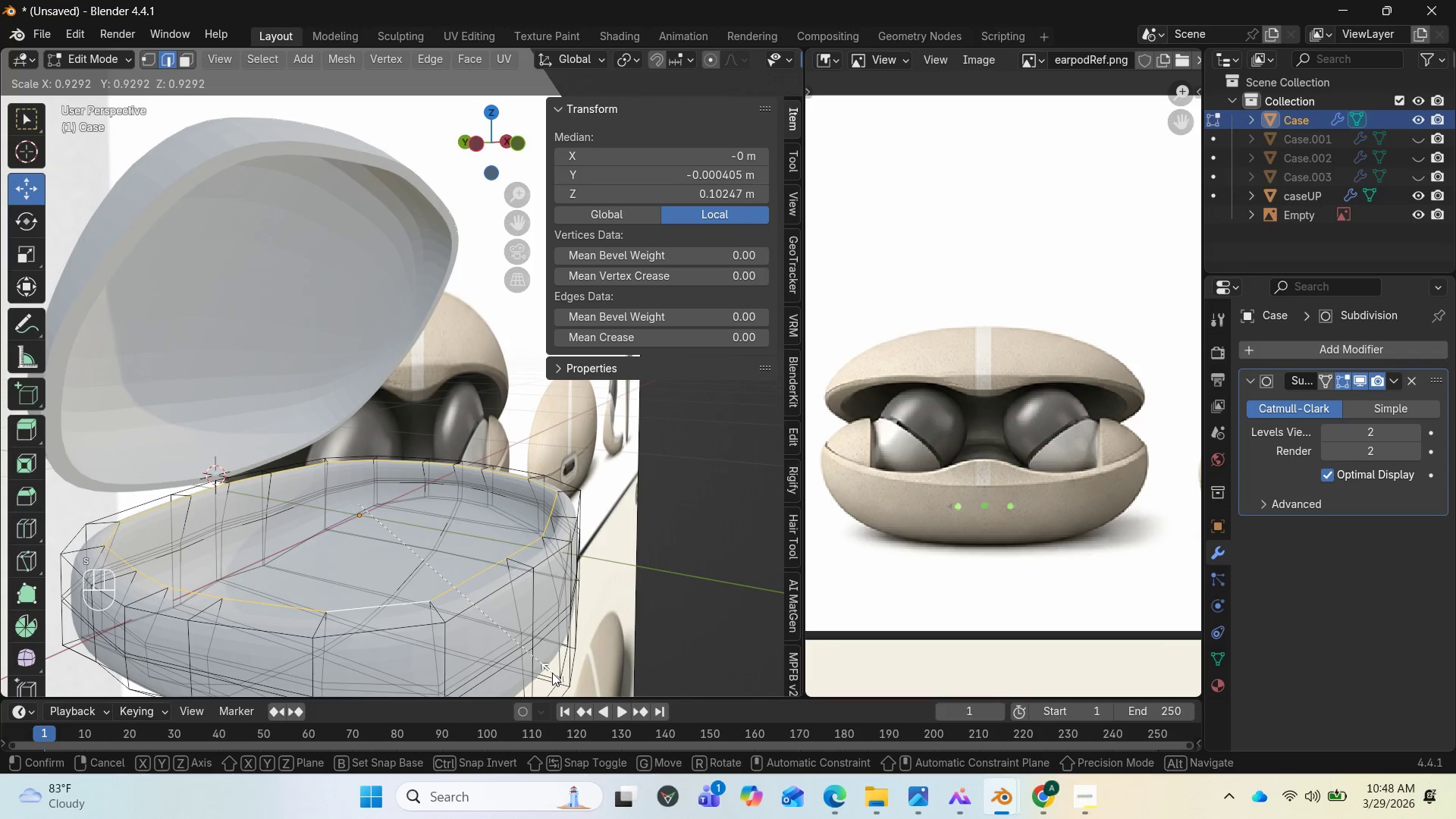 
left_click([548, 671])
 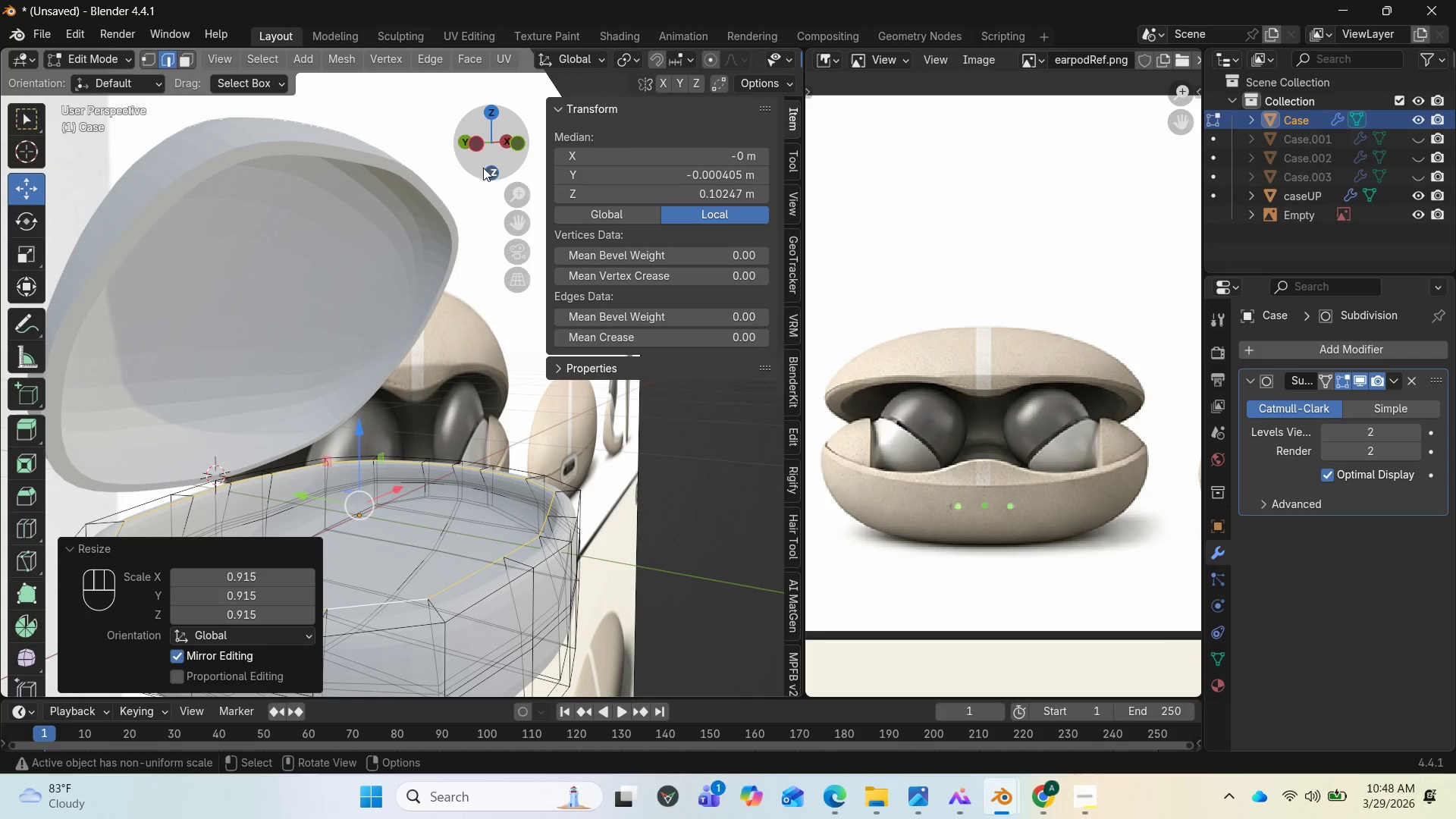 
left_click_drag(start_coordinate=[484, 162], to_coordinate=[509, 202])
 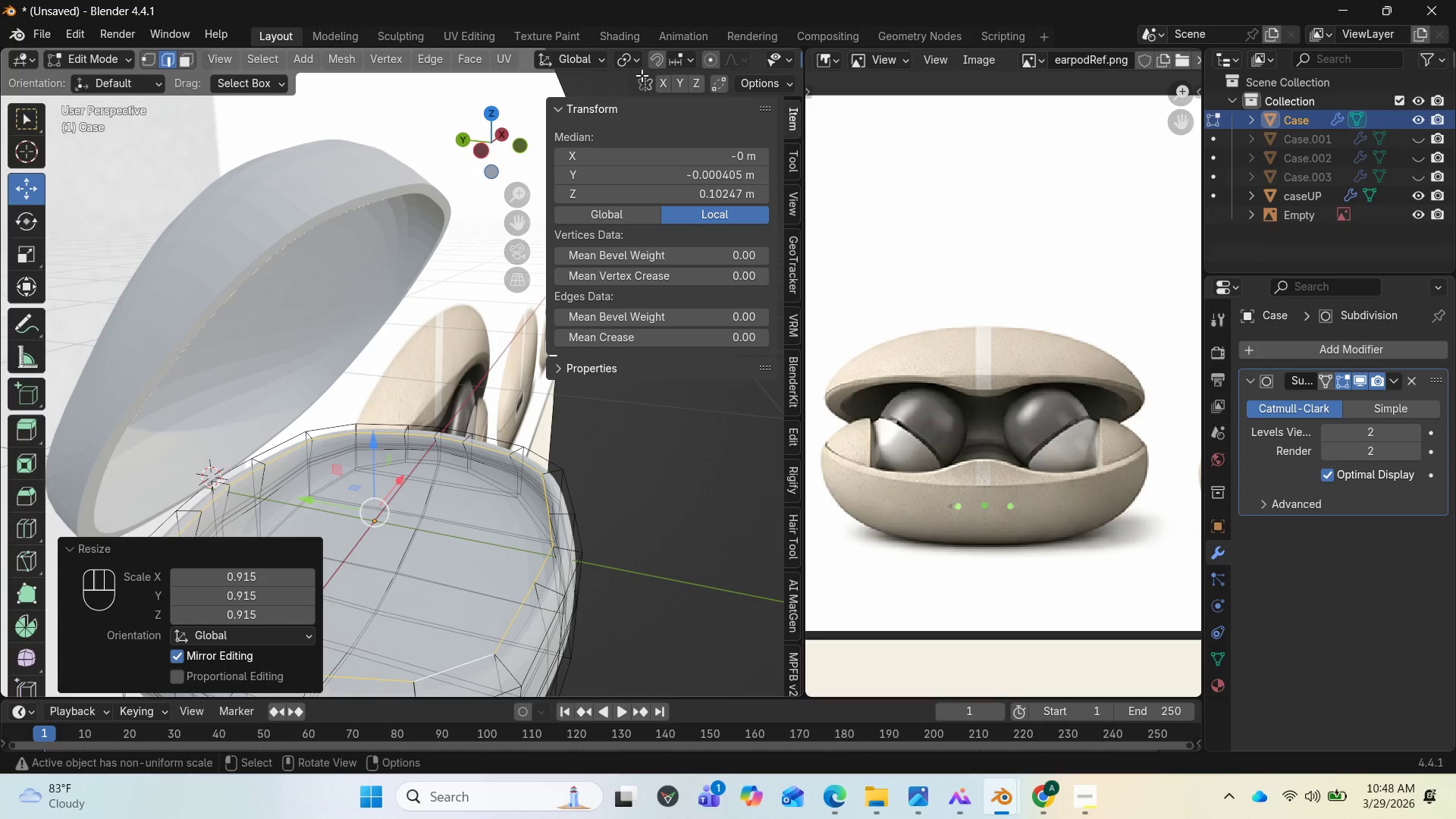 
scroll: coordinate [636, 63], scroll_direction: down, amount: 10.0
 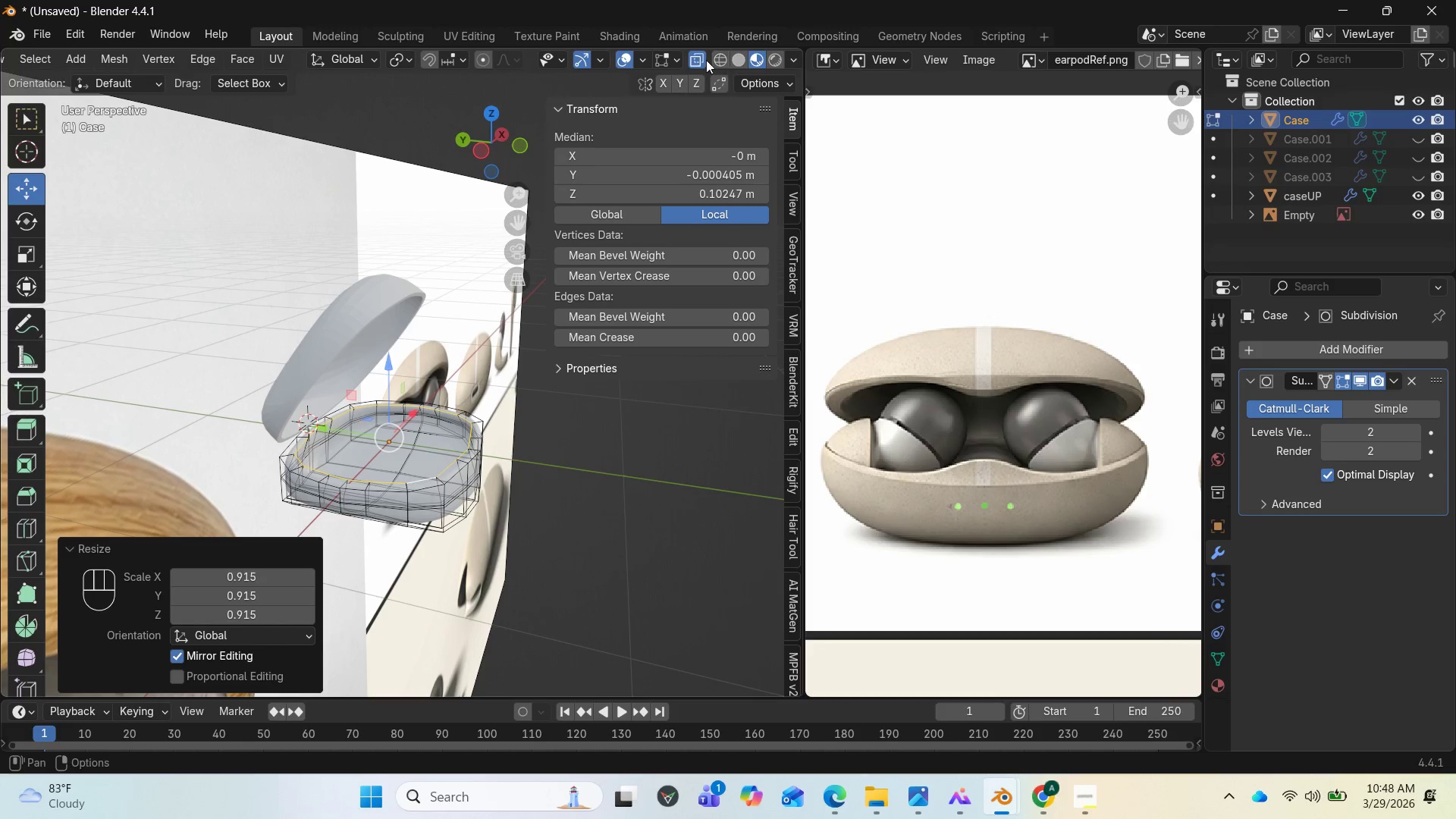 
left_click([695, 60])
 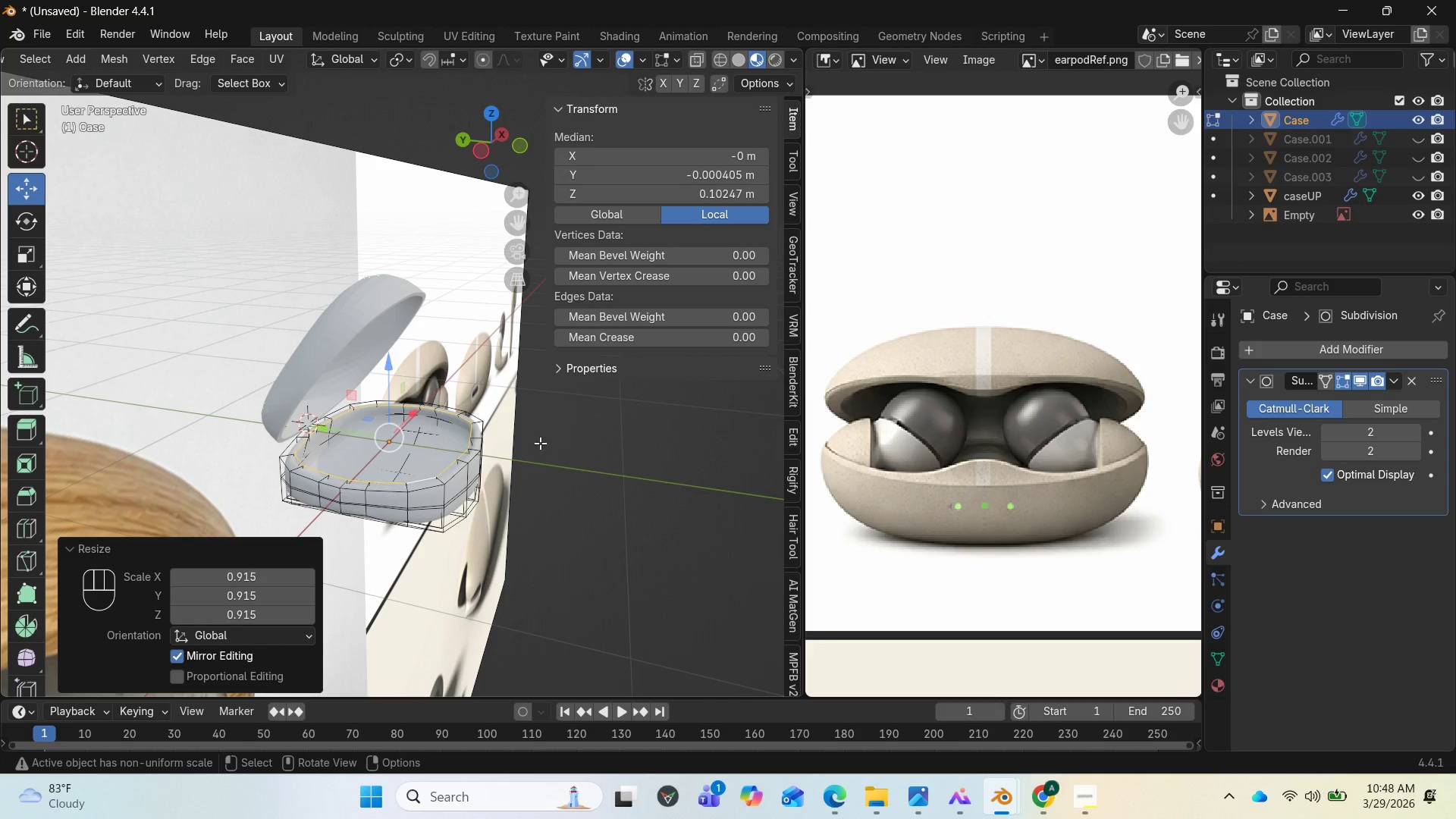 
scroll: coordinate [516, 464], scroll_direction: up, amount: 3.0
 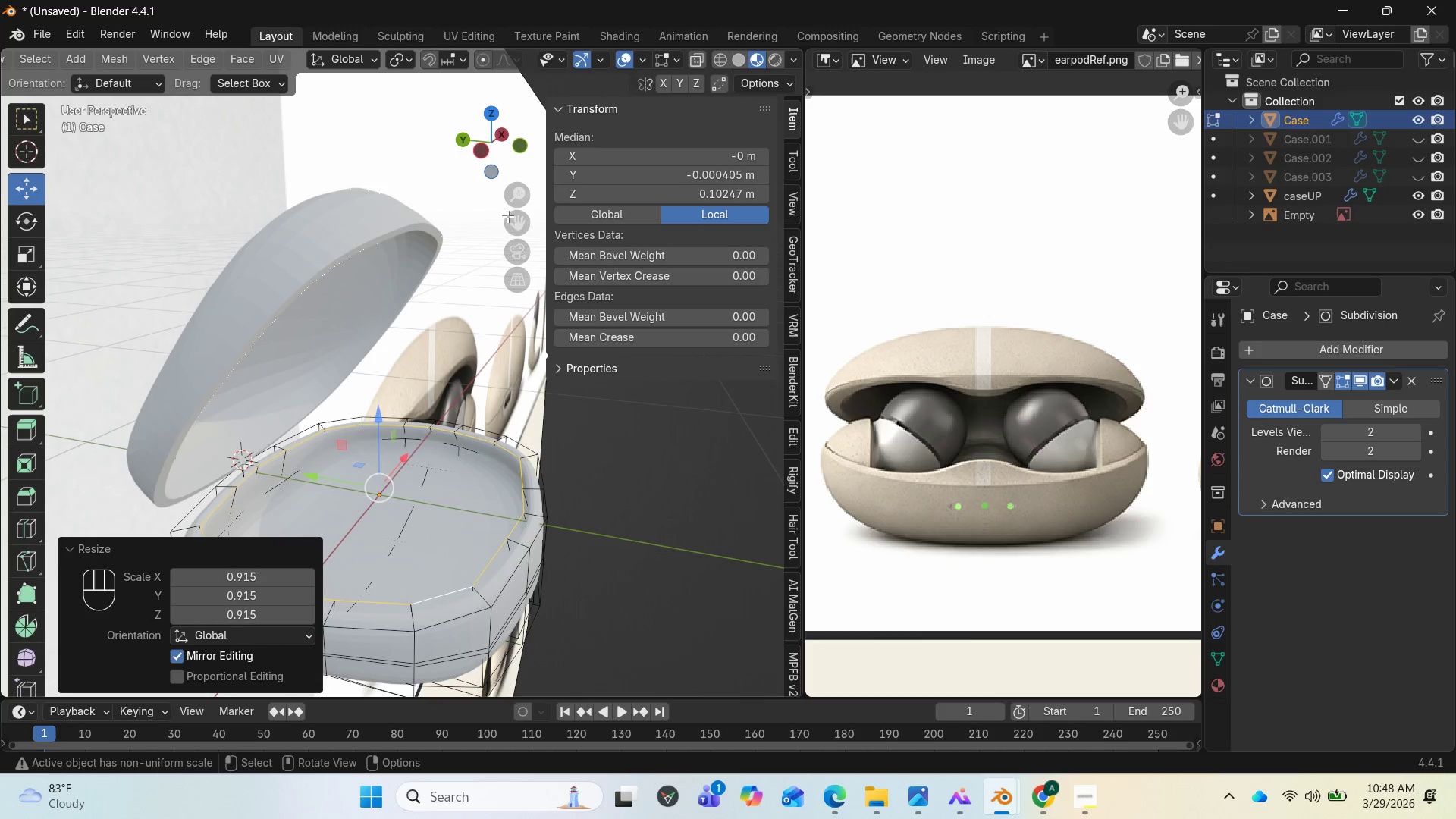 
left_click_drag(start_coordinate=[523, 221], to_coordinate=[516, 193])
 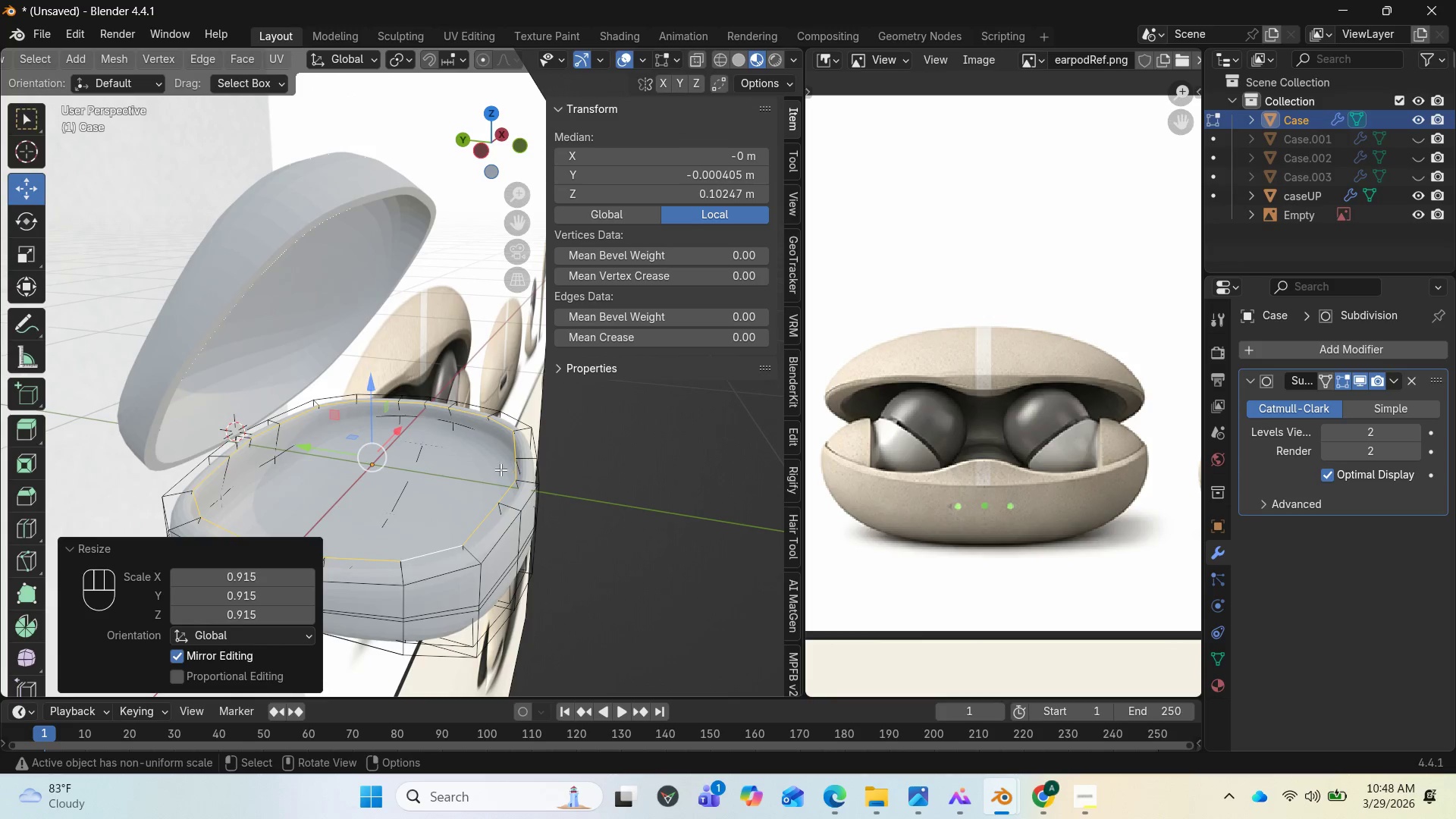 
left_click([486, 466])
 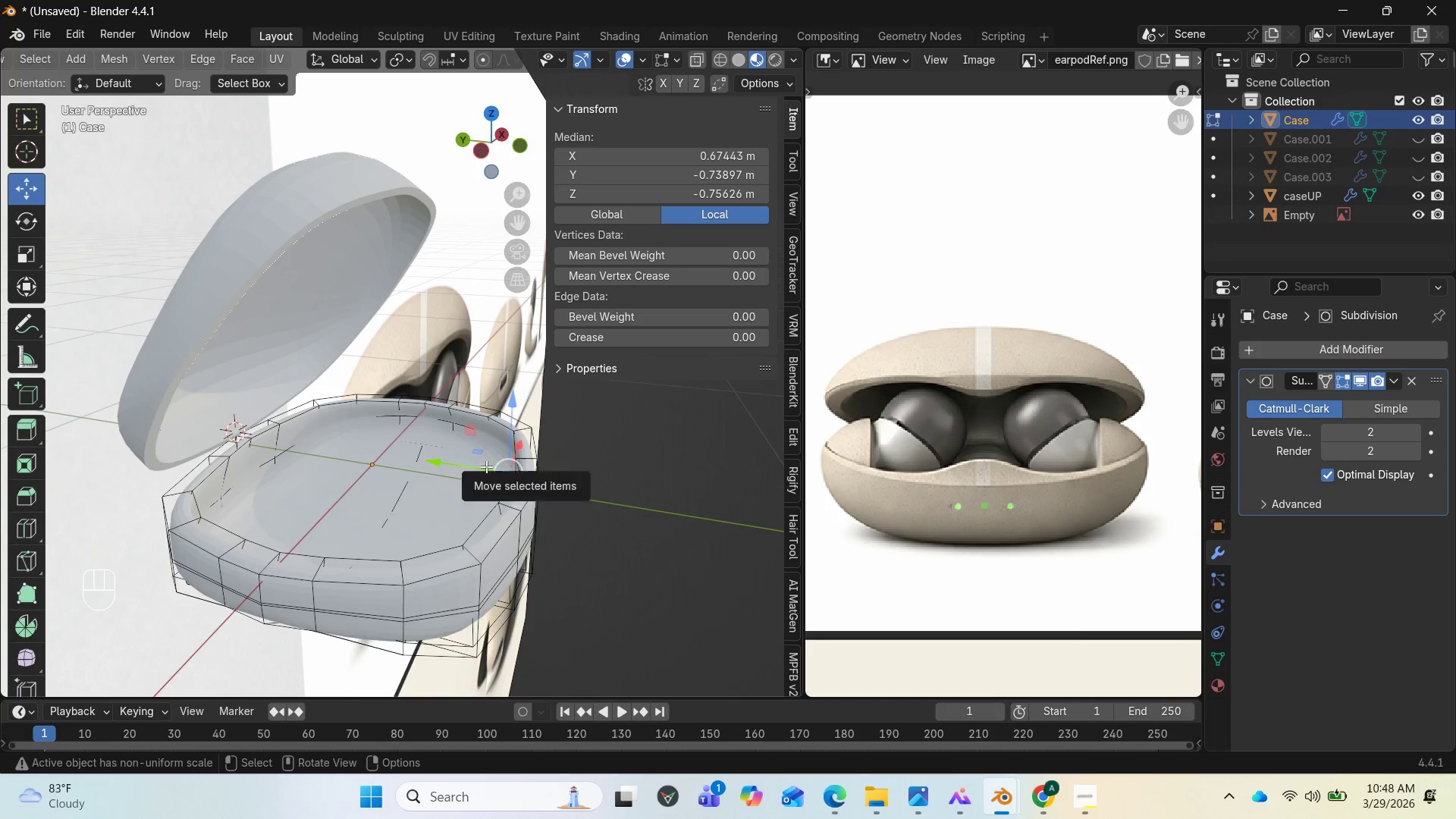 
left_click([487, 471])
 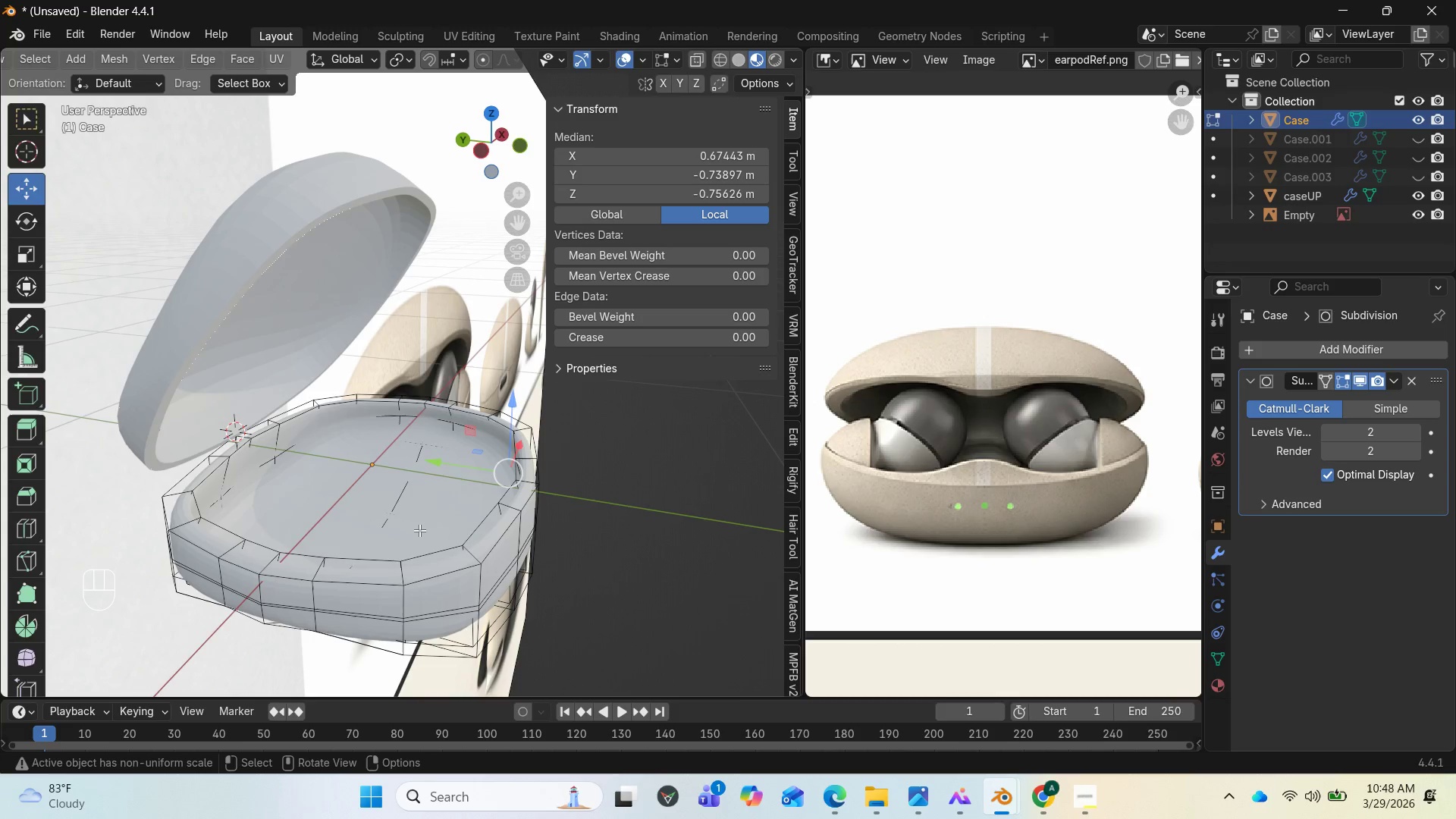 
scroll: coordinate [409, 538], scroll_direction: down, amount: 2.0
 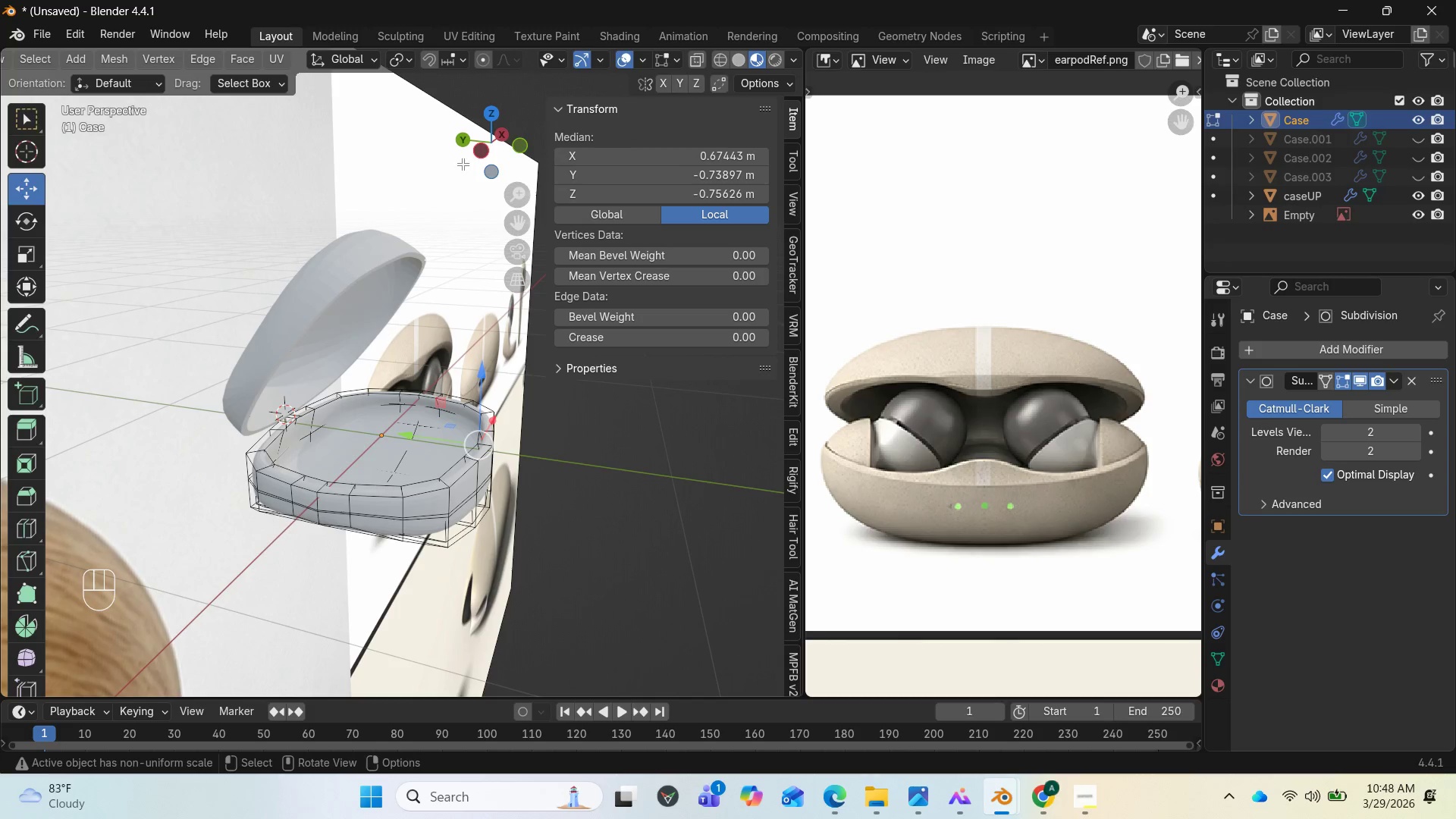 
left_click_drag(start_coordinate=[482, 148], to_coordinate=[268, 179])
 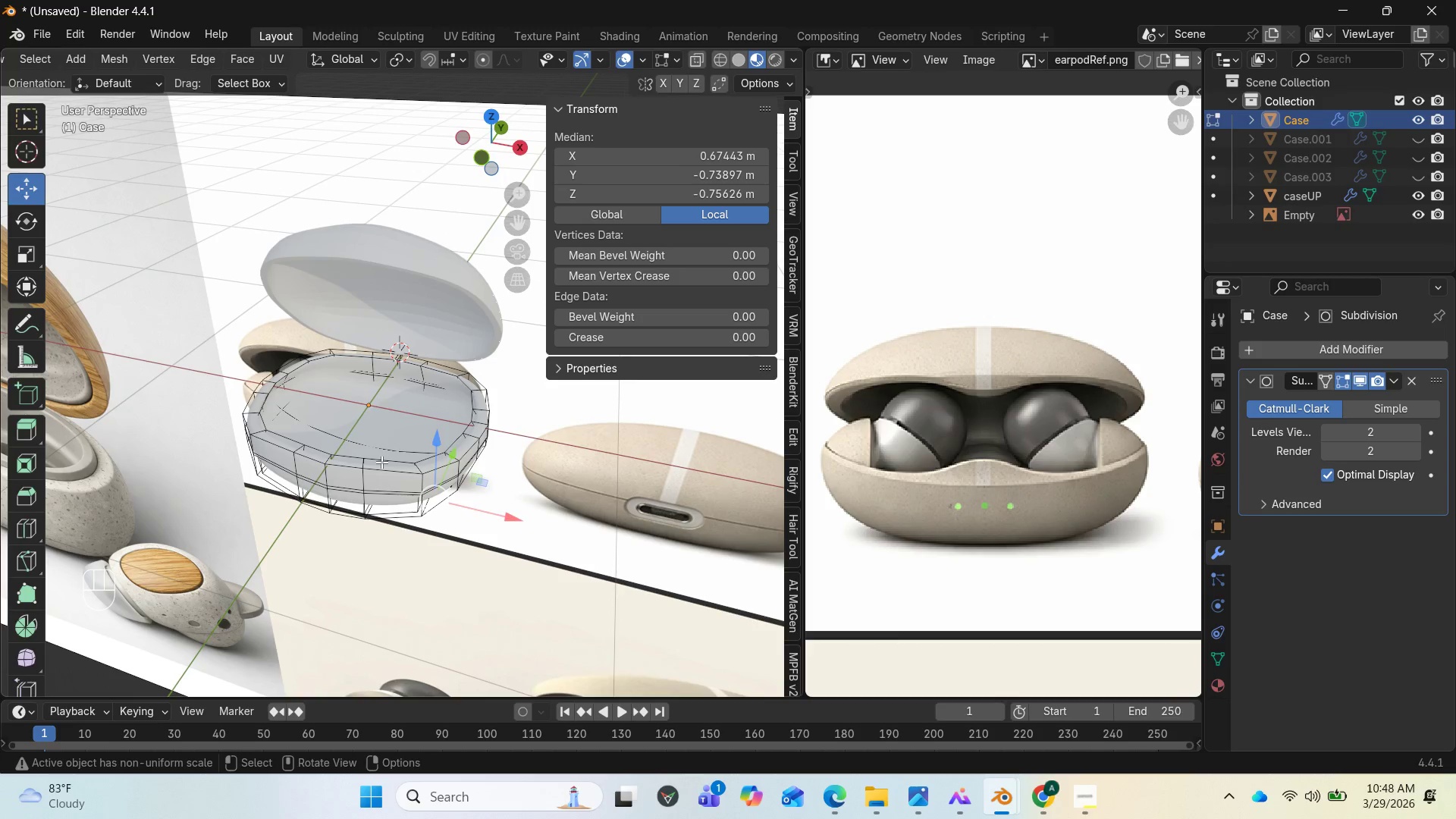 
key(W)
 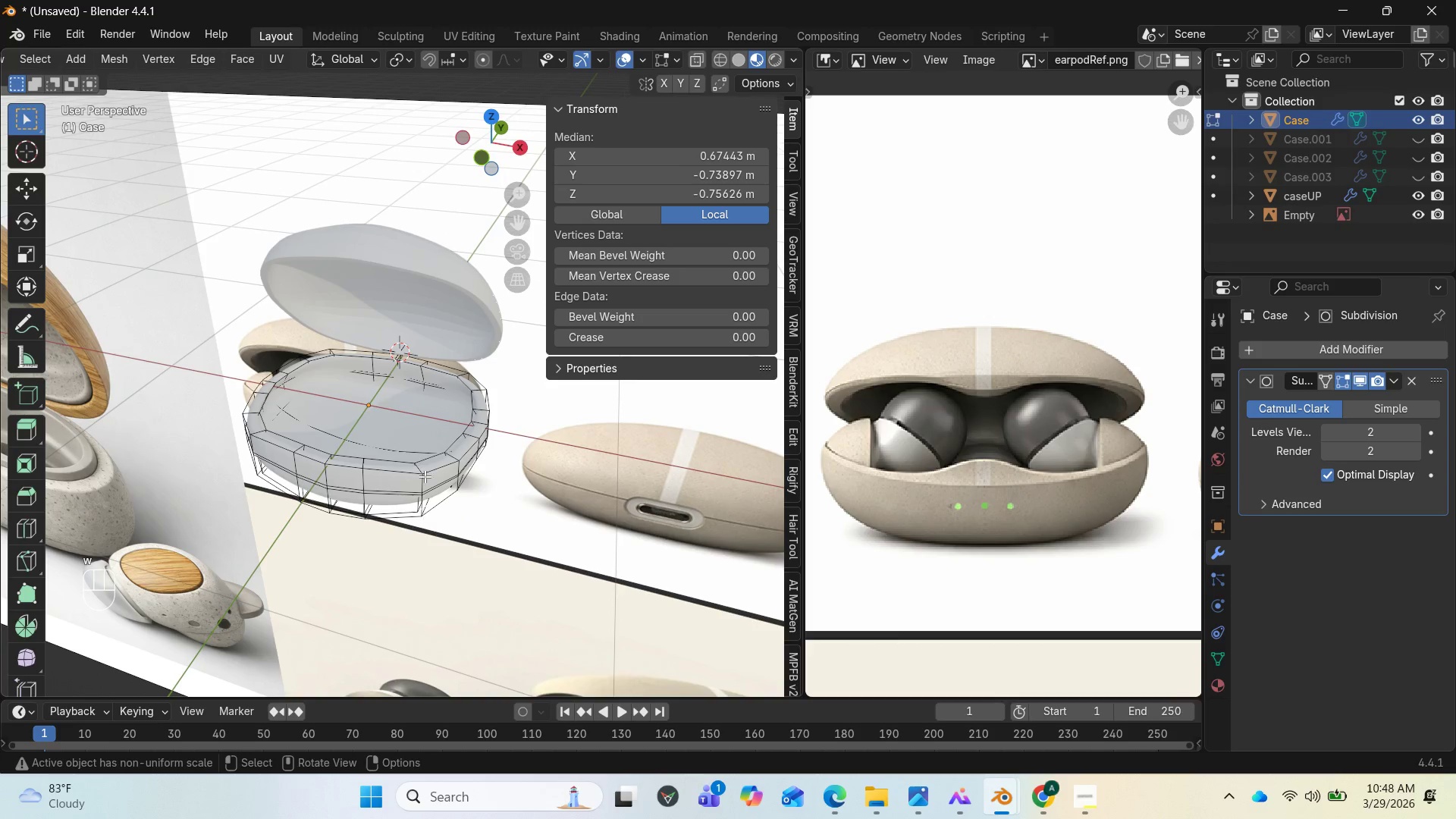 
left_click([428, 445])
 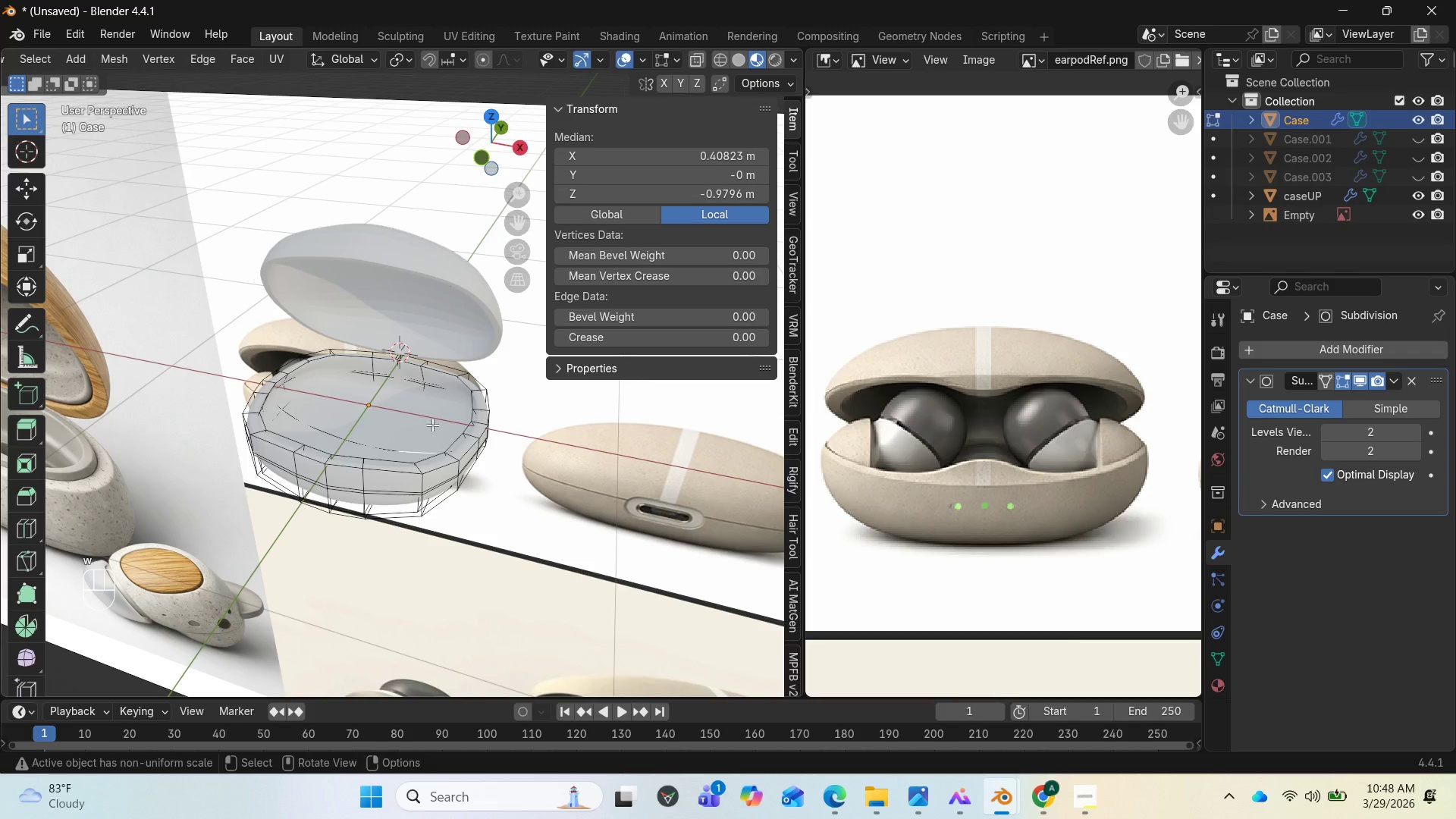 
hold_key(key=ShiftLeft, duration=2.98)
left_click([432, 408])
 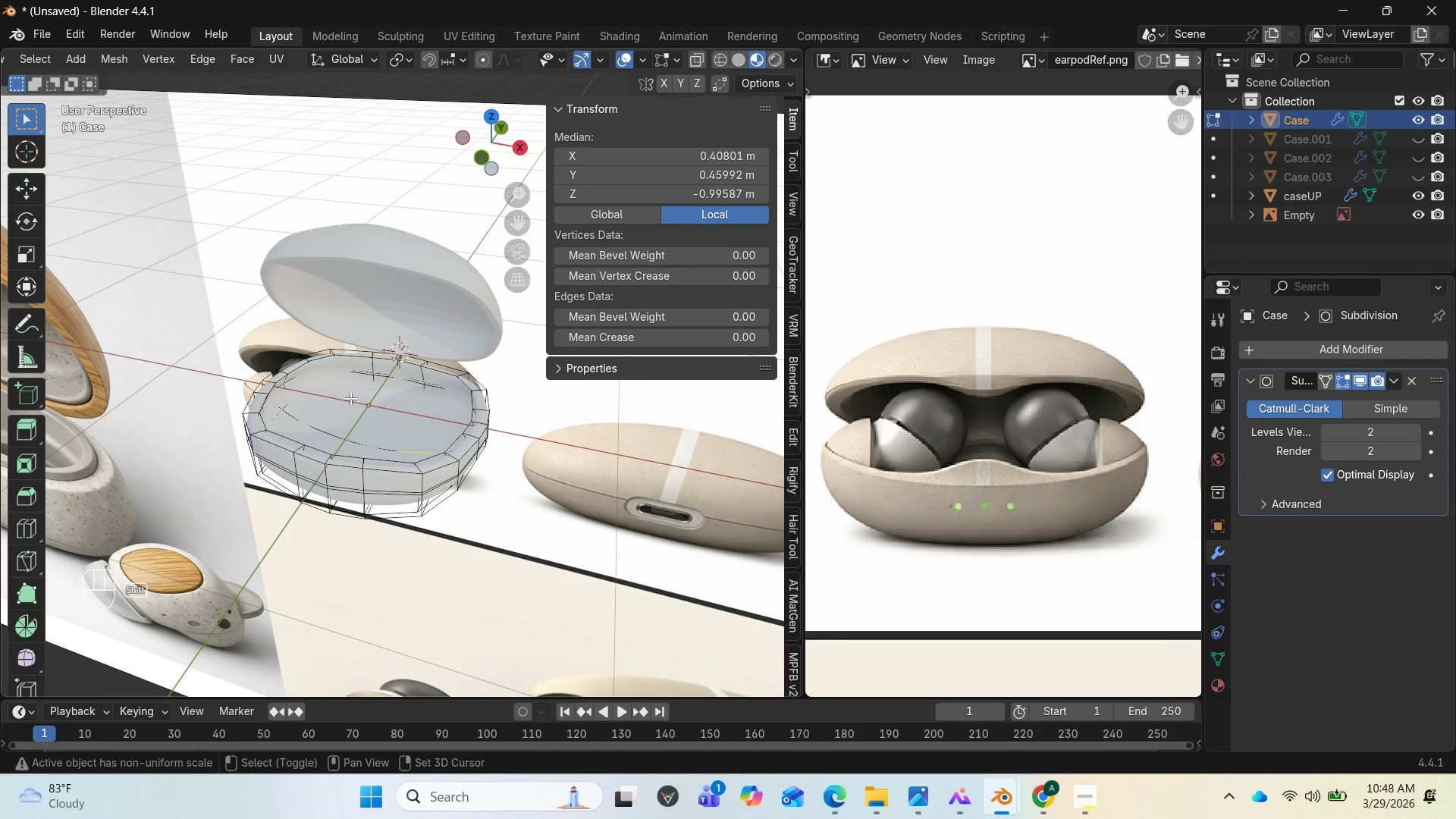 
left_click([331, 397])
 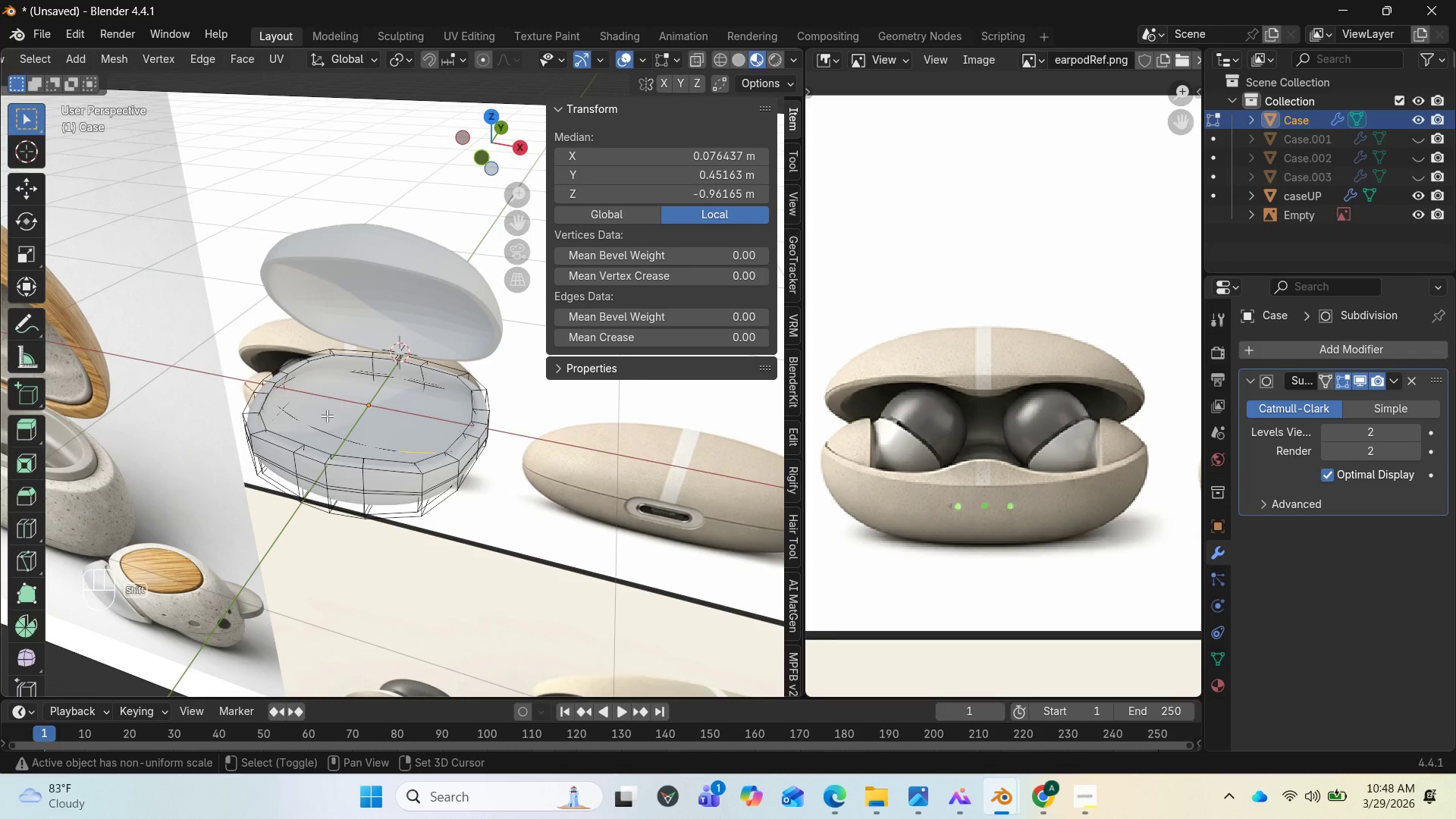 
left_click([307, 422])
 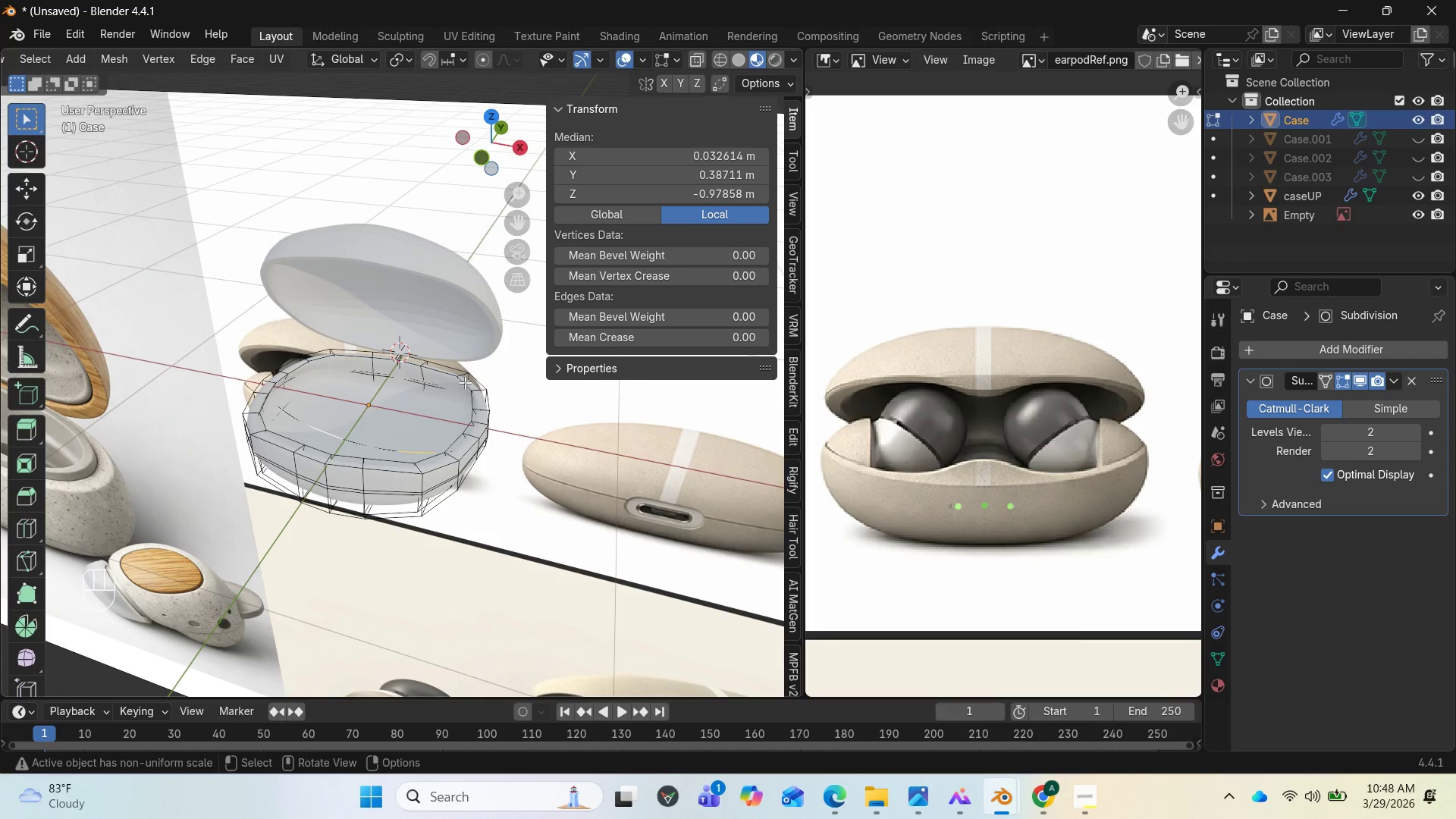 
scroll: coordinate [382, 494], scroll_direction: down, amount: 1.0
 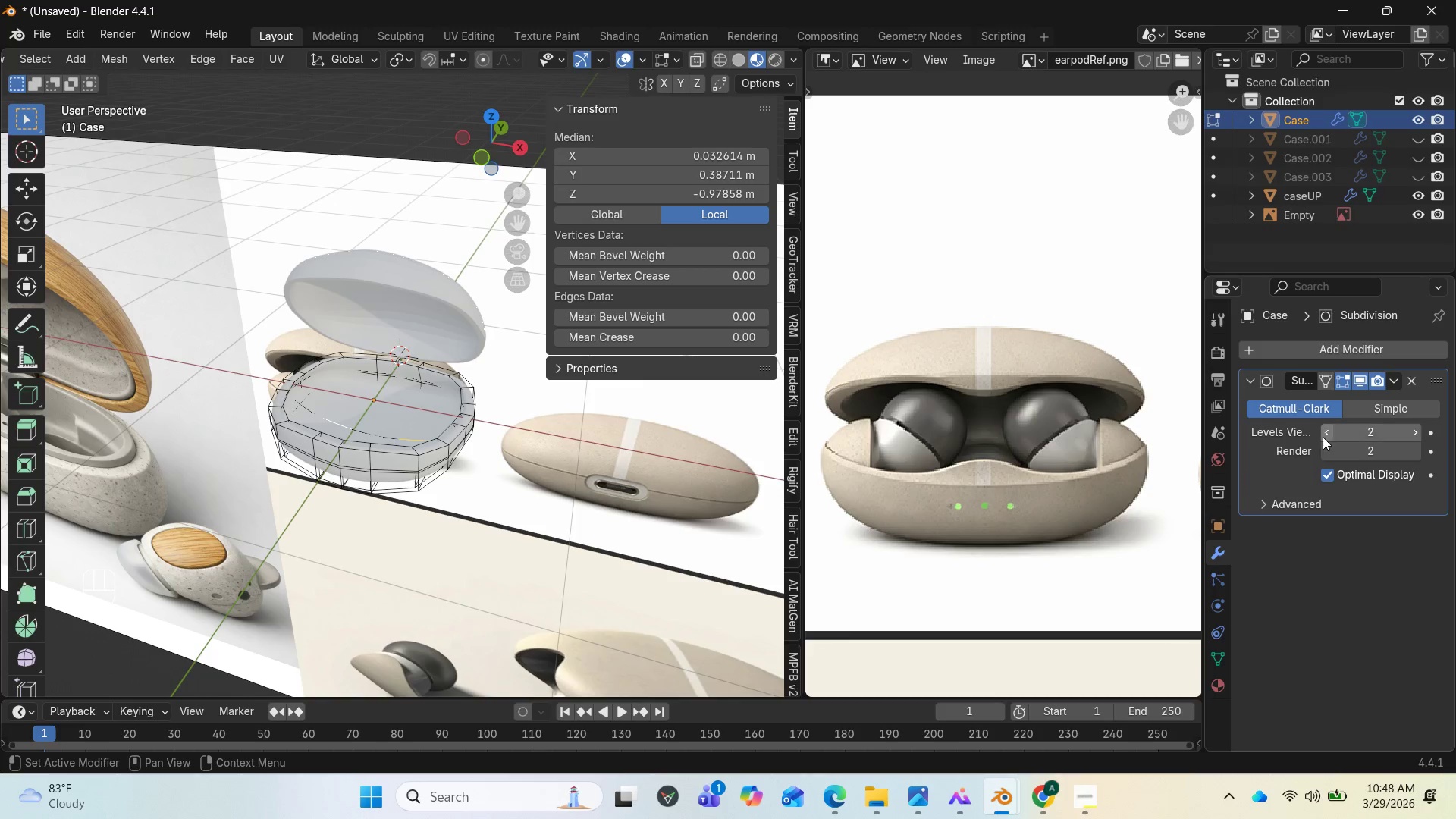 
double_click([1326, 435])
 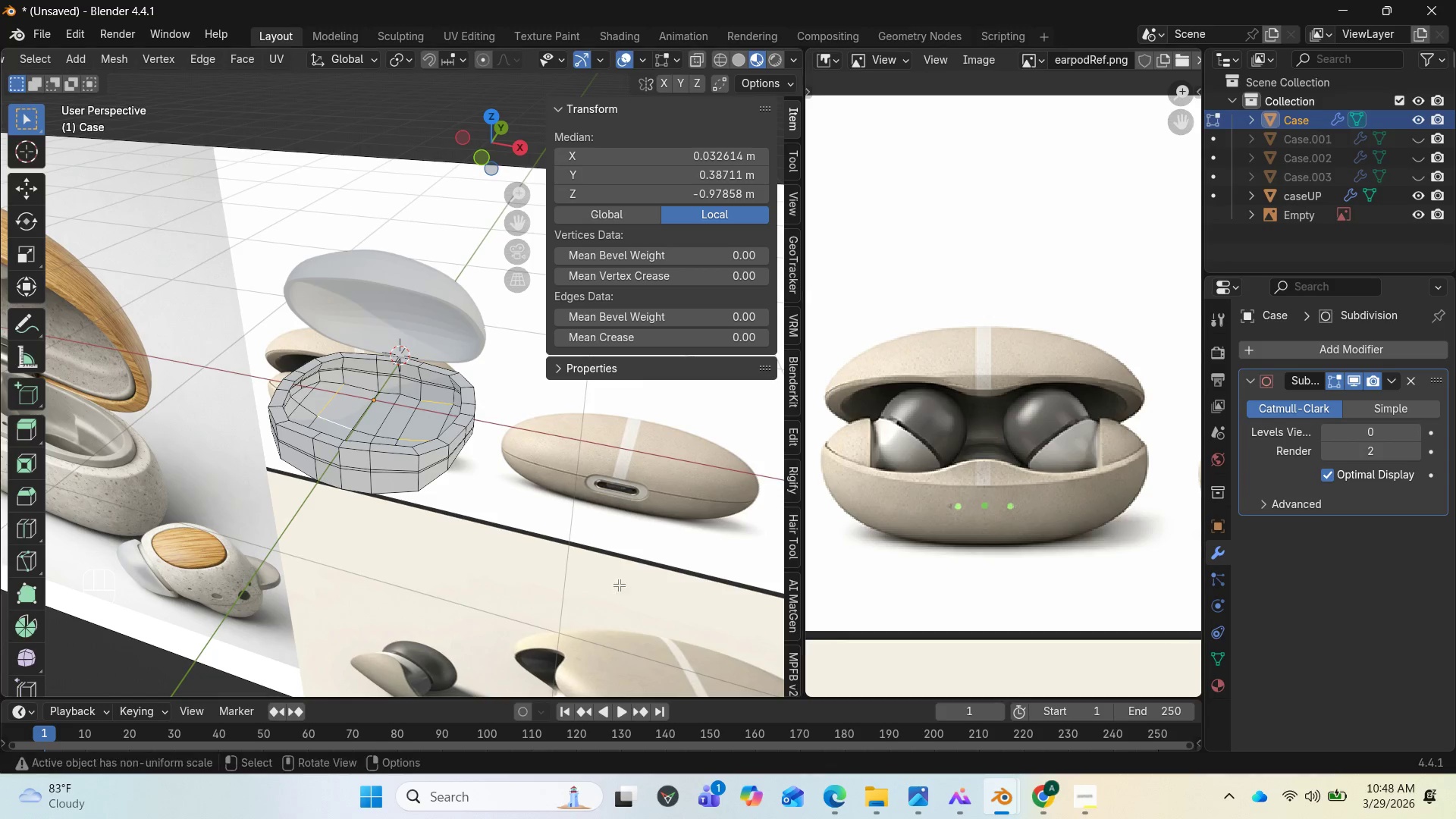 
scroll: coordinate [485, 566], scroll_direction: up, amount: 4.0
 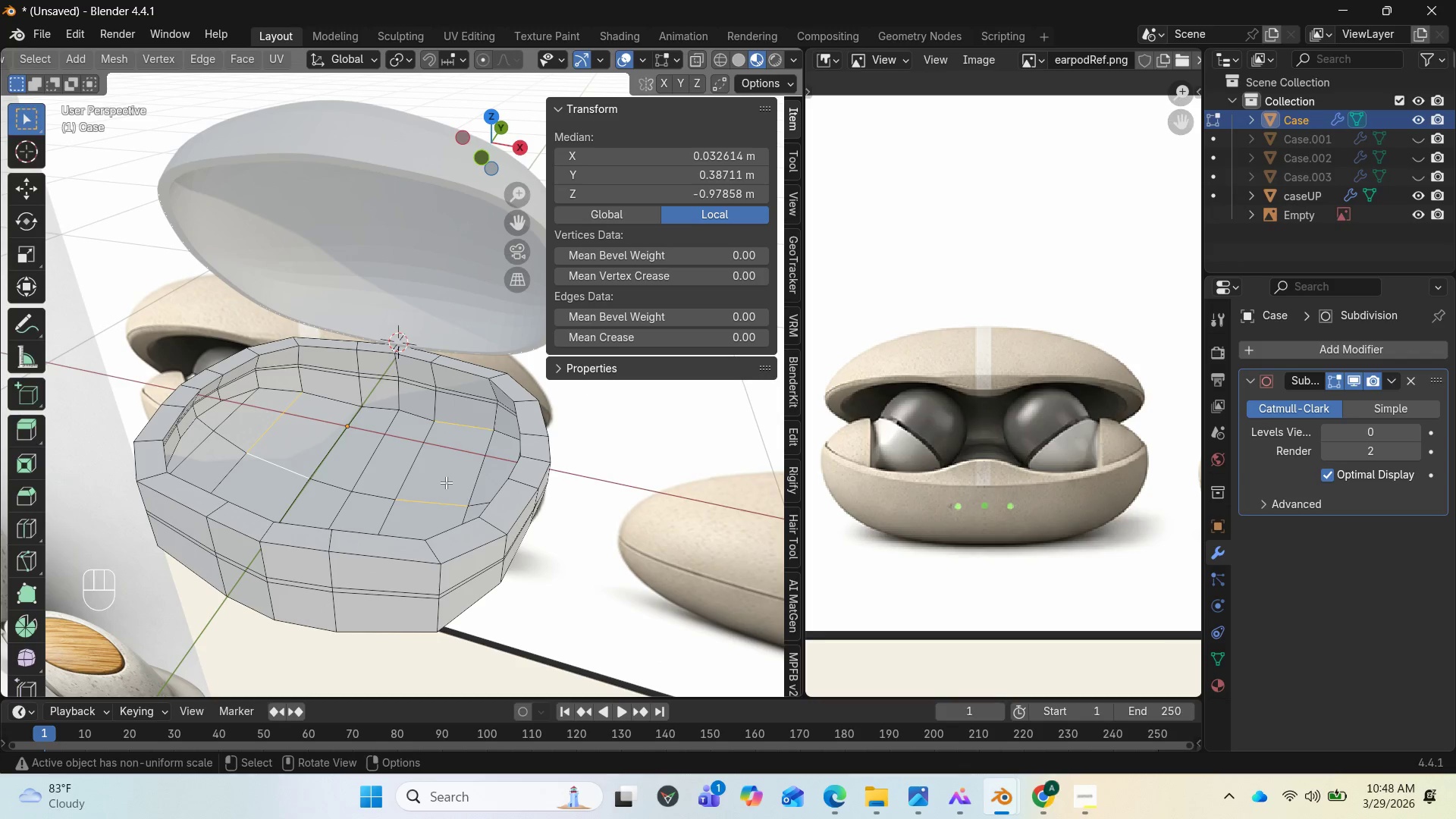 
key(3)
 